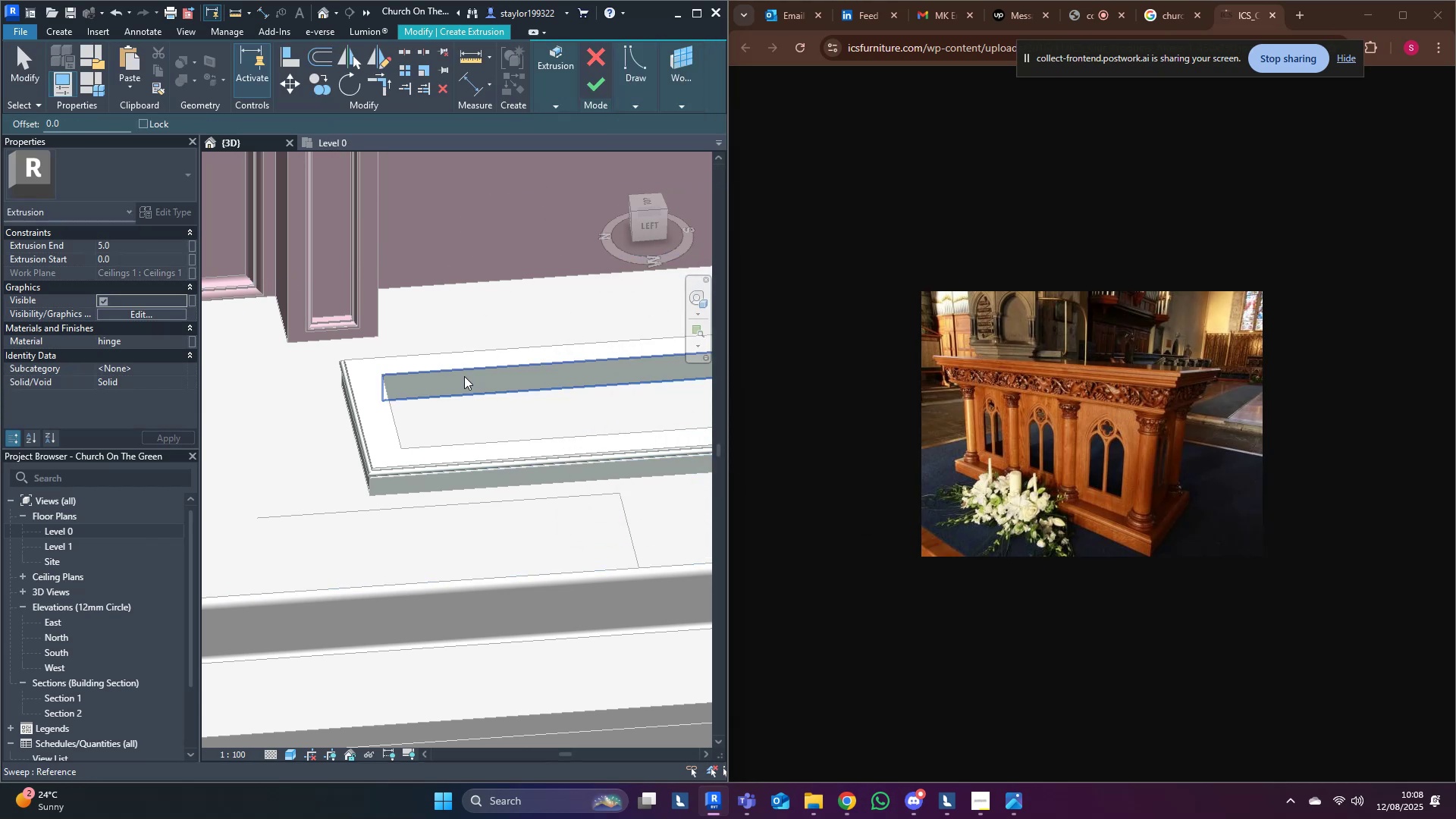 
key(Tab)
 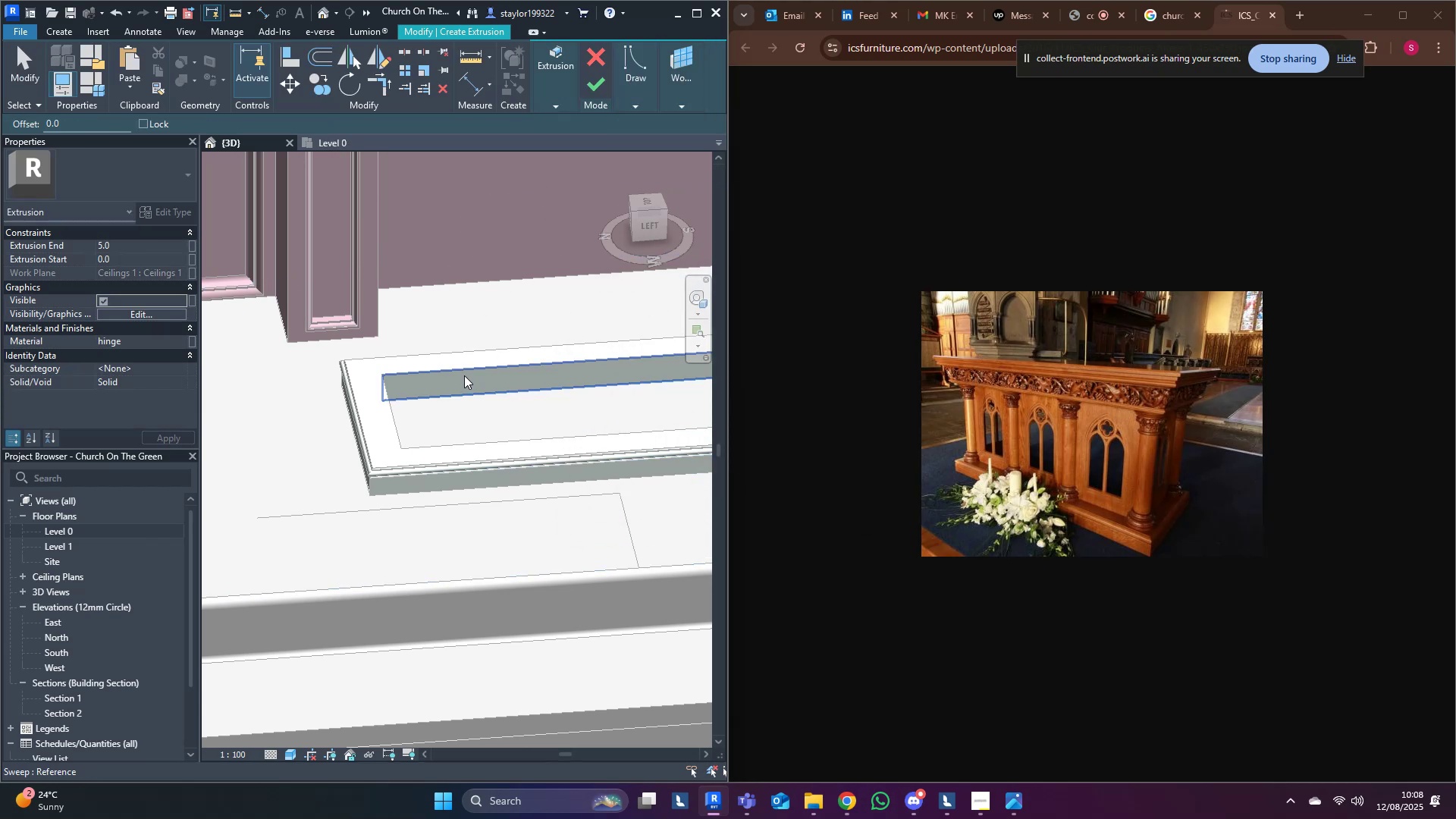 
middle_click([464, 375])
 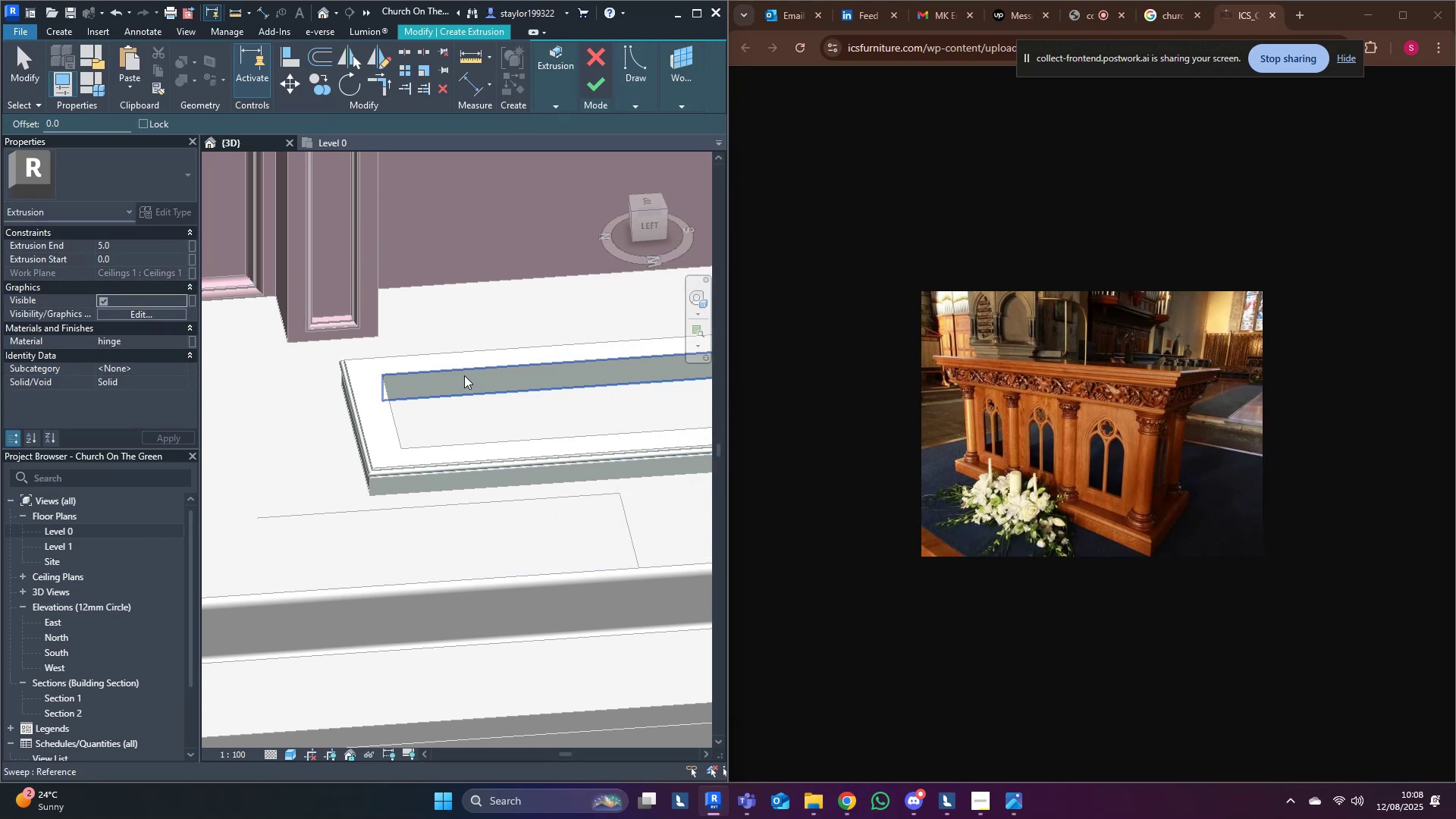 
key(Tab)
 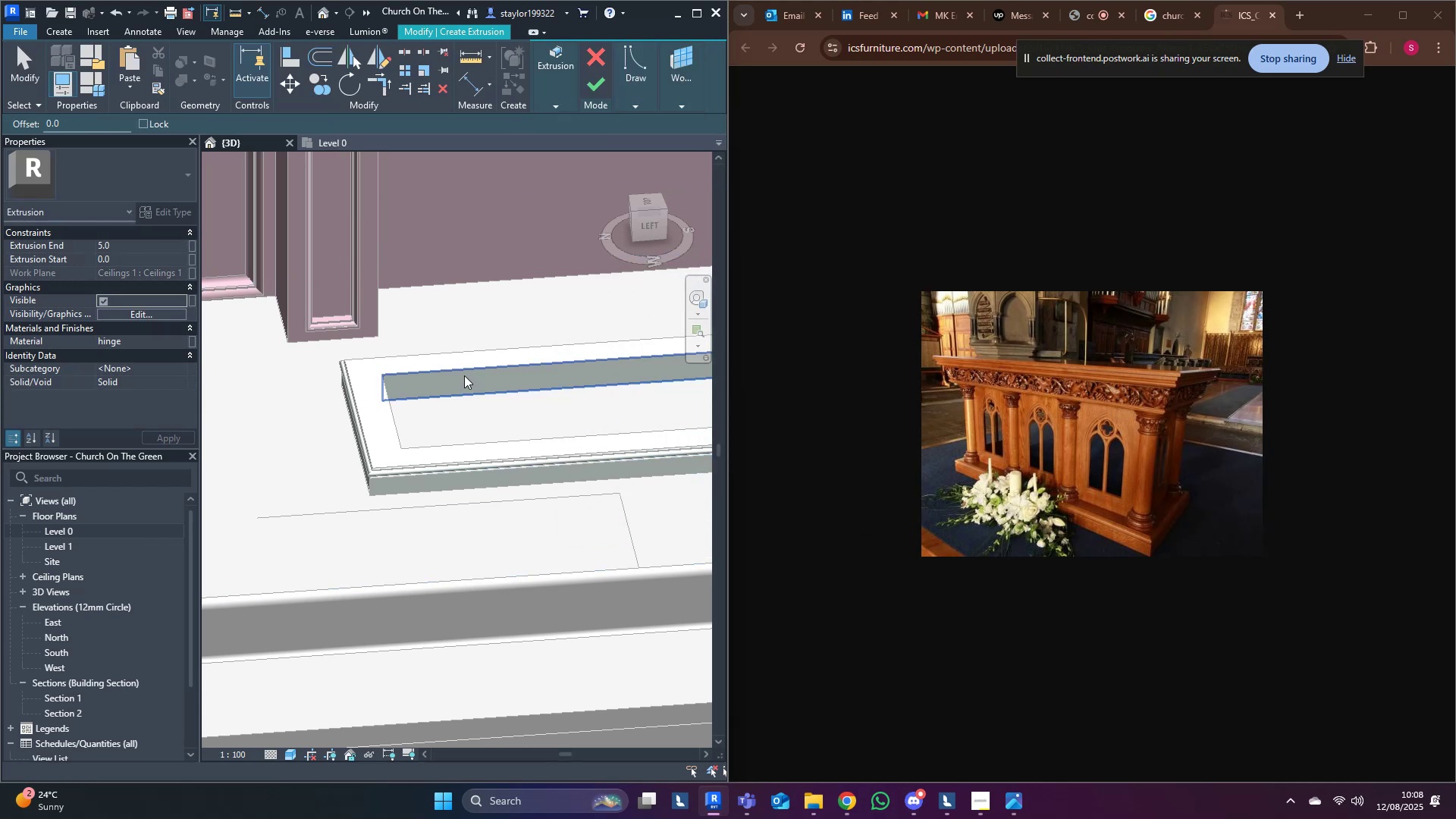 
key(Tab)
 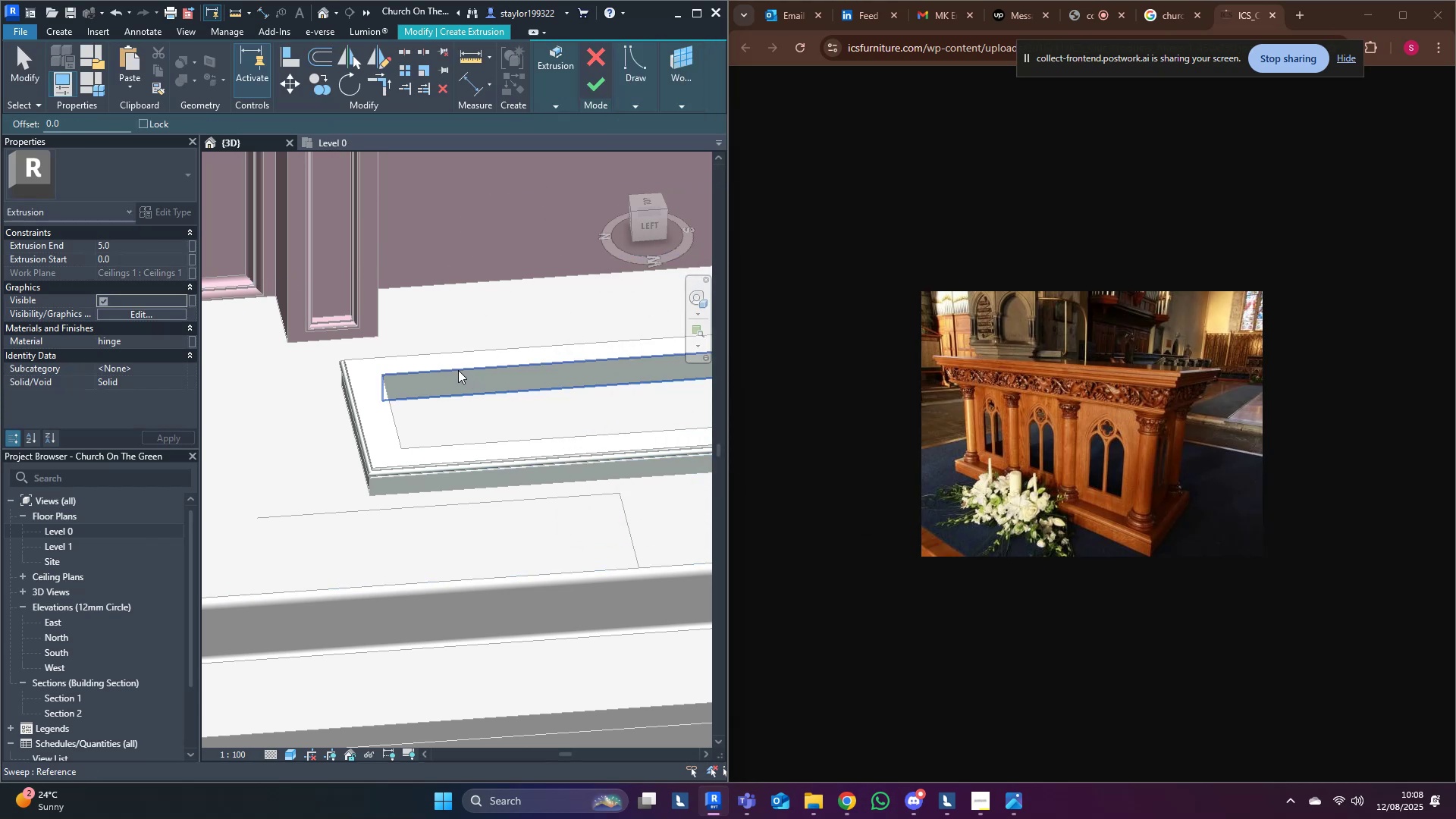 
left_click([458, 370])
 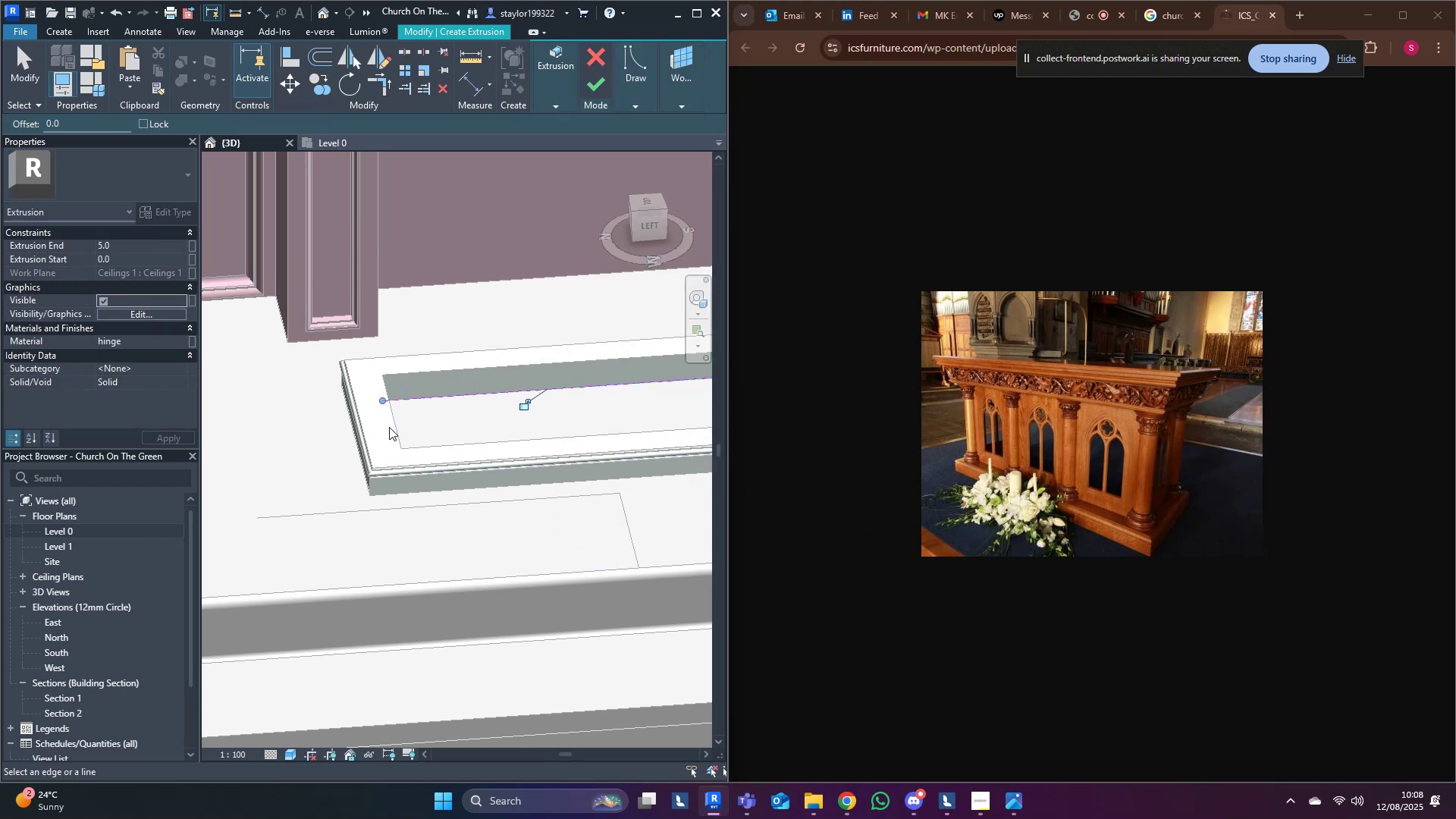 
left_click([389, 427])
 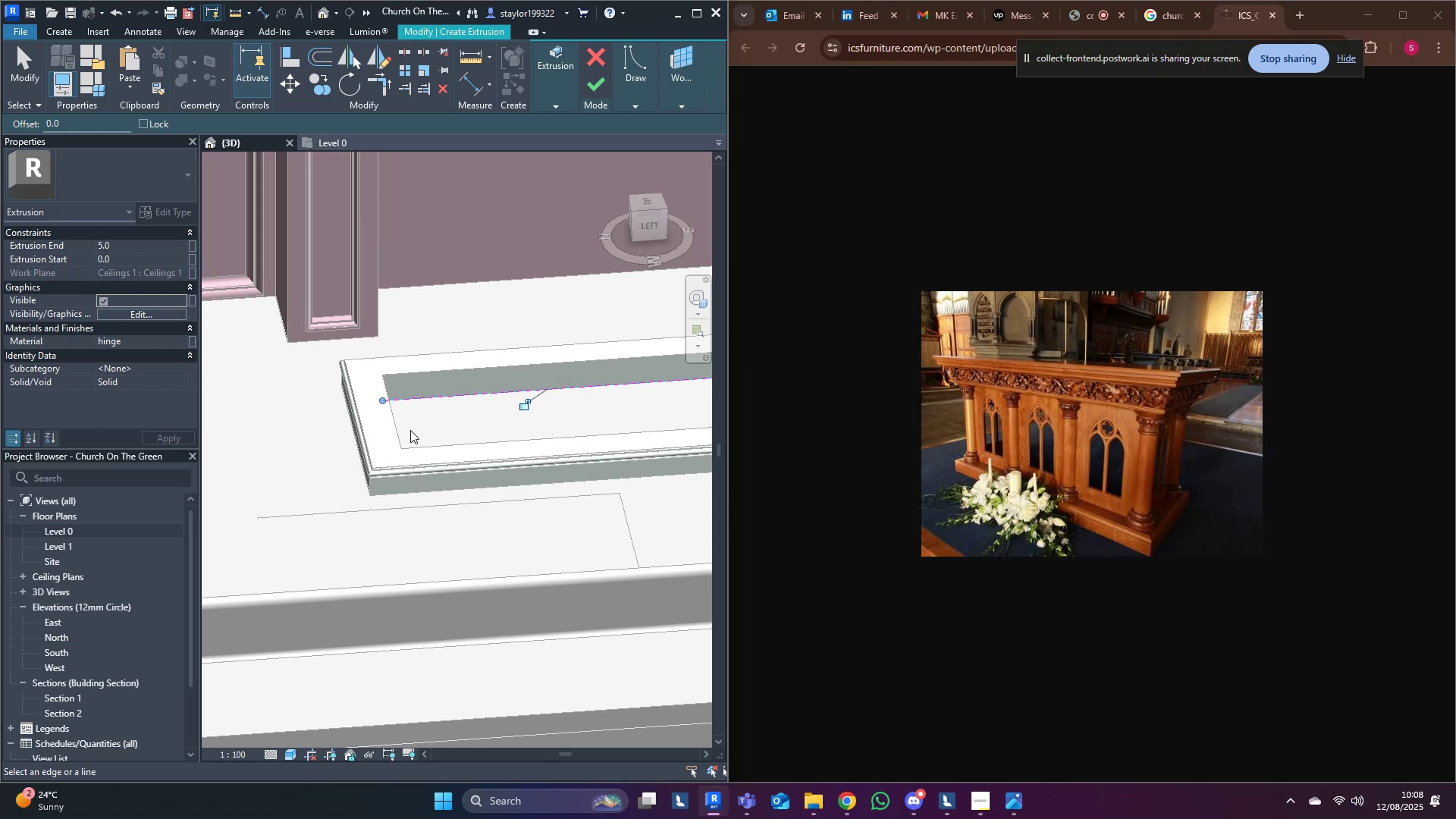 
left_click([405, 428])
 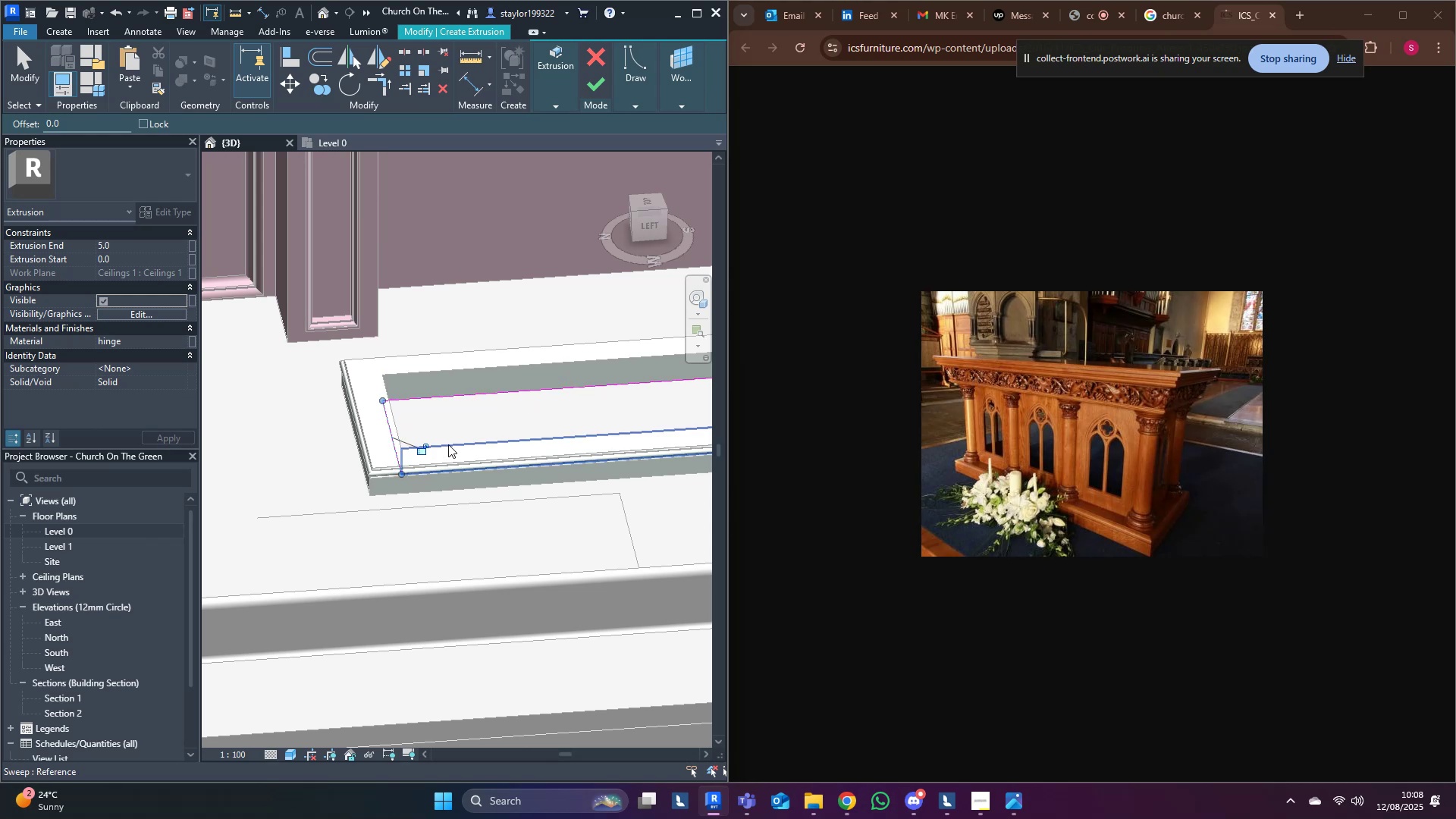 
left_click([448, 444])
 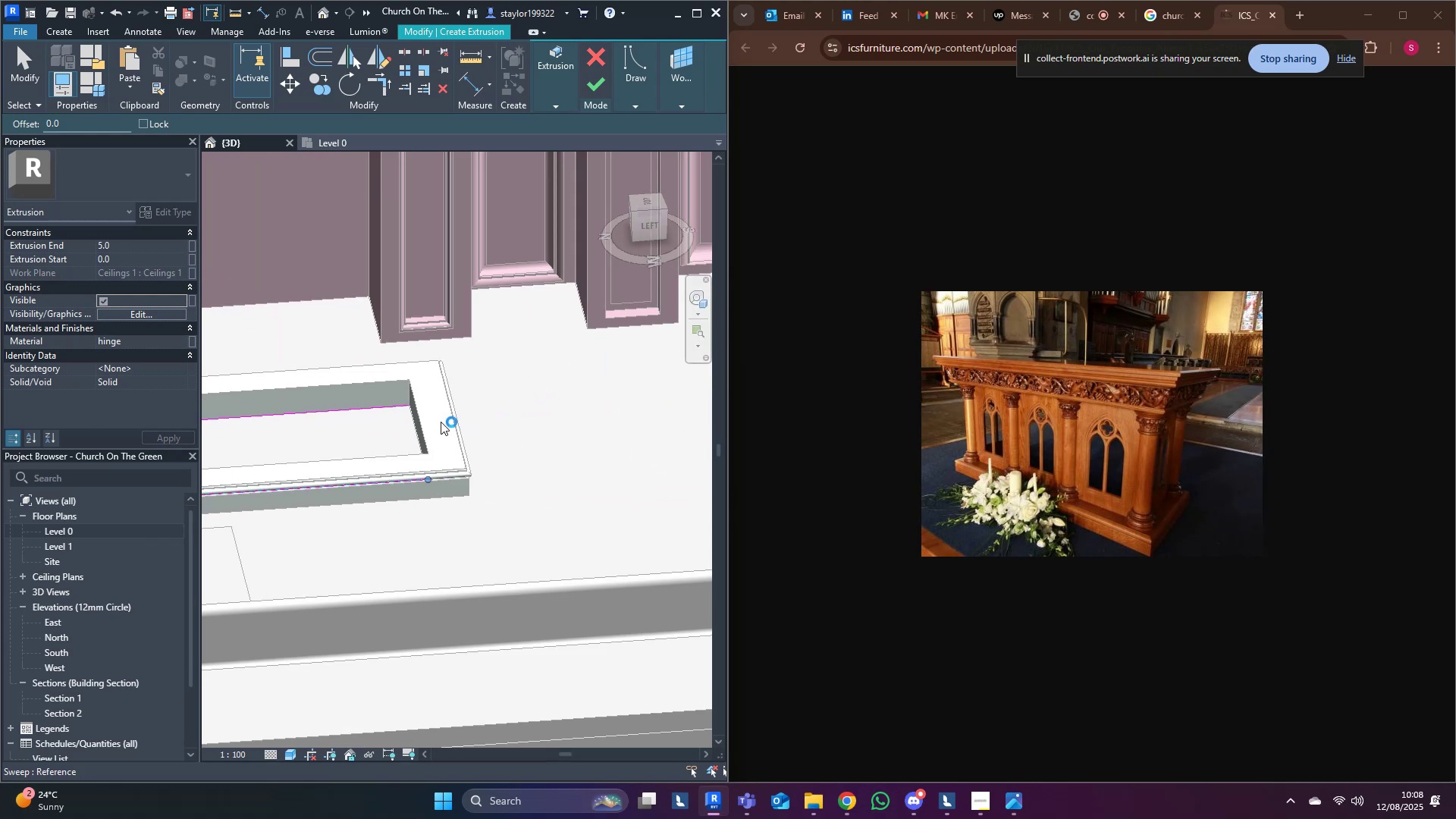 
left_click([420, 416])
 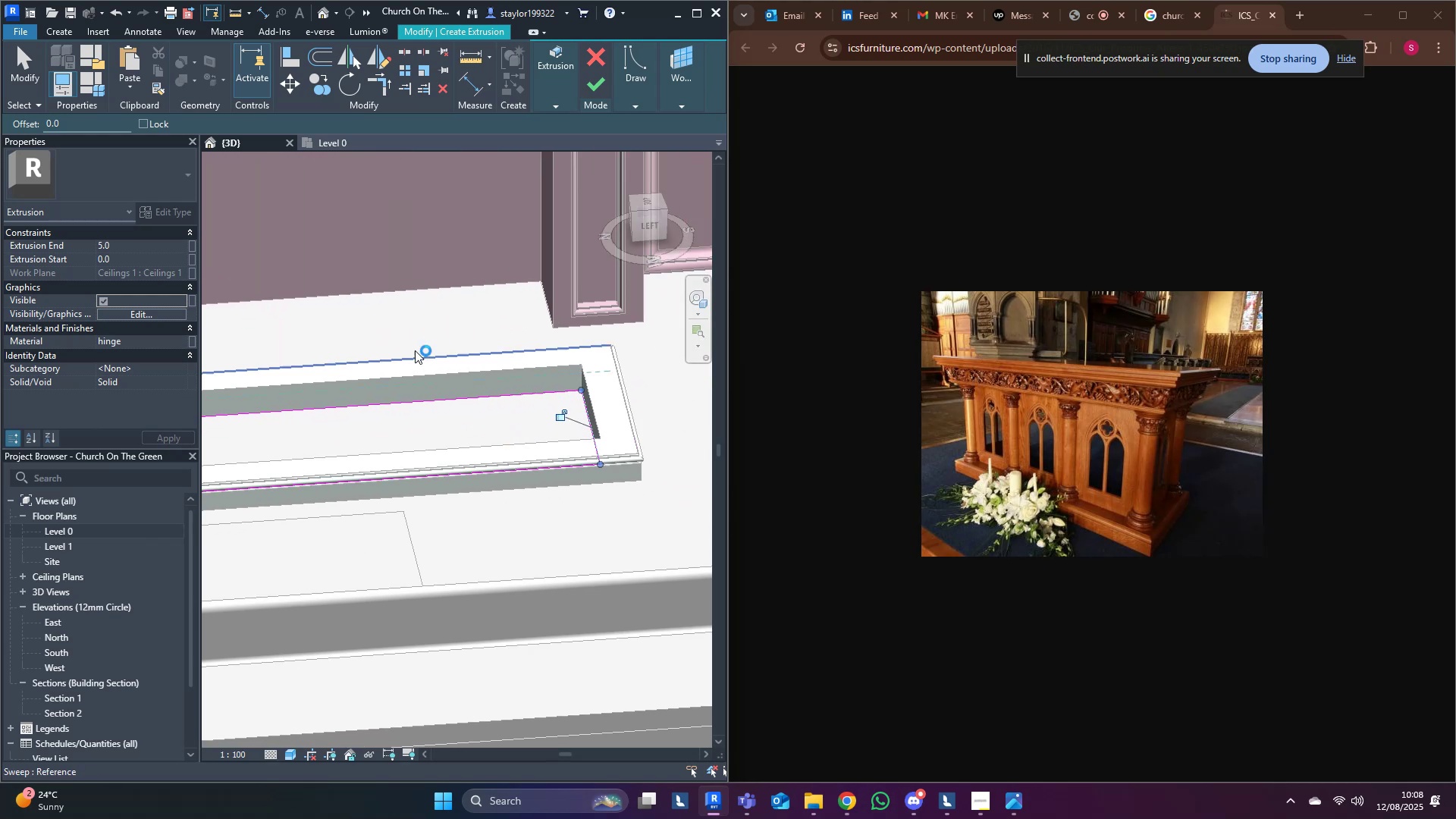 
key(Escape)
 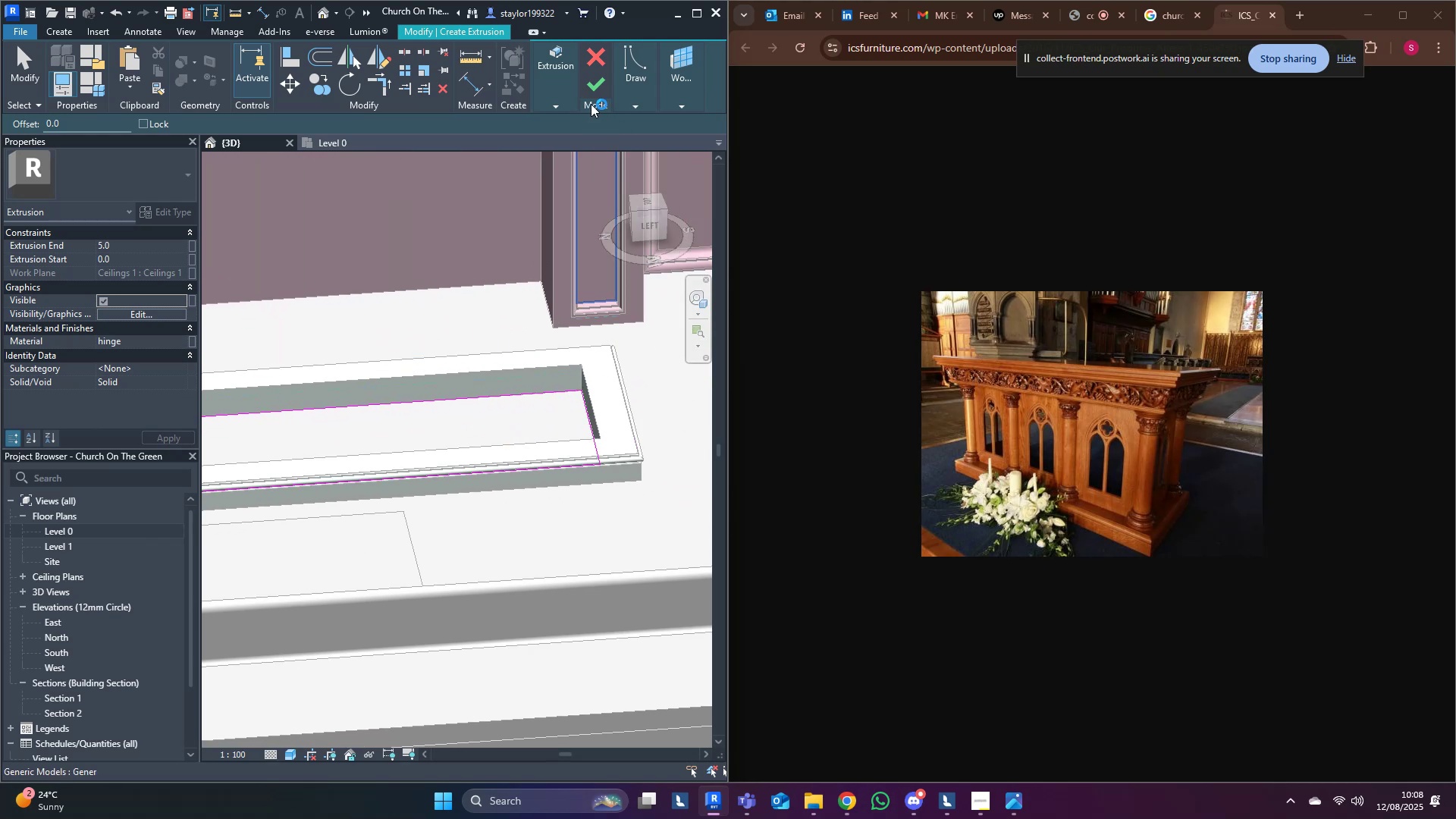 
left_click([595, 96])
 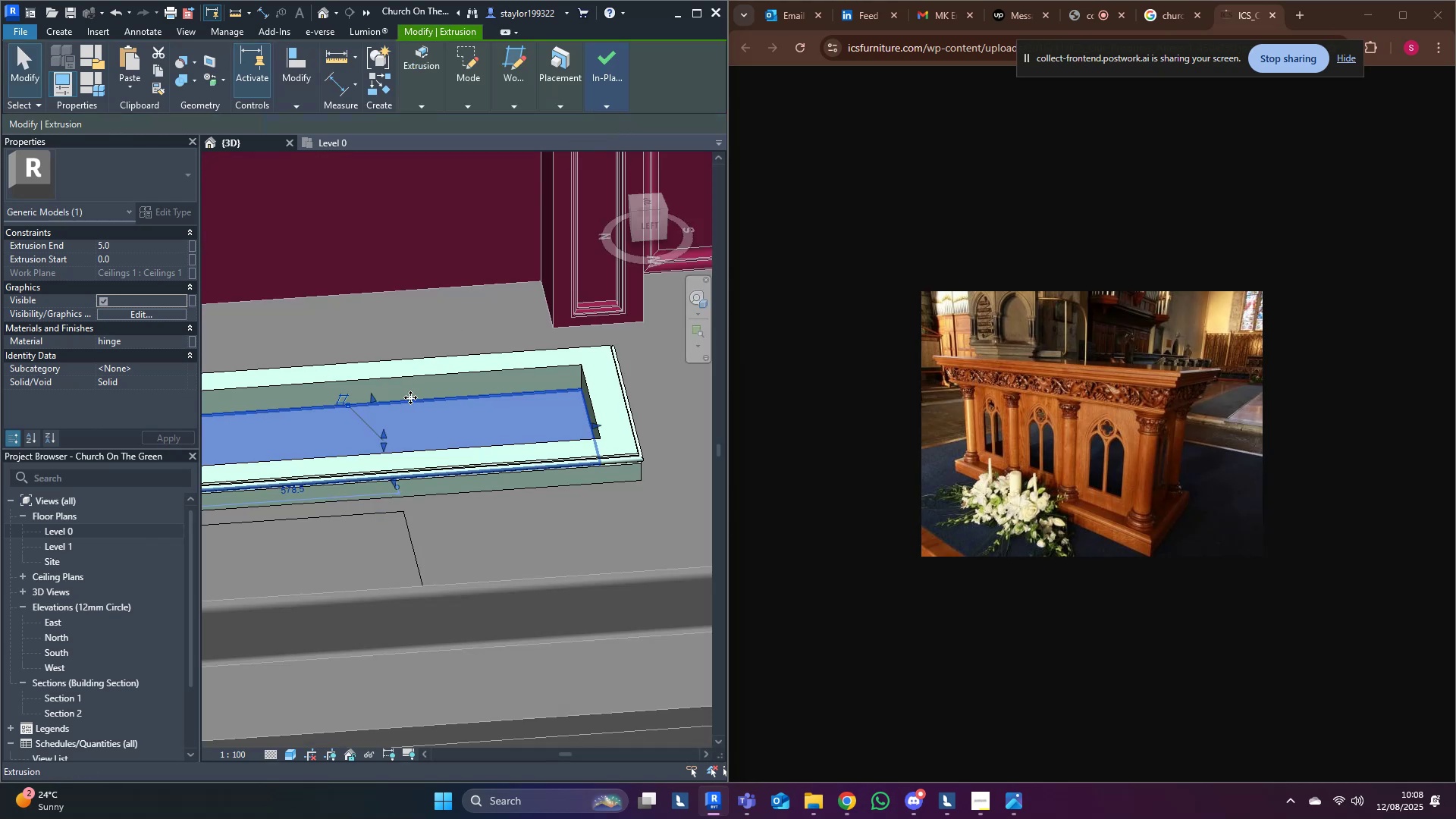 
scroll: coordinate [477, 466], scroll_direction: down, amount: 3.0
 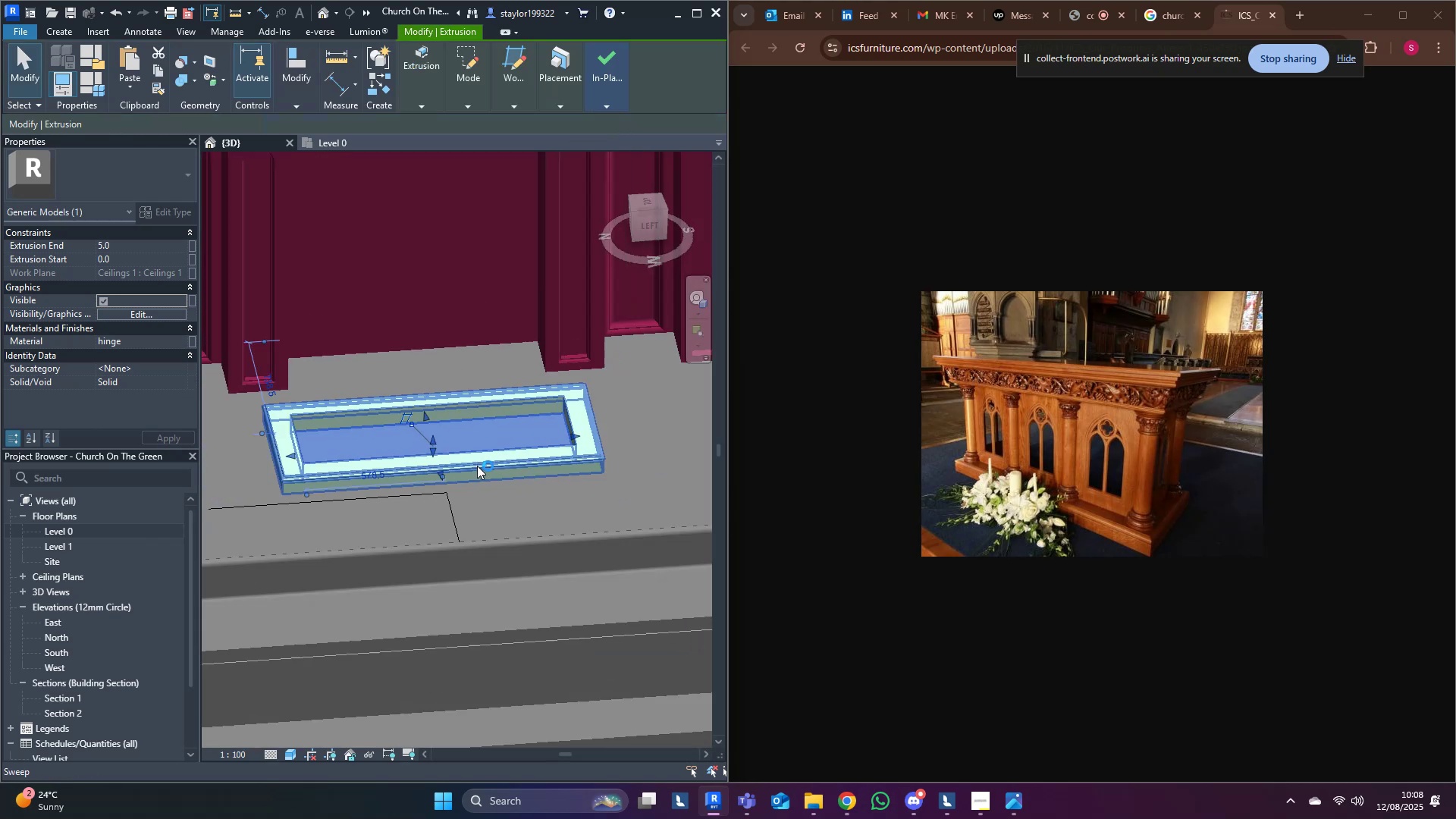 
hold_key(key=ShiftLeft, duration=0.31)
 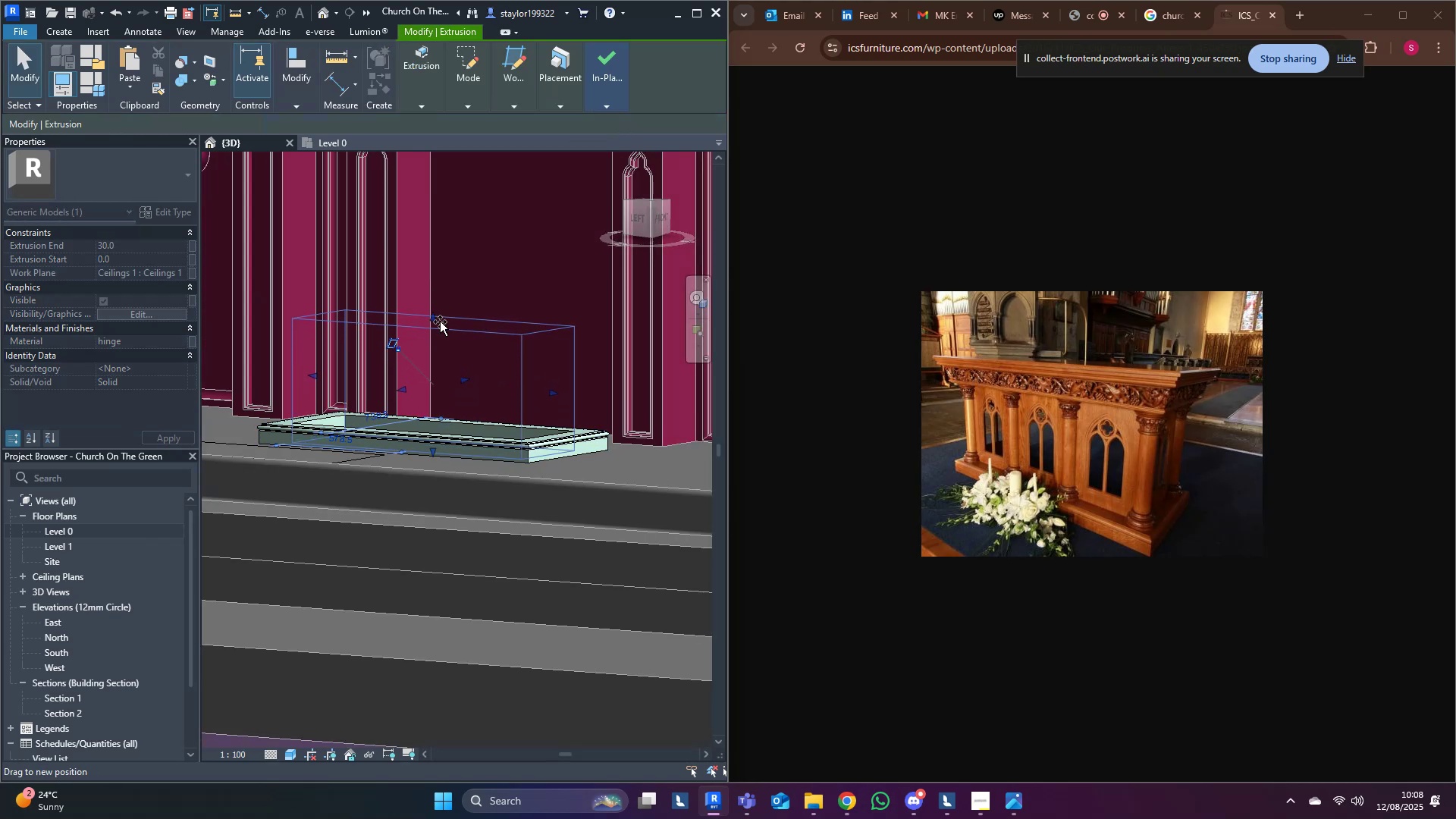 
scroll: coordinate [432, 385], scroll_direction: down, amount: 4.0
 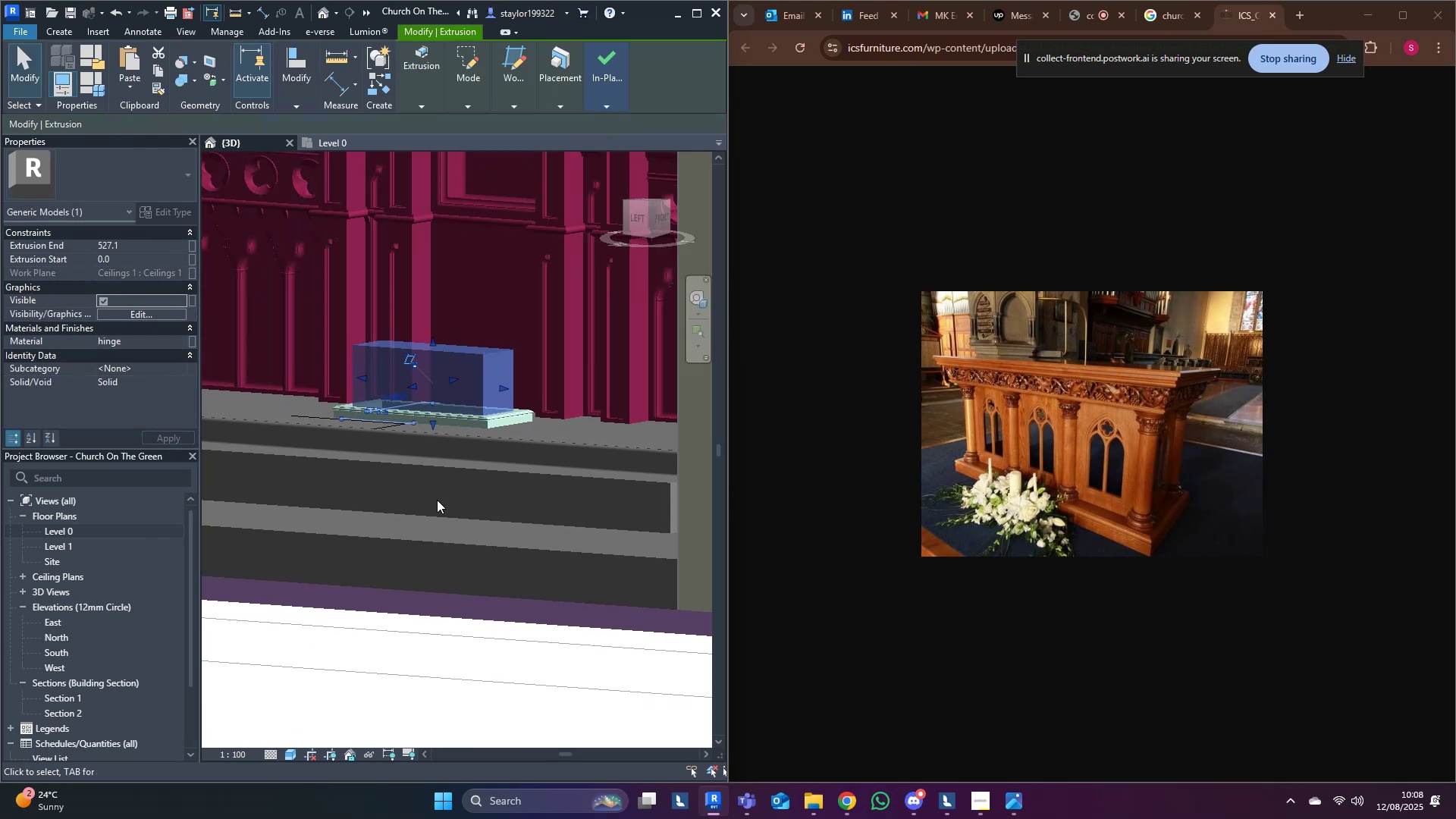 
key(Shift+ShiftLeft)
 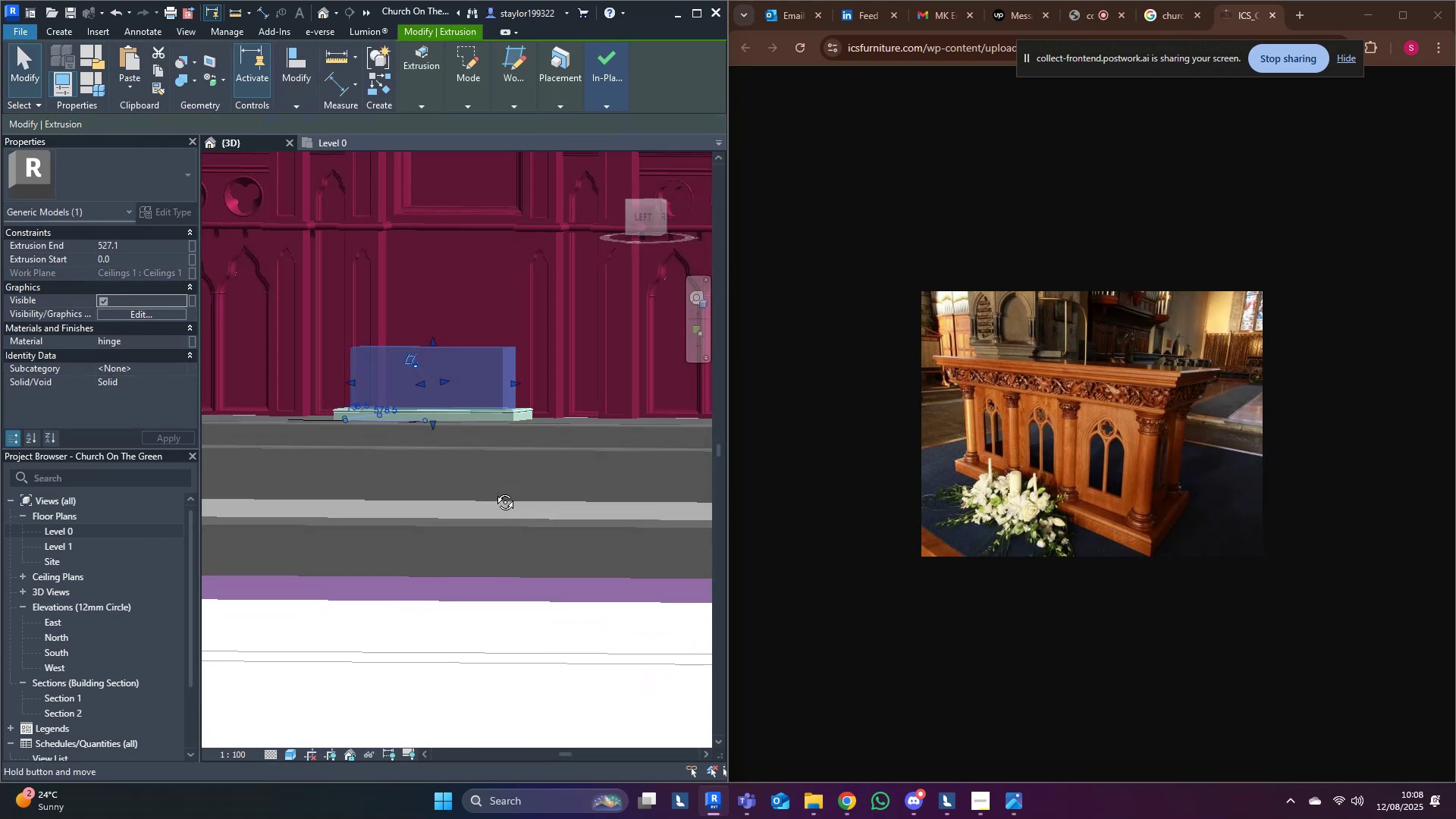 
key(Escape)
 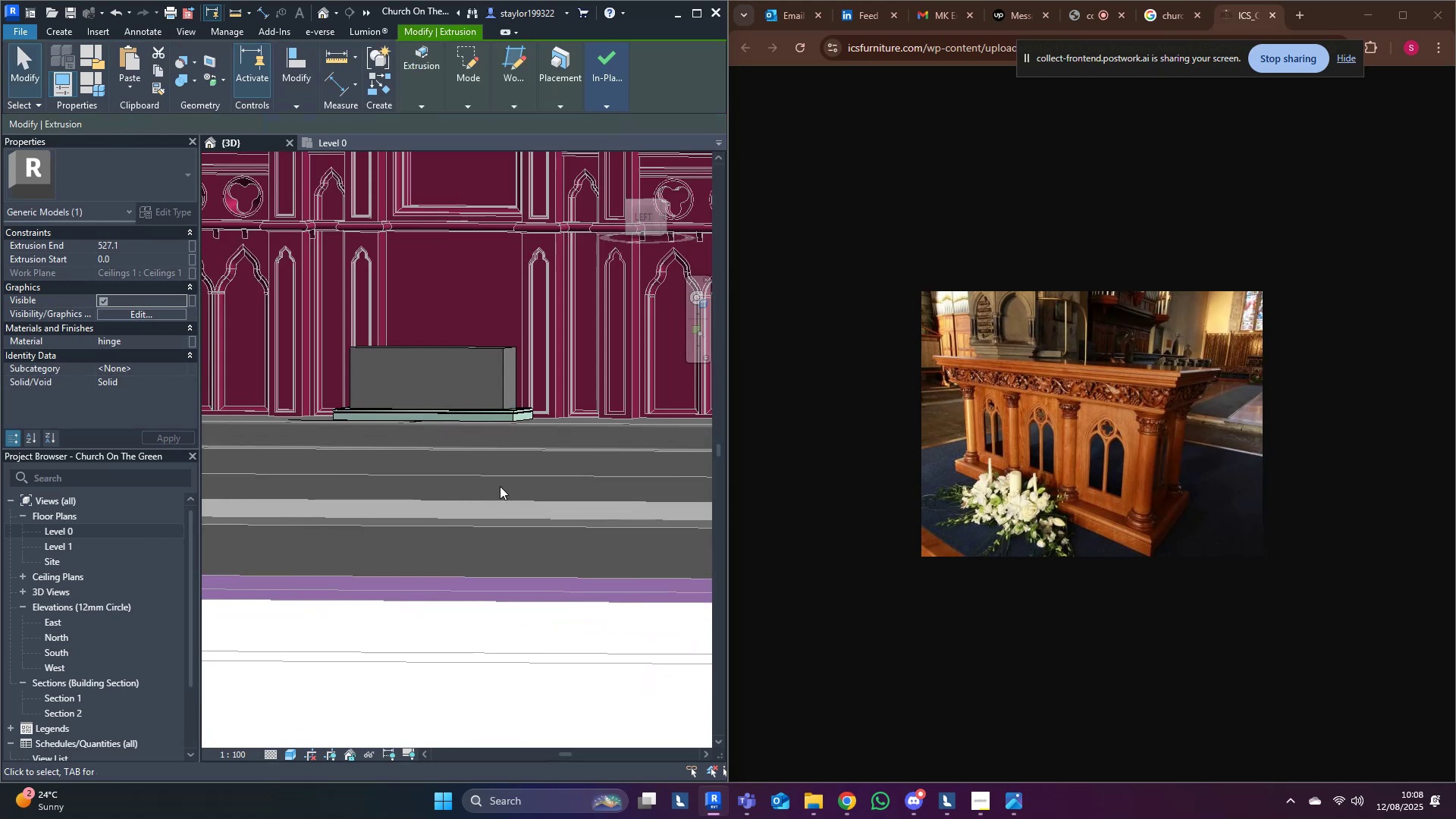 
scroll: coordinate [507, 485], scroll_direction: down, amount: 3.0
 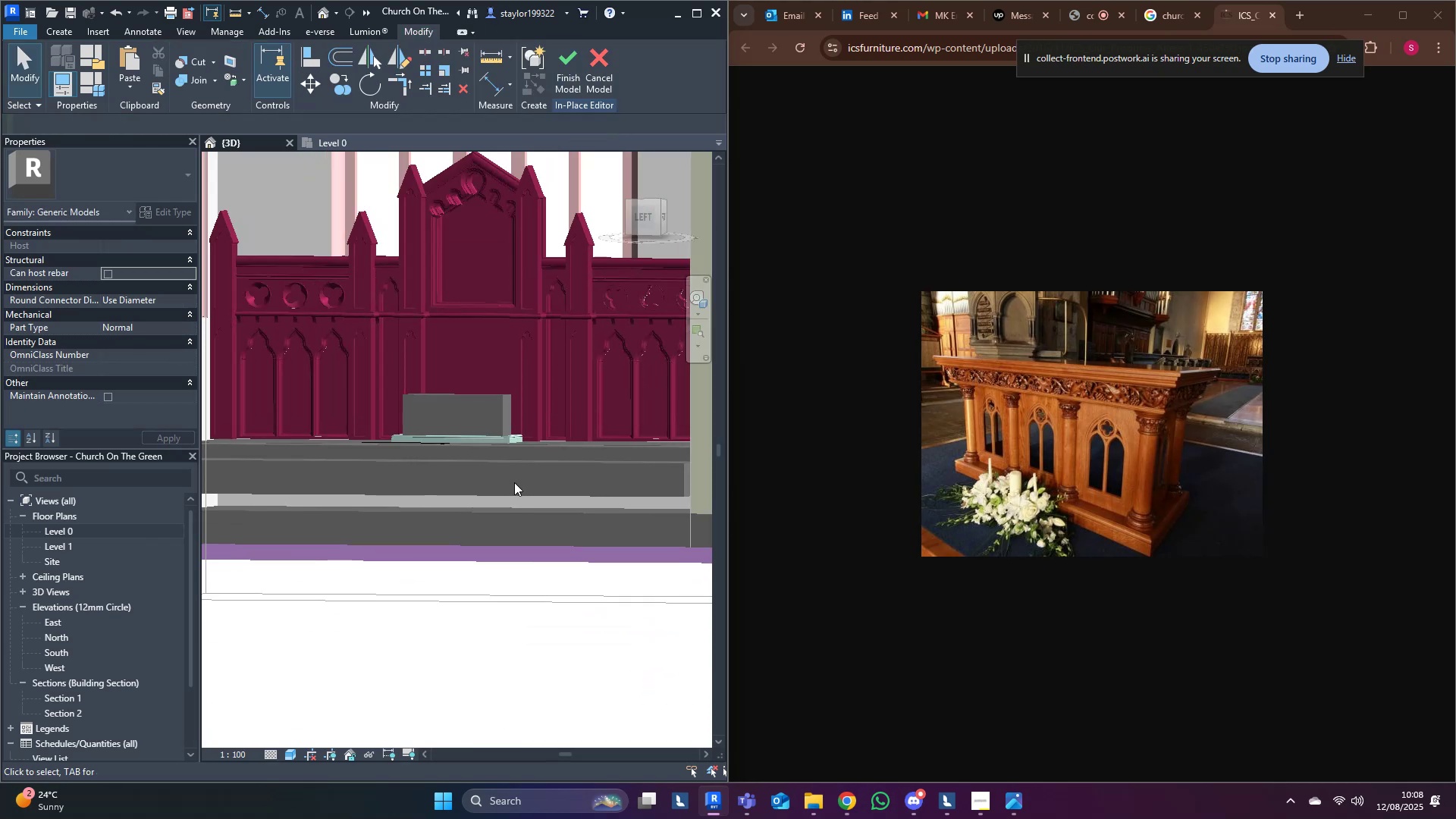 
hold_key(key=ShiftLeft, duration=1.45)
 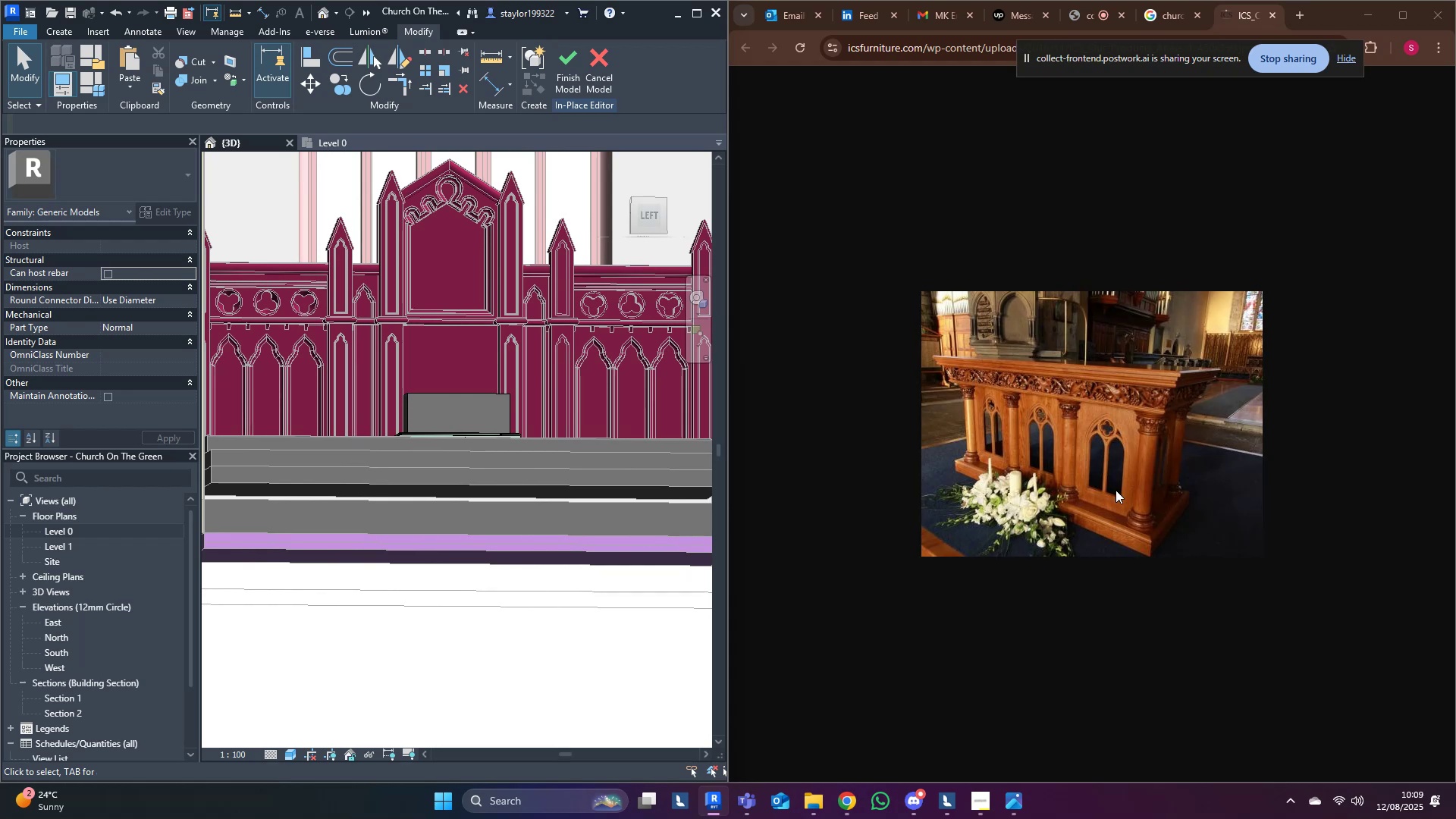 
scroll: coordinate [485, 391], scroll_direction: up, amount: 6.0
 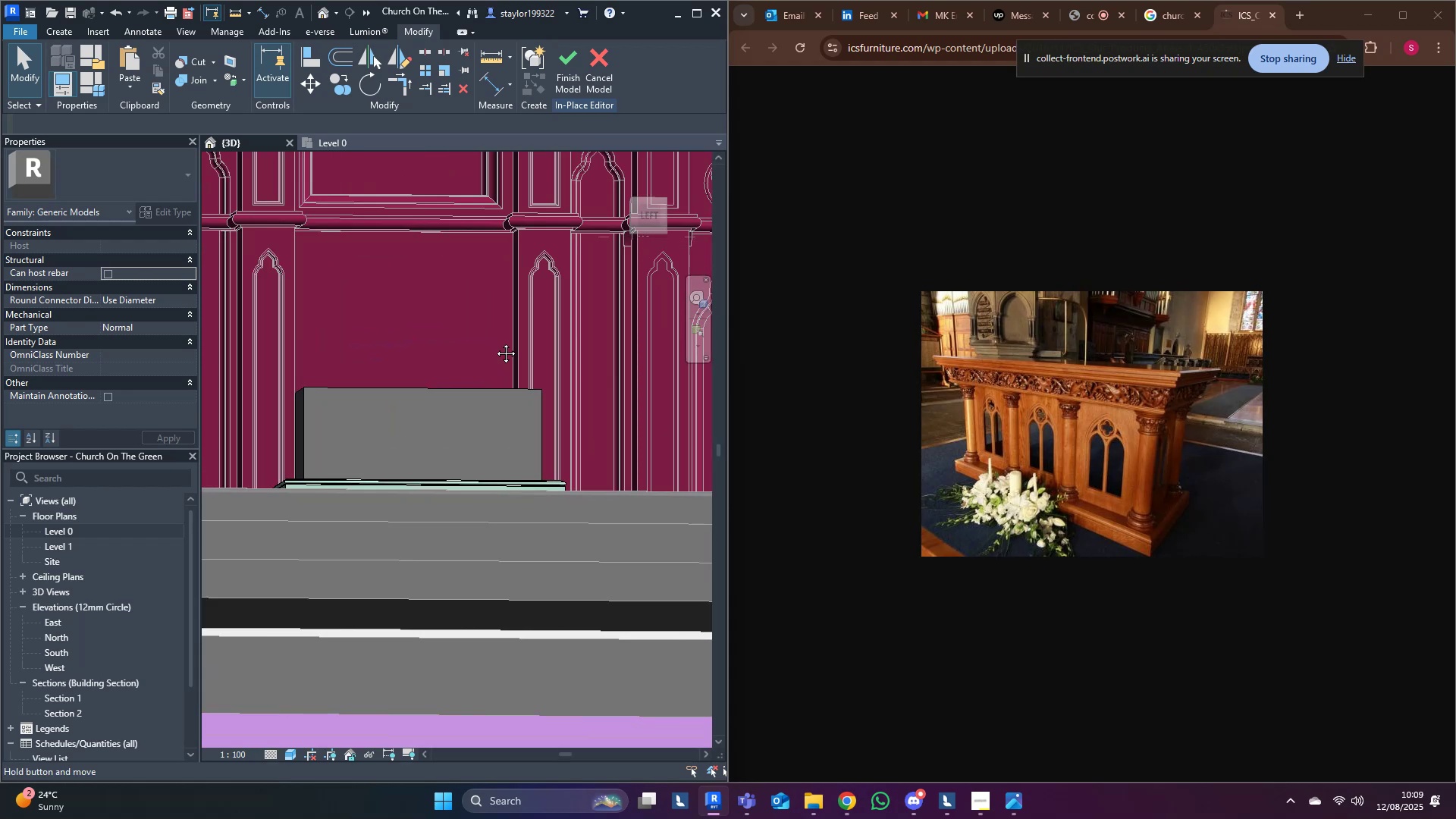 
hold_key(key=ShiftLeft, duration=0.65)
 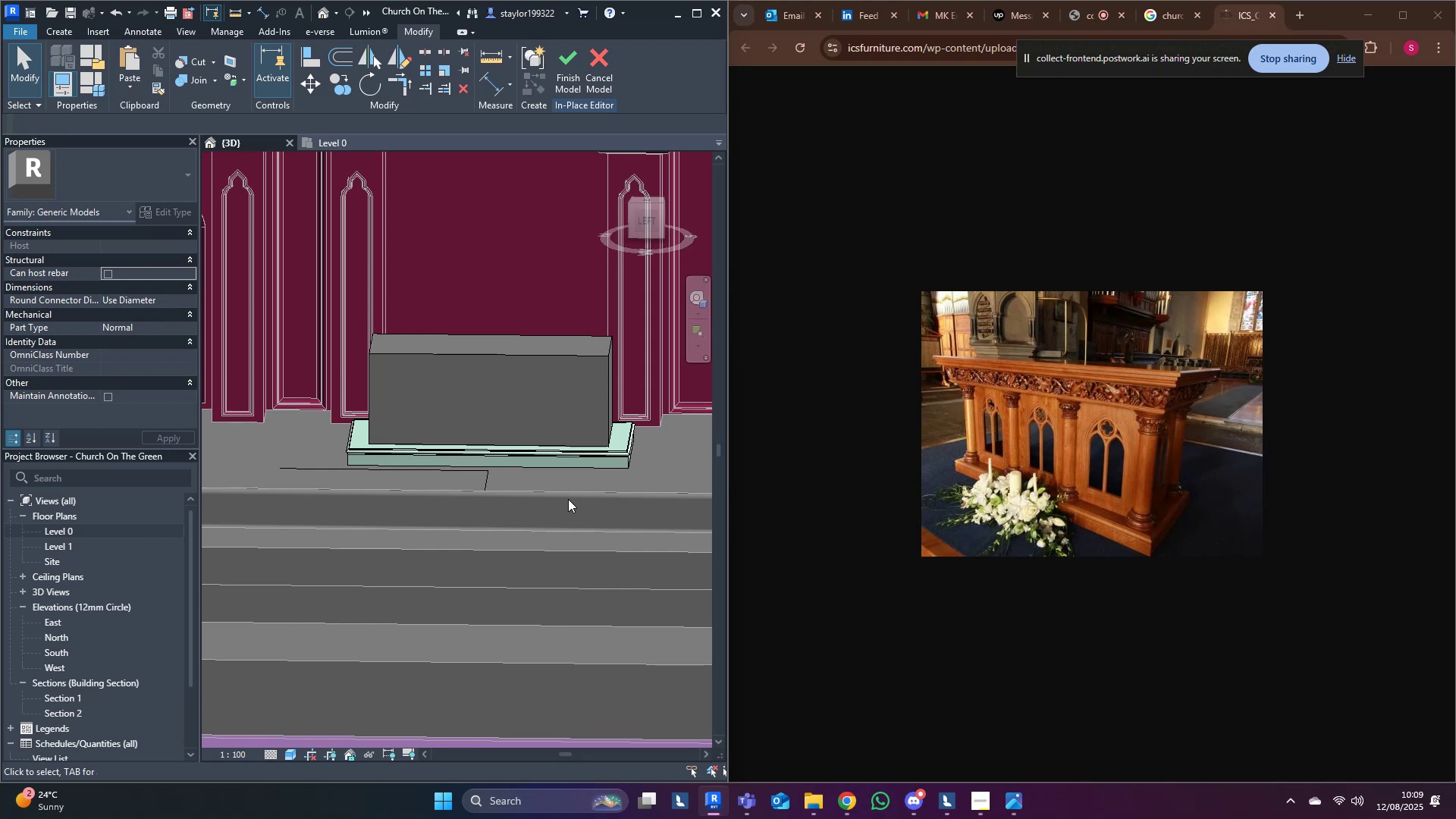 
wait(6.1)
 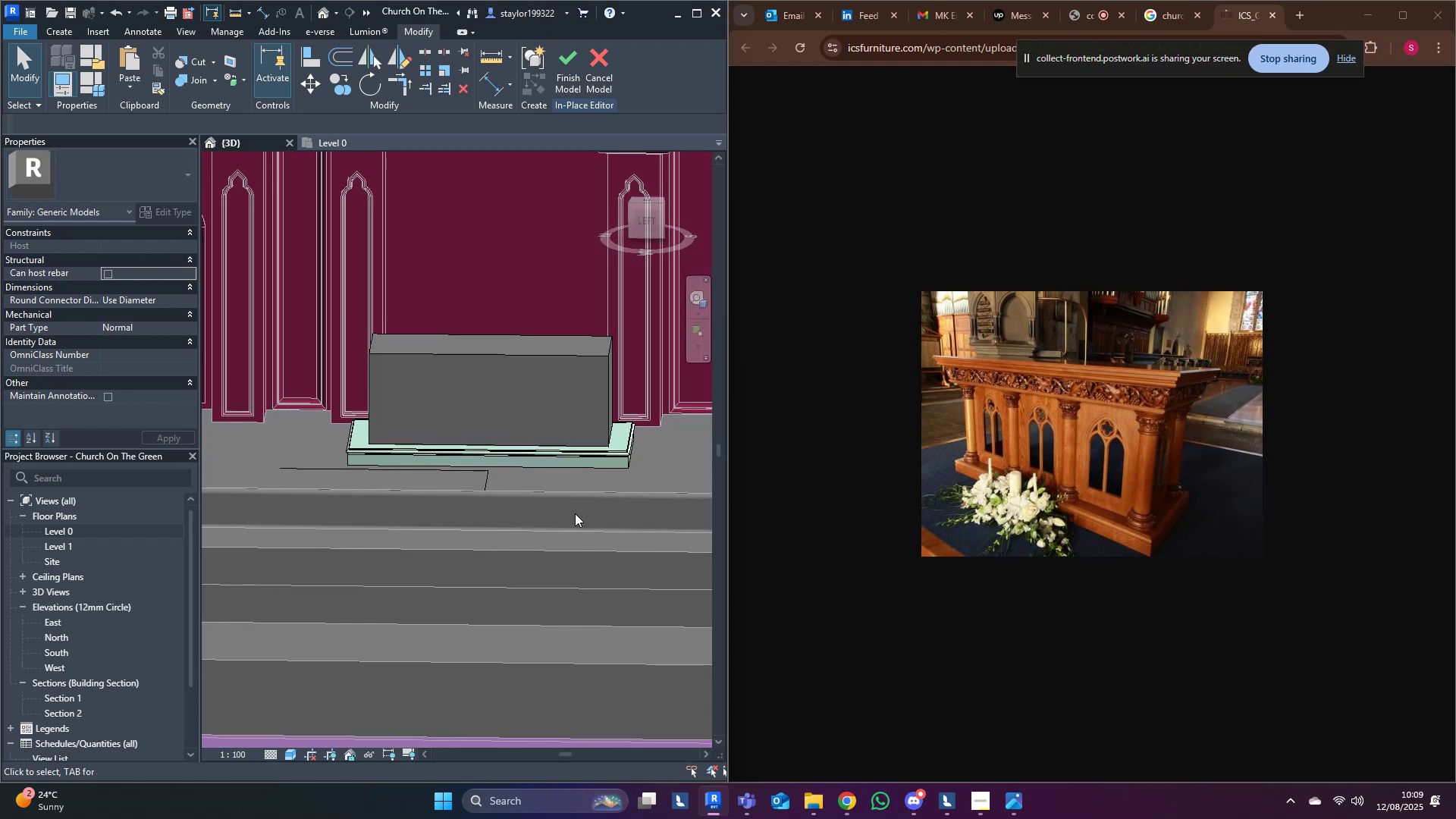 
left_click([526, 381])
 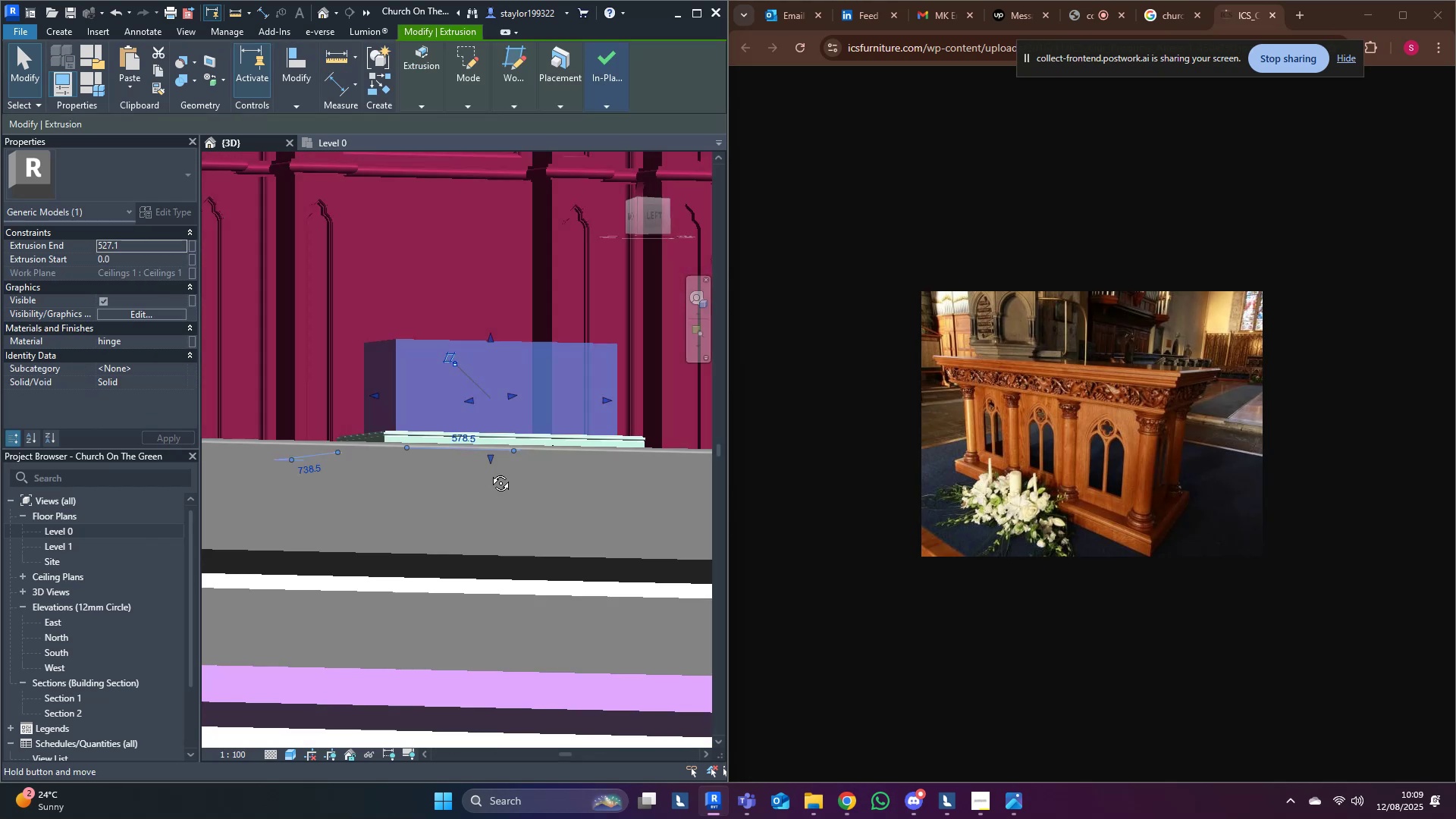 
key(Shift+ShiftLeft)
 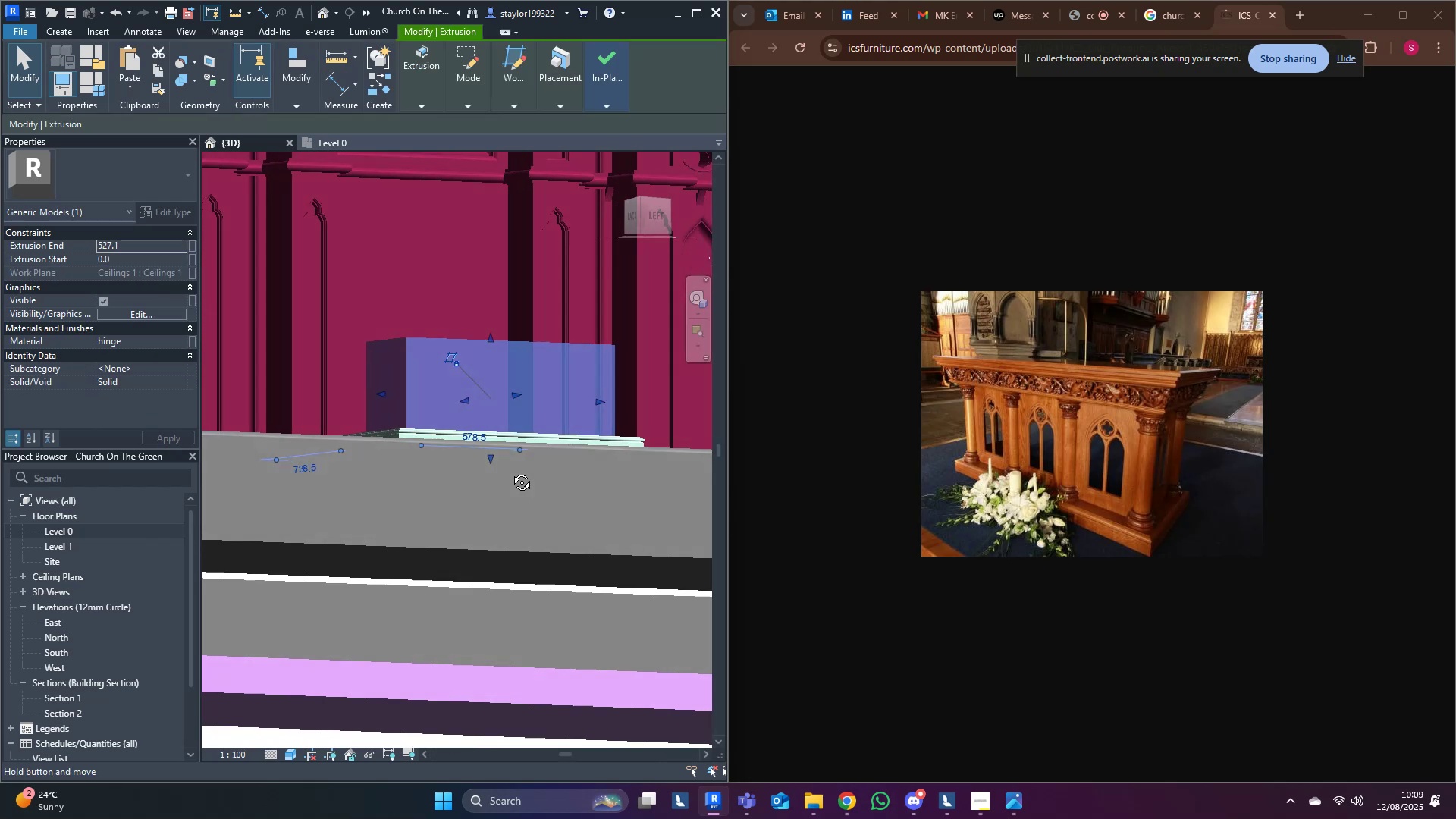 
key(Shift+ShiftLeft)
 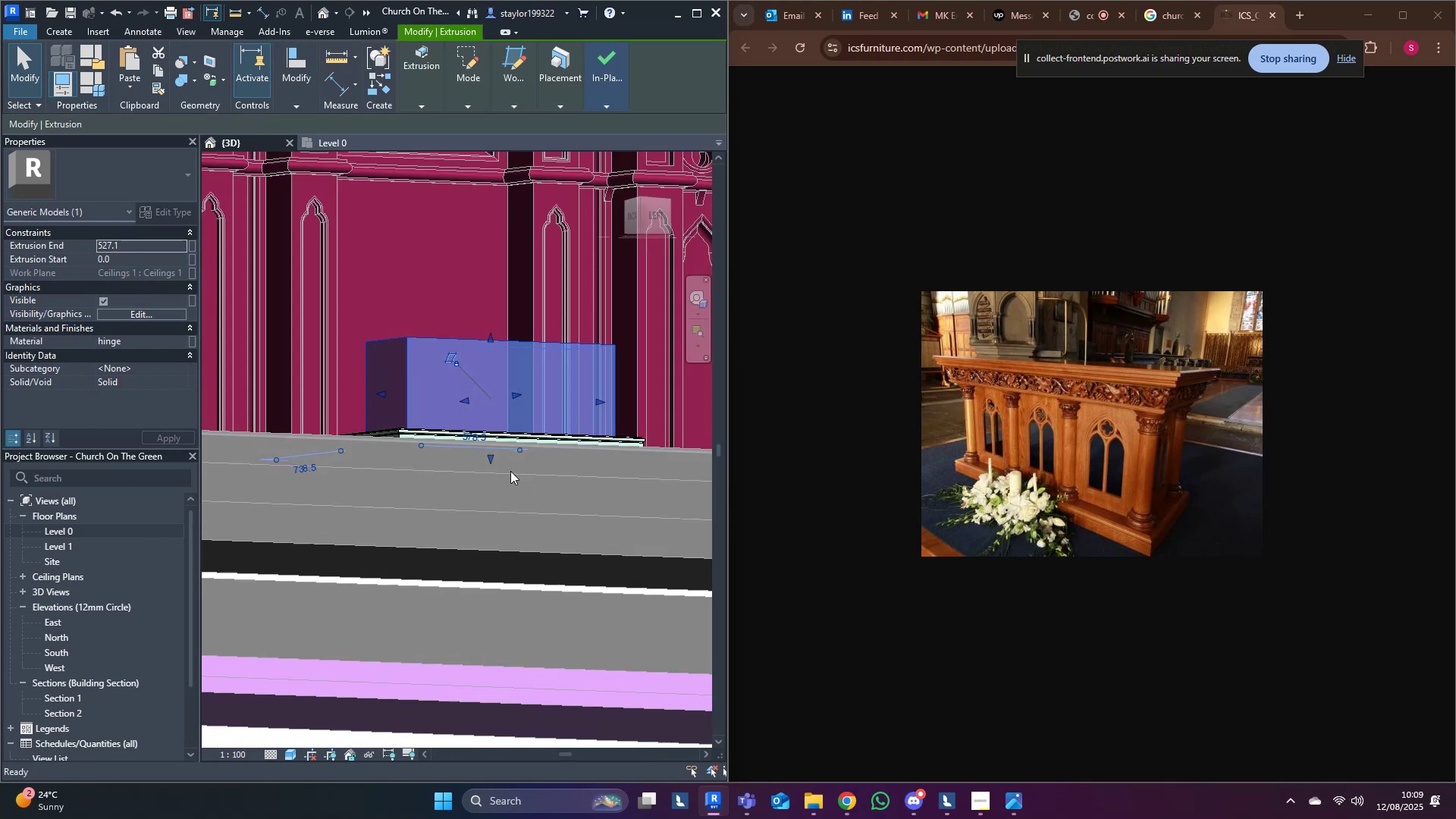 
key(Shift+ShiftLeft)
 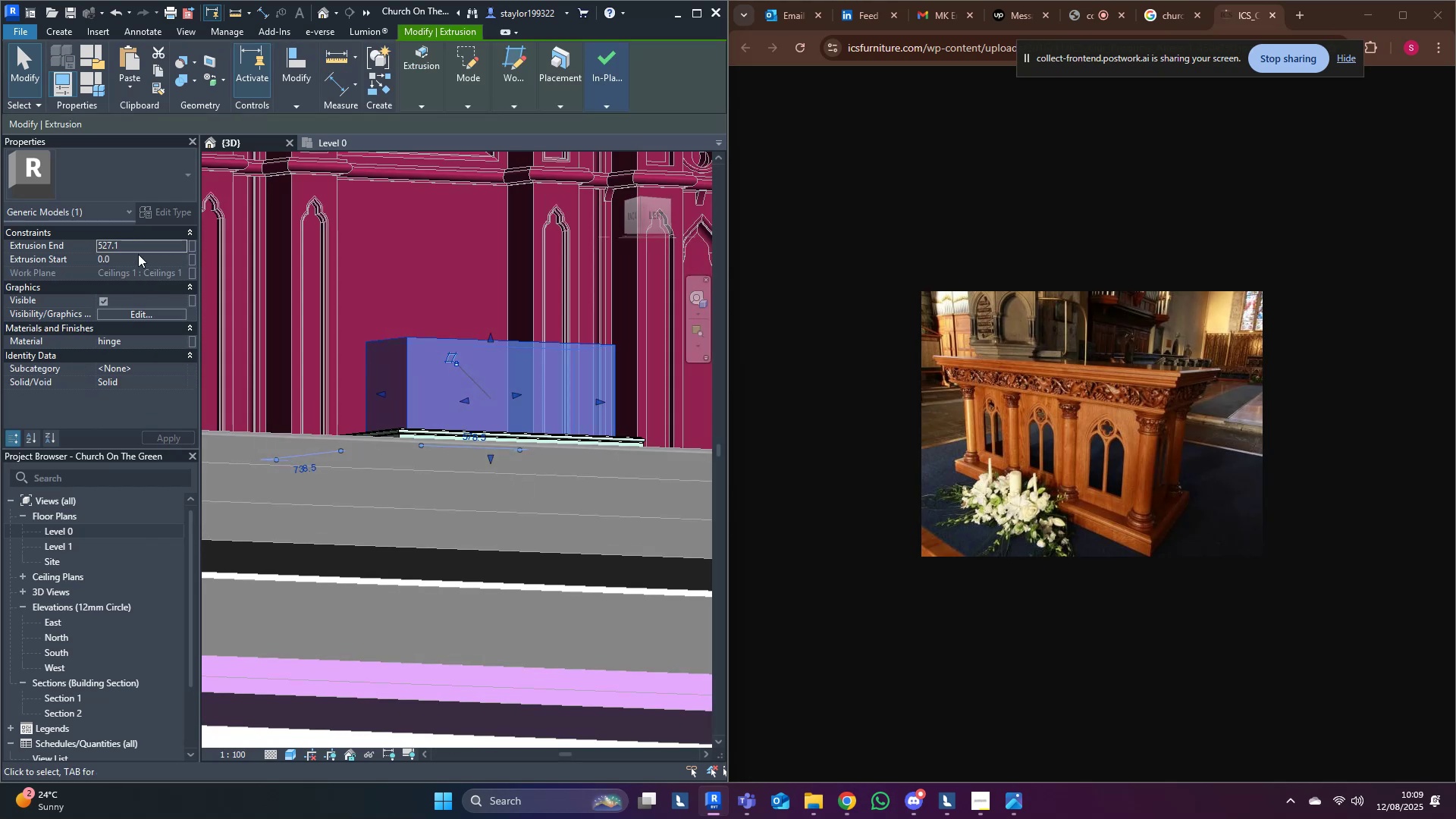 
left_click([138, 248])
 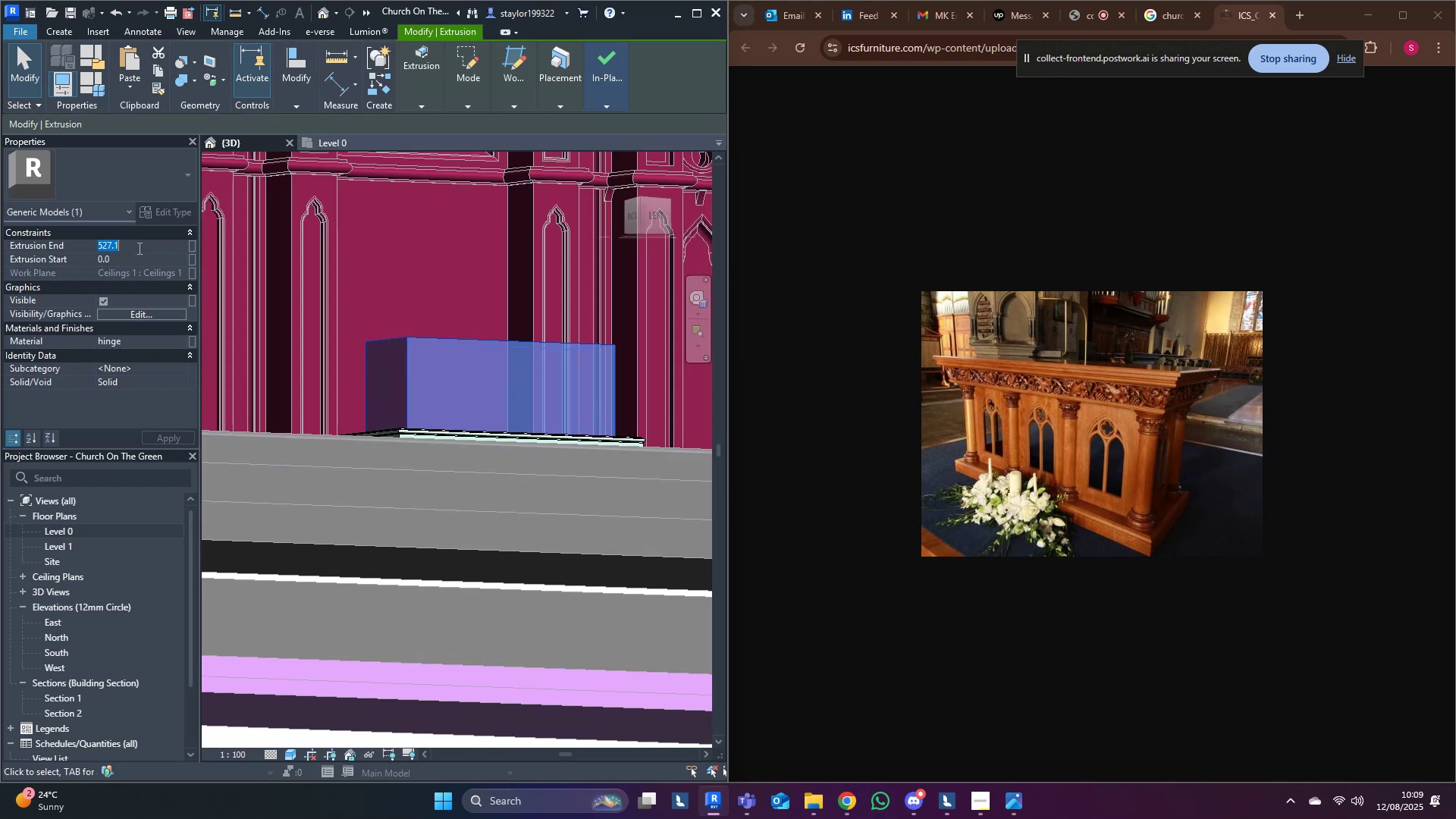 
type(550)
 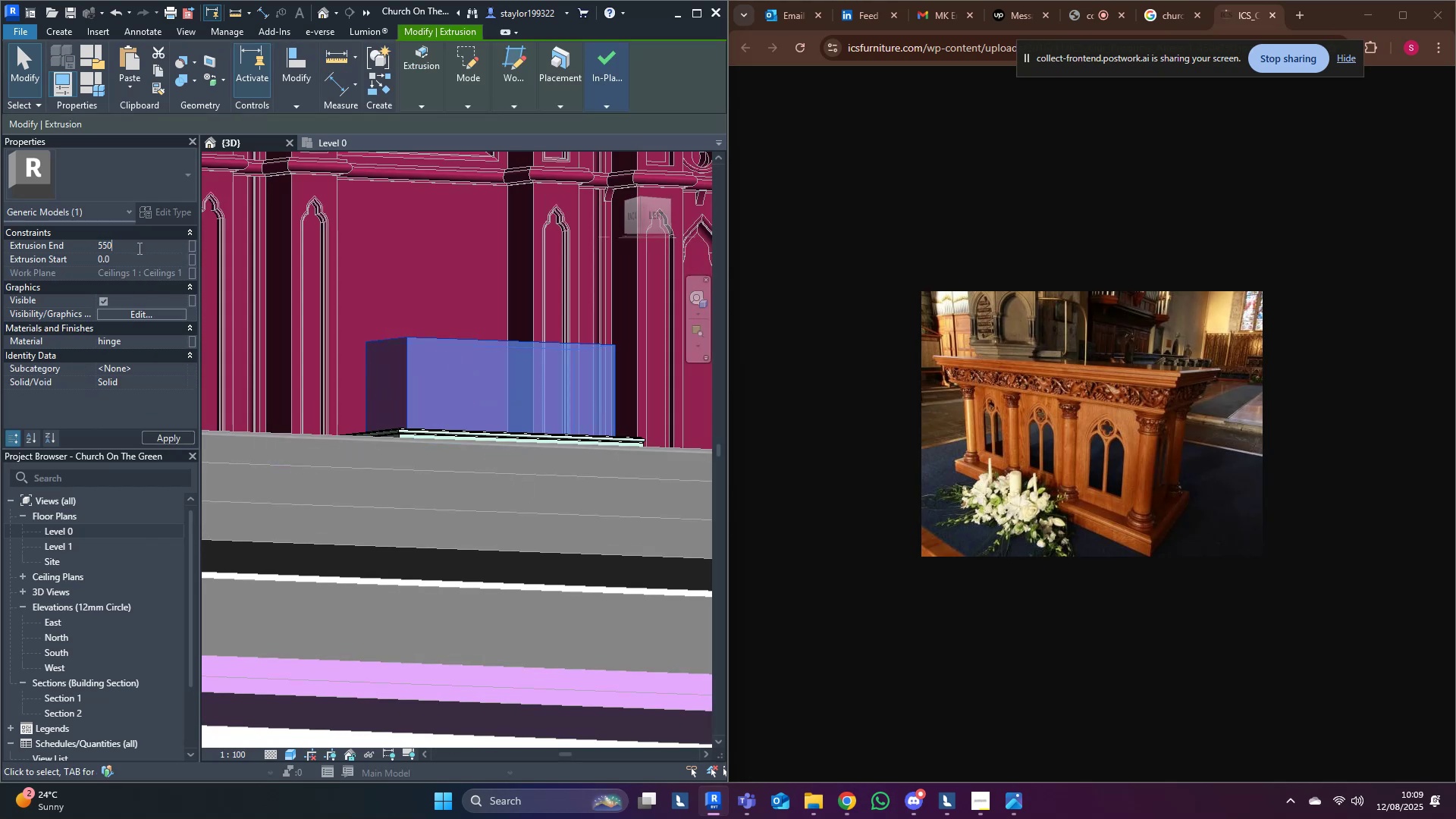 
key(Enter)
 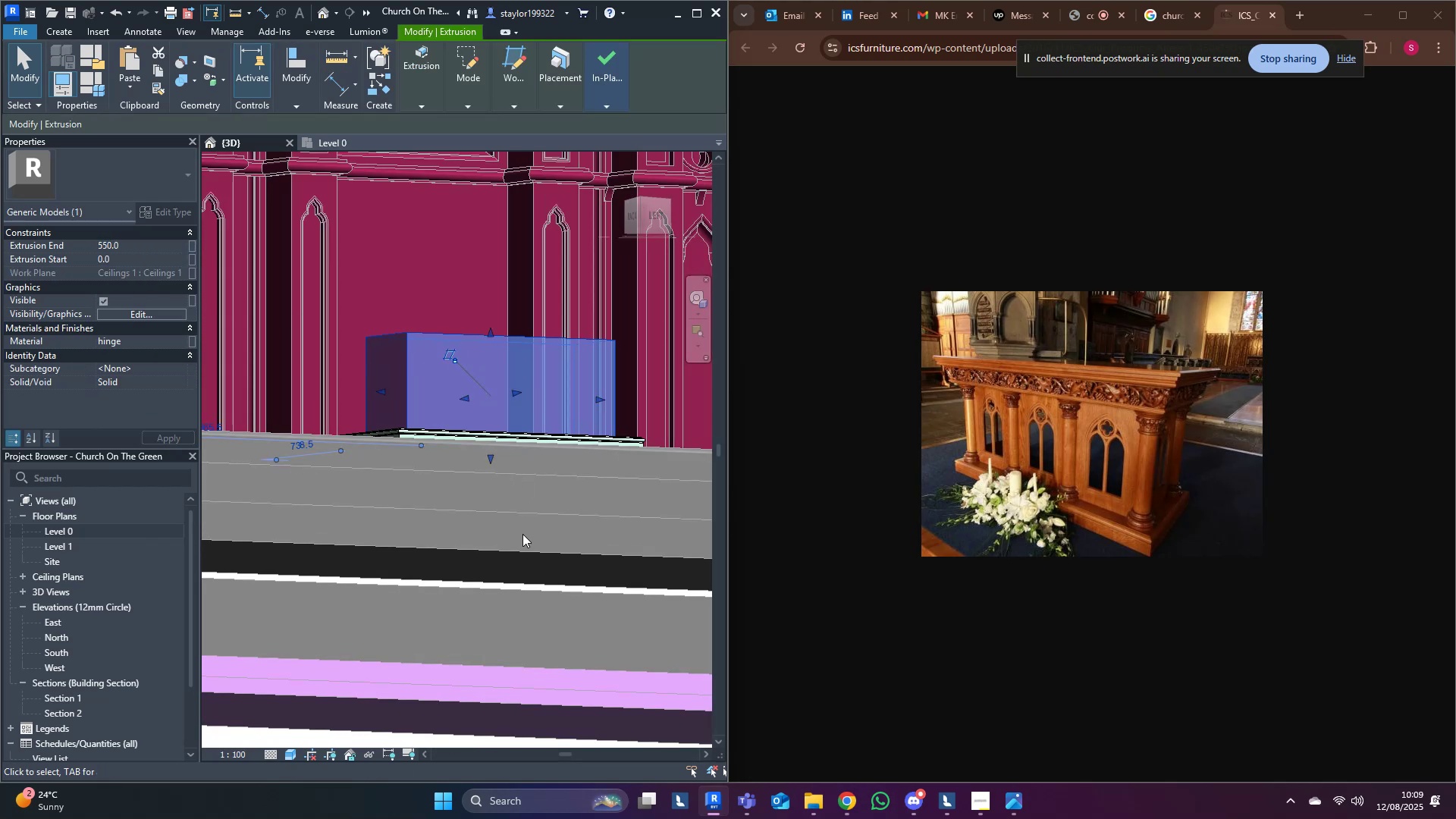 
key(Shift+ShiftLeft)
 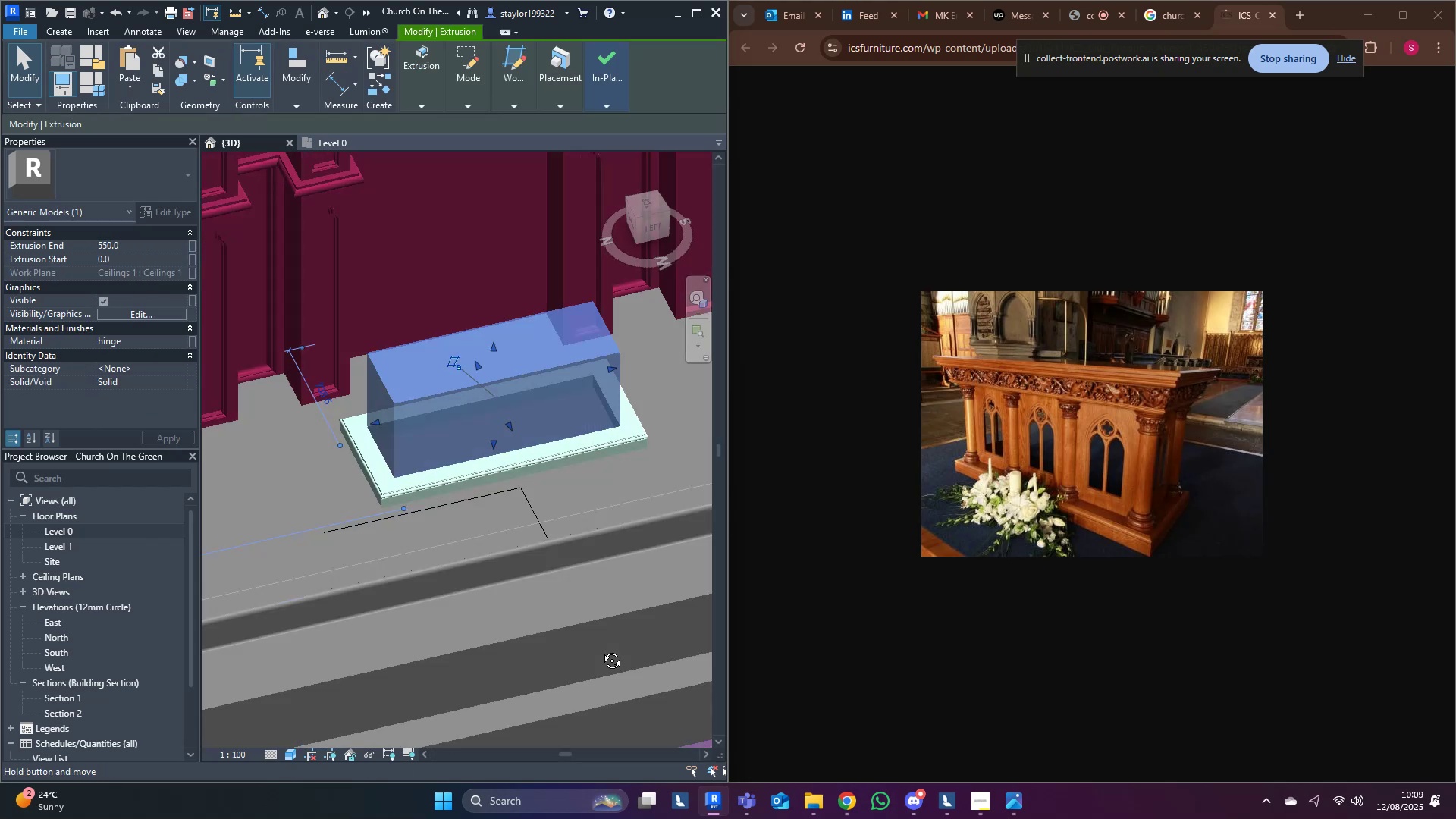 
key(Escape)
 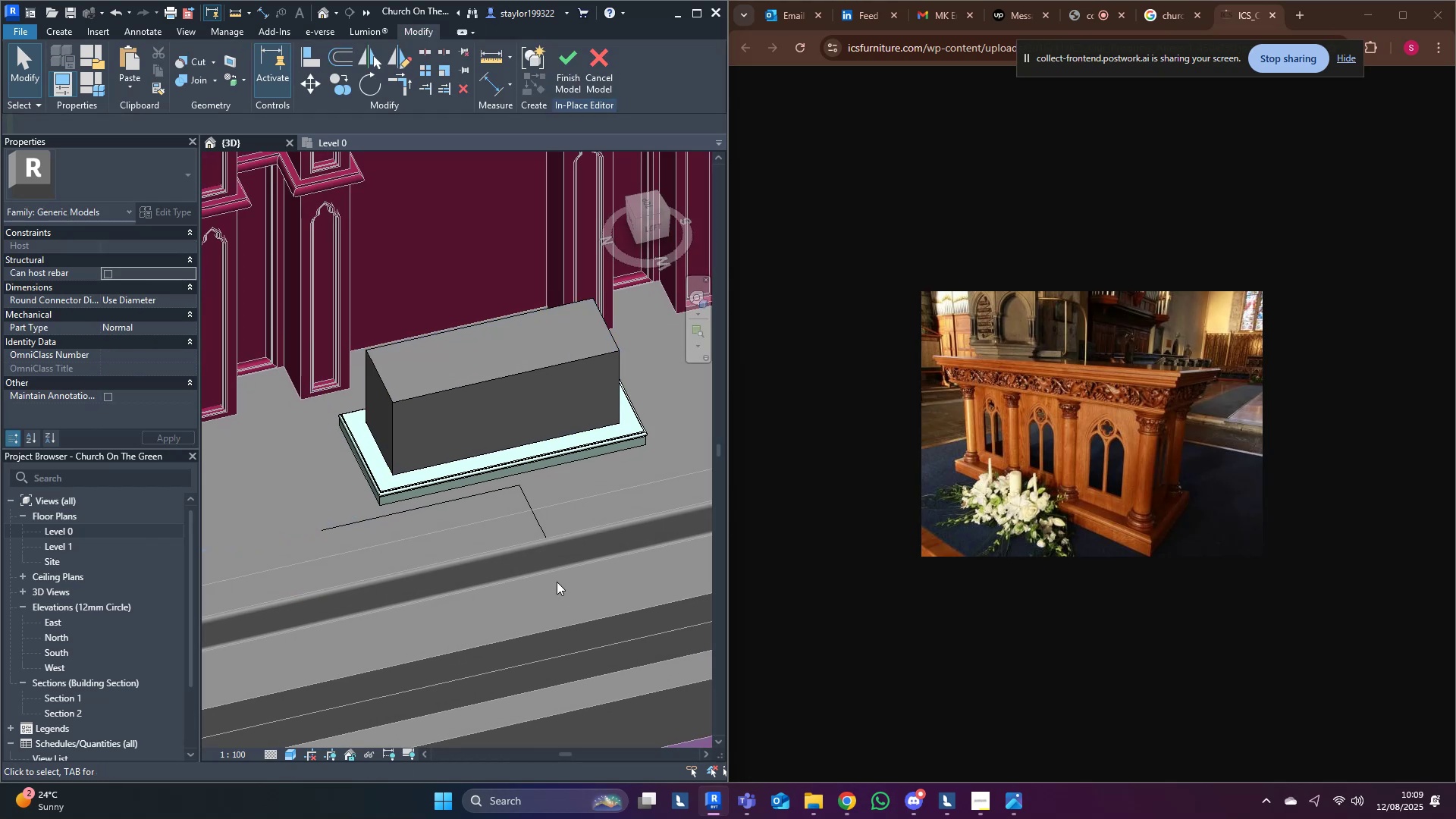 
left_click([460, 357])
 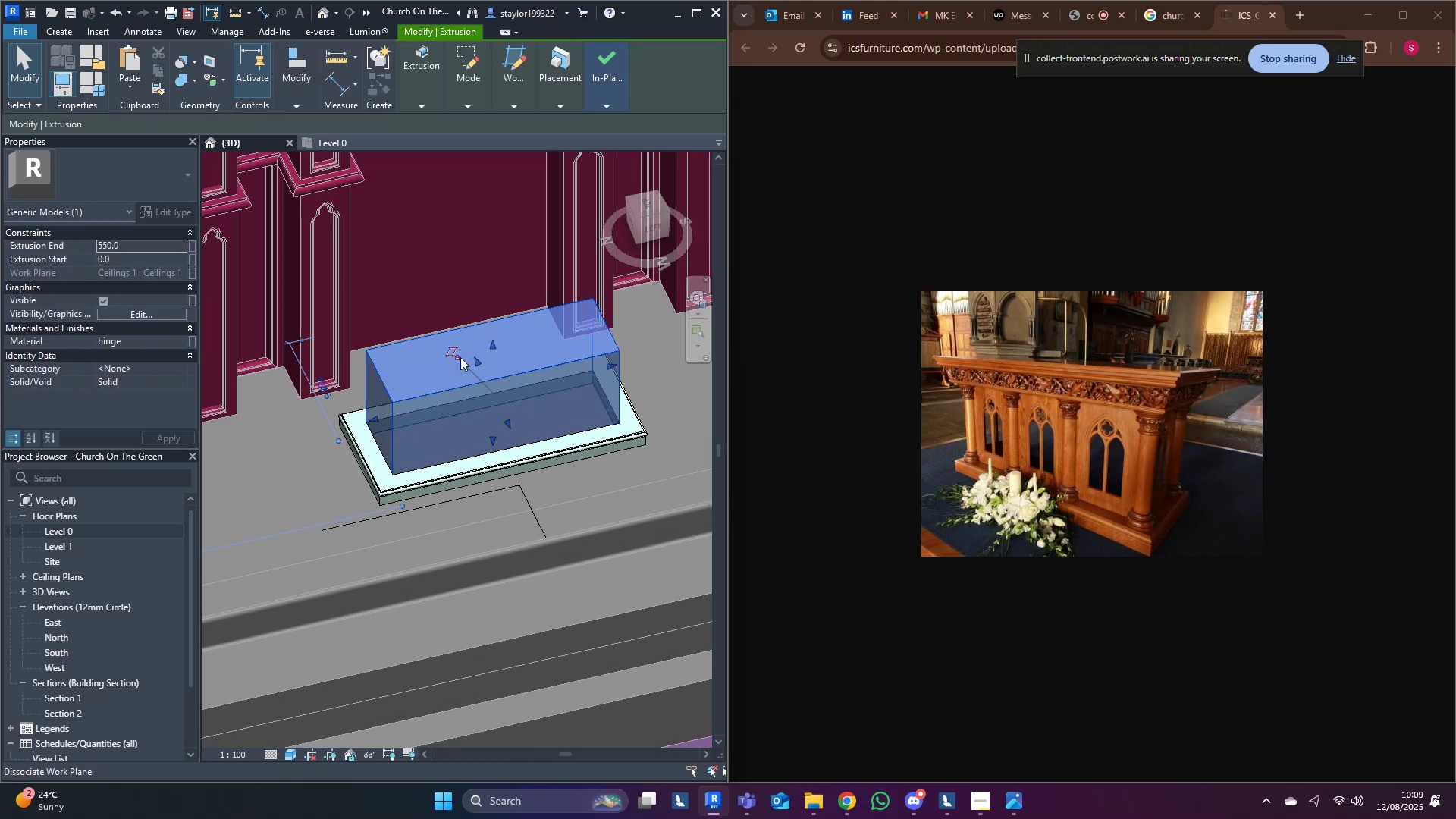 
key(Control+C)
 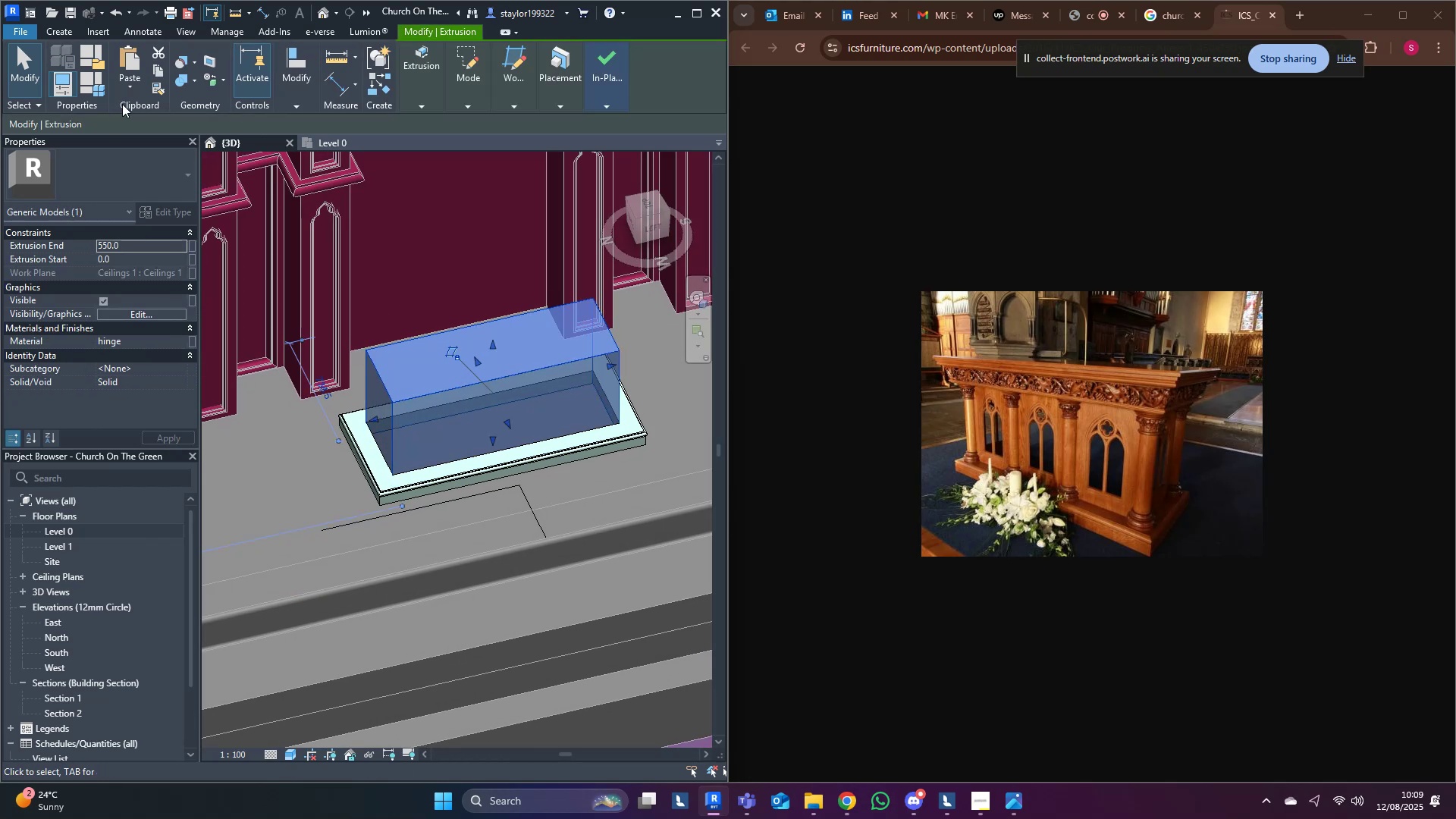 
left_click([131, 88])
 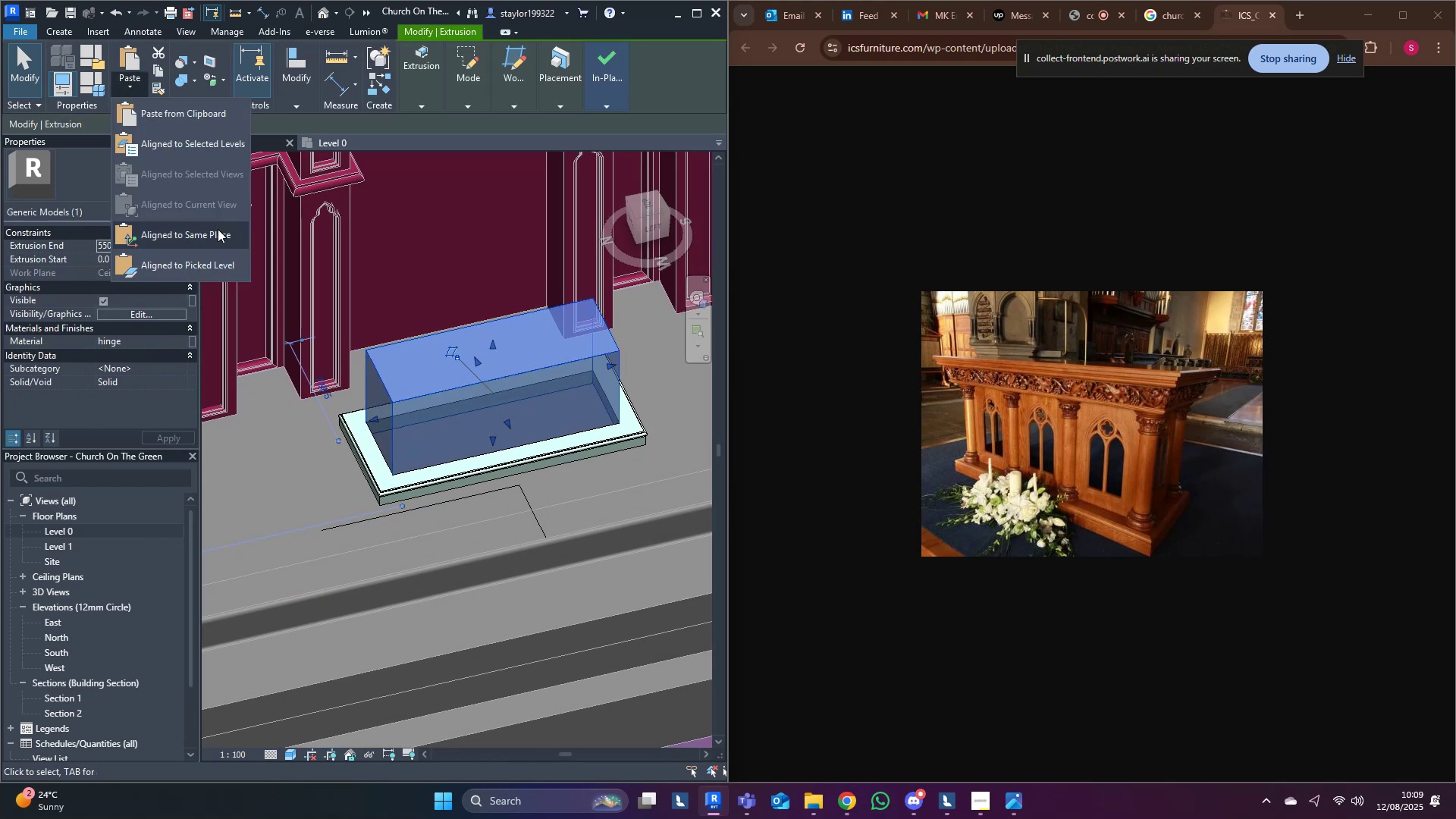 
left_click([218, 229])
 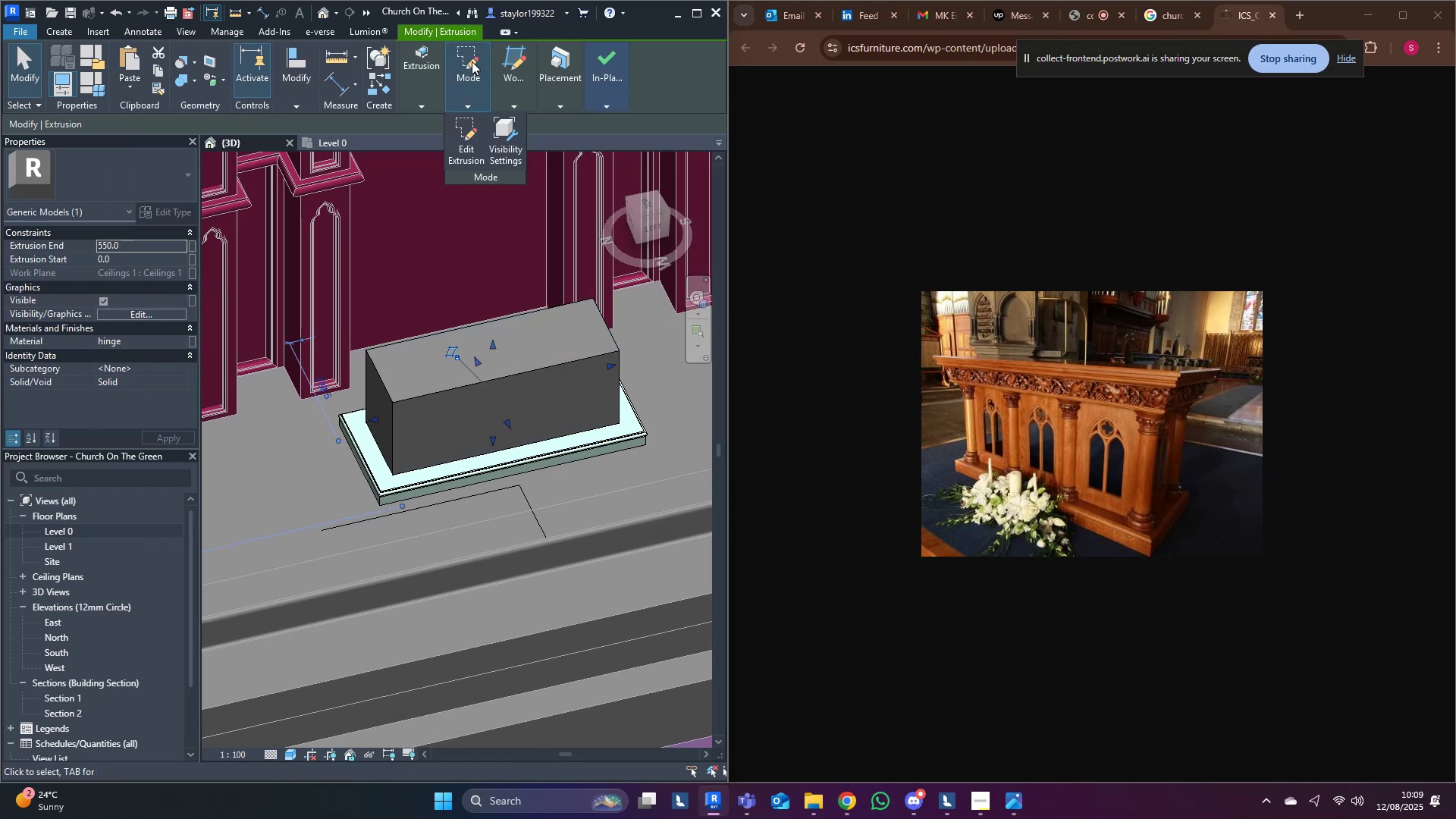 
left_click([475, 140])
 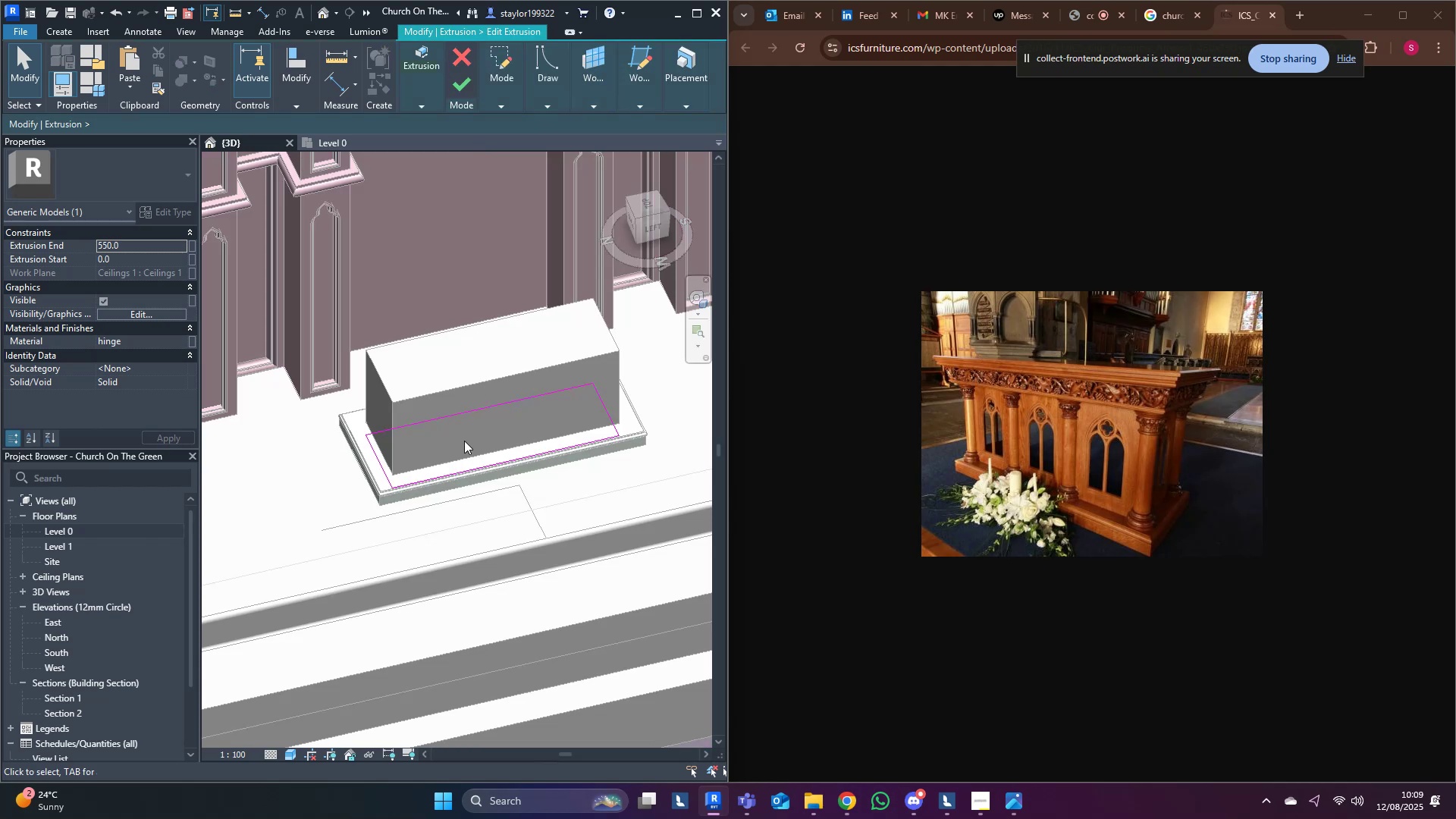 
middle_click([464, 441])
 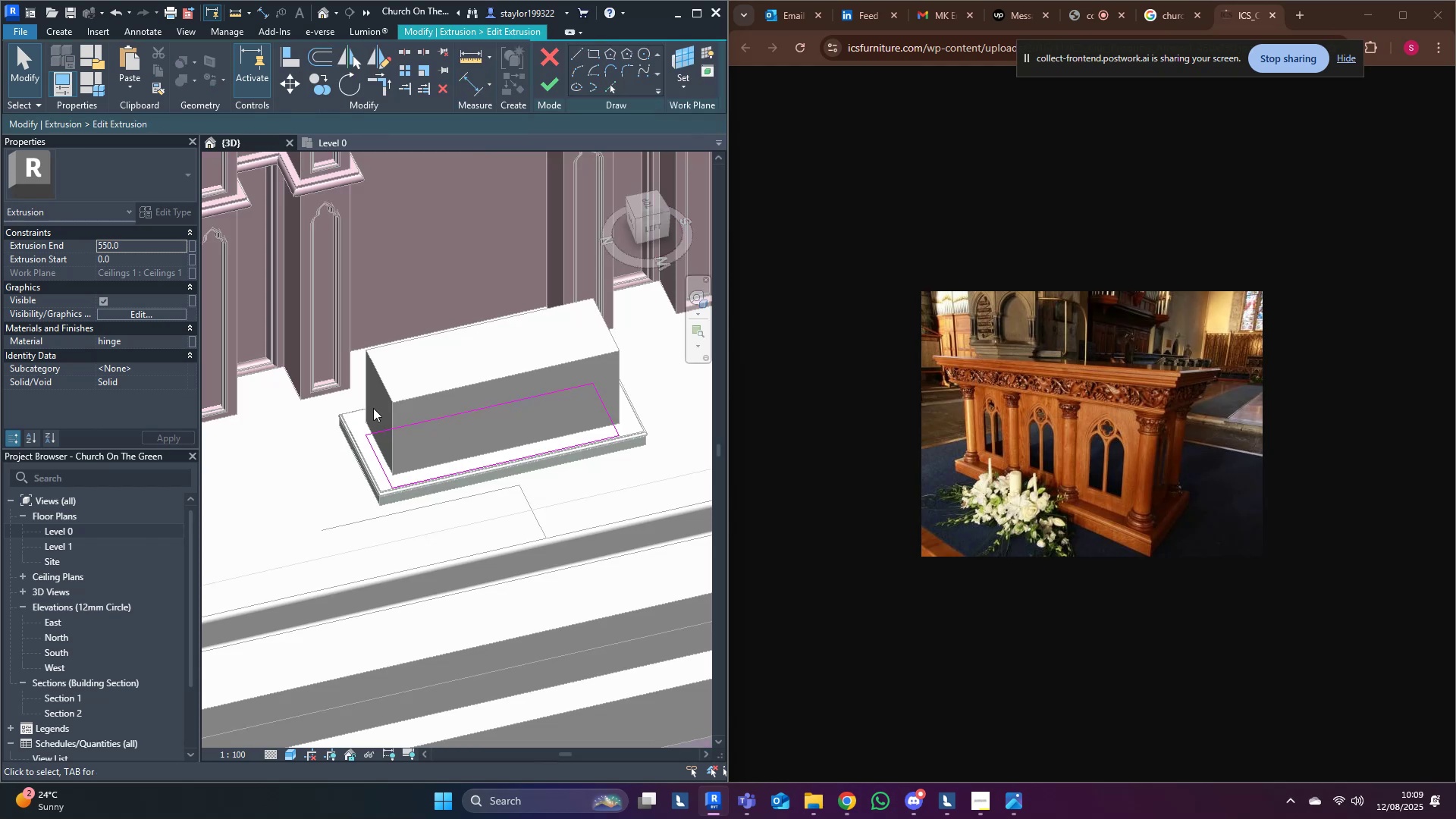 
key(Shift+ShiftLeft)
 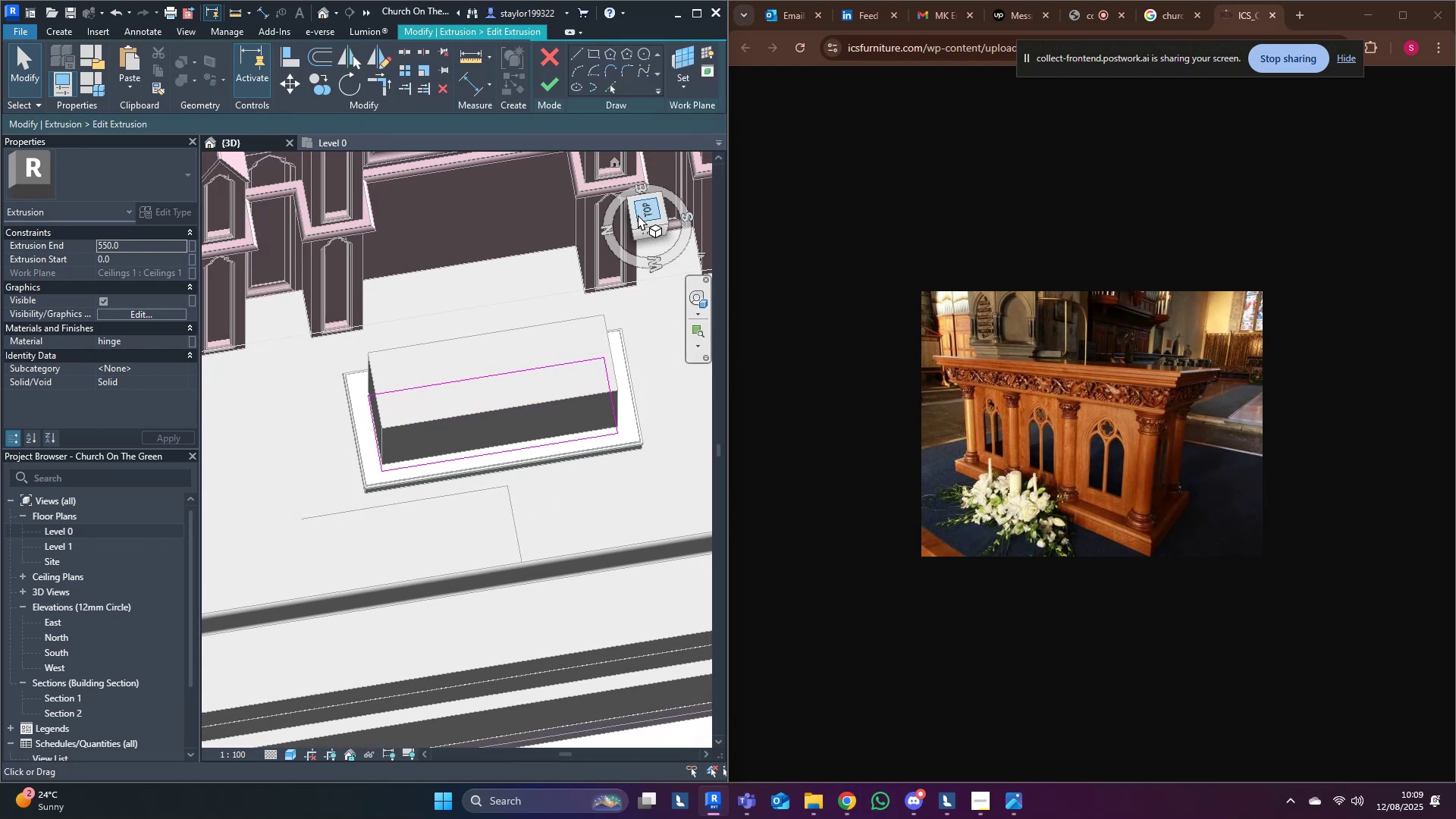 
left_click([645, 215])
 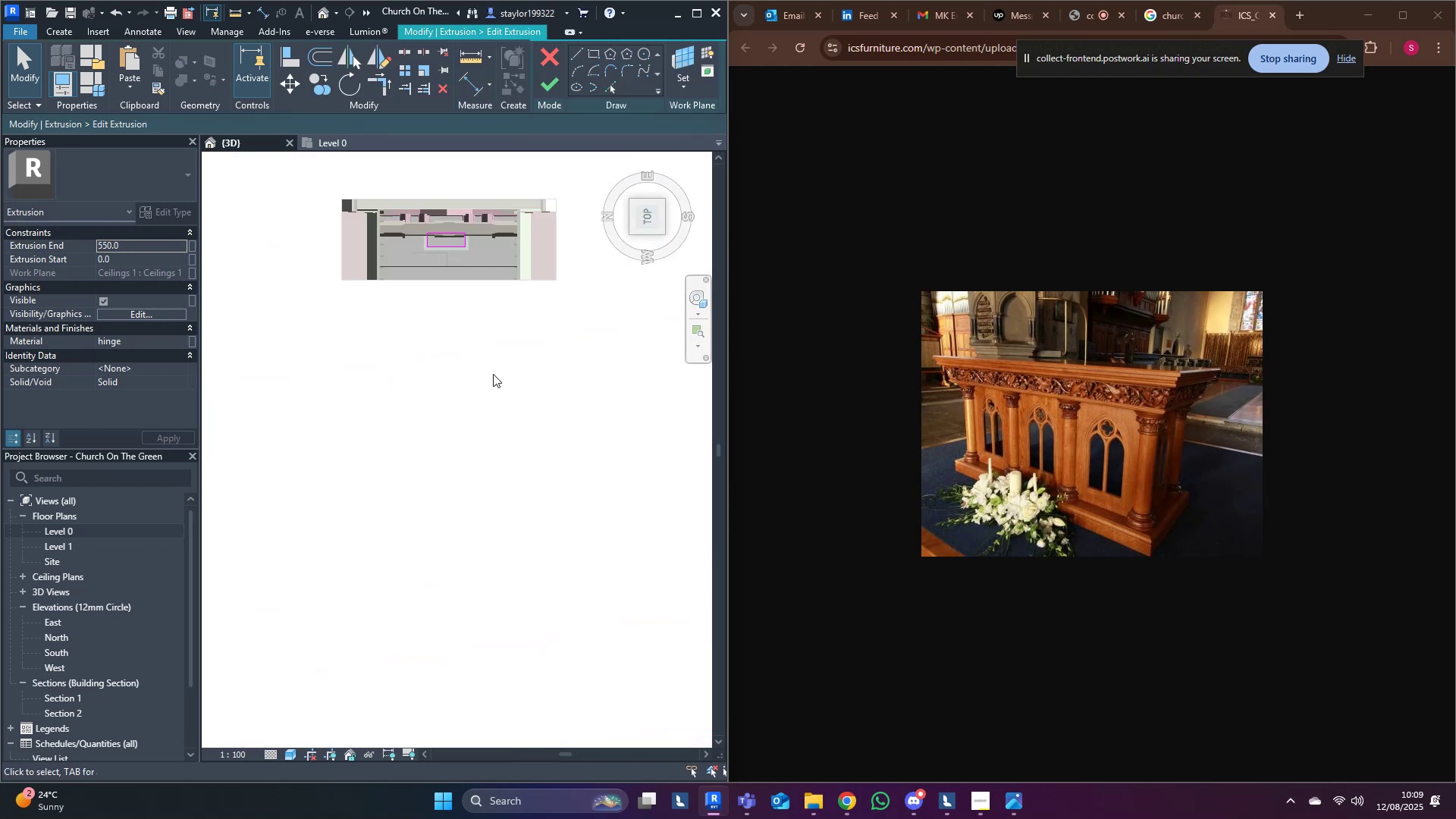 
scroll: coordinate [418, 350], scroll_direction: up, amount: 16.0
 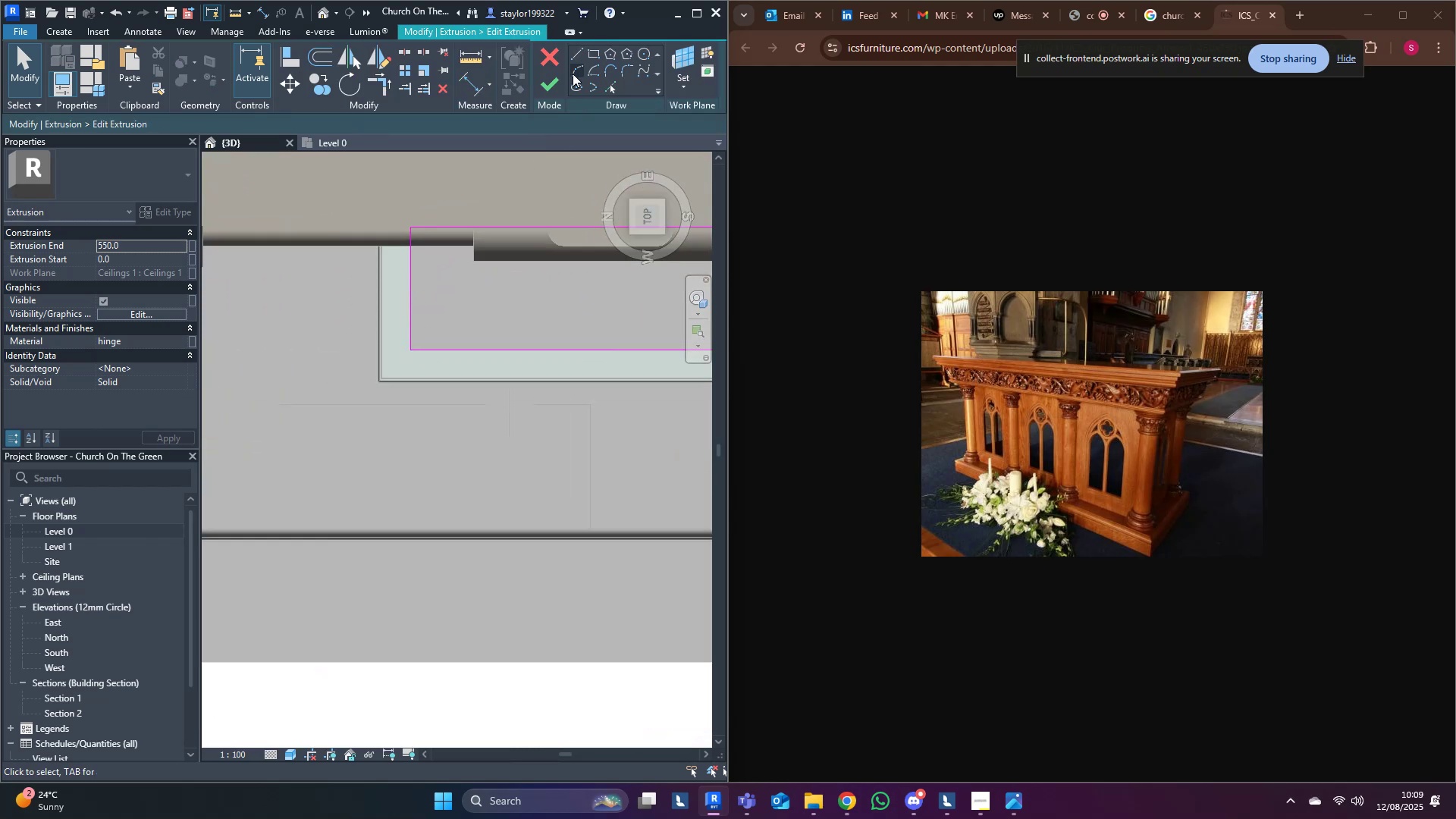 
left_click([577, 58])
 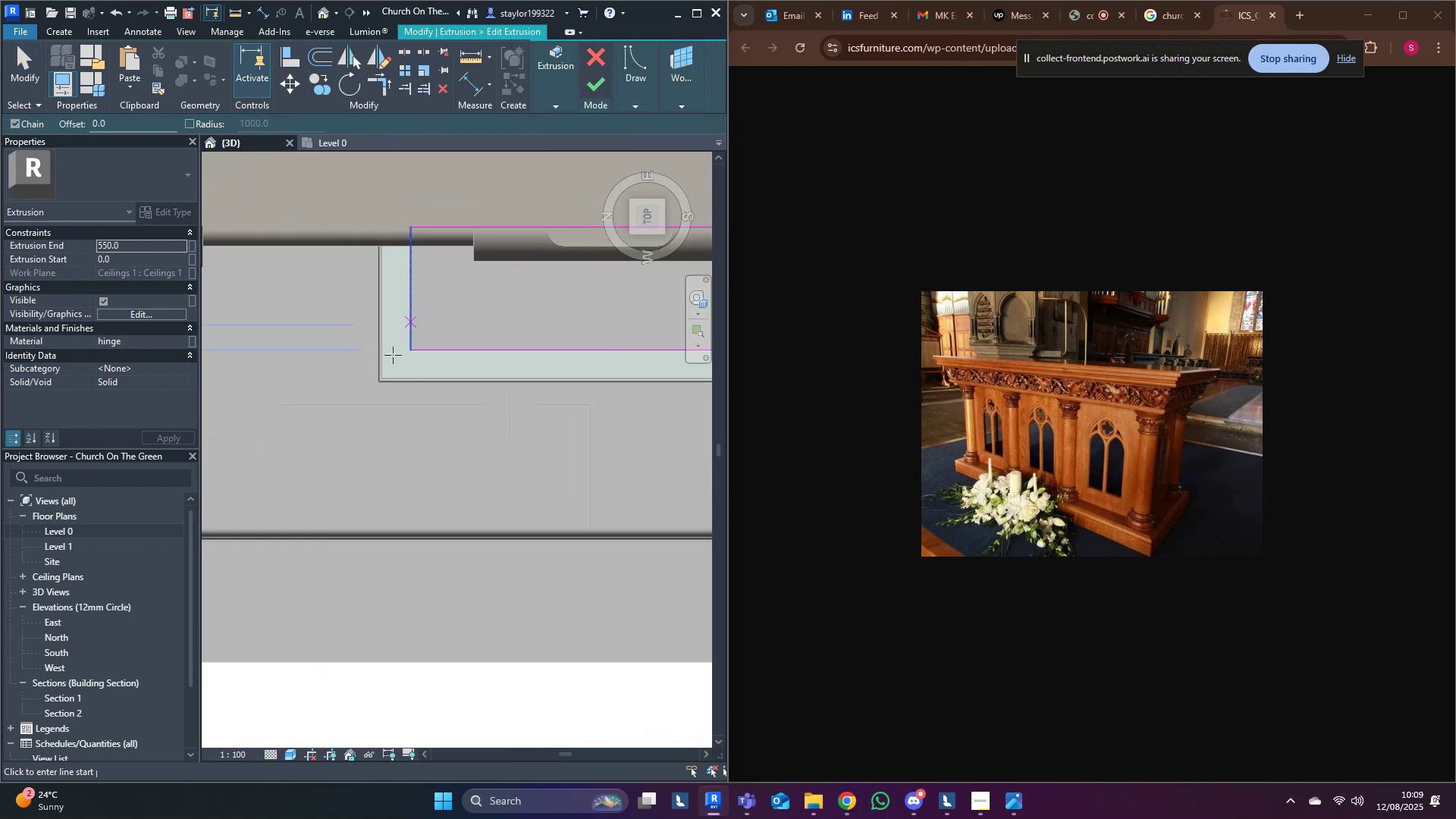 
scroll: coordinate [463, 403], scroll_direction: up, amount: 9.0
 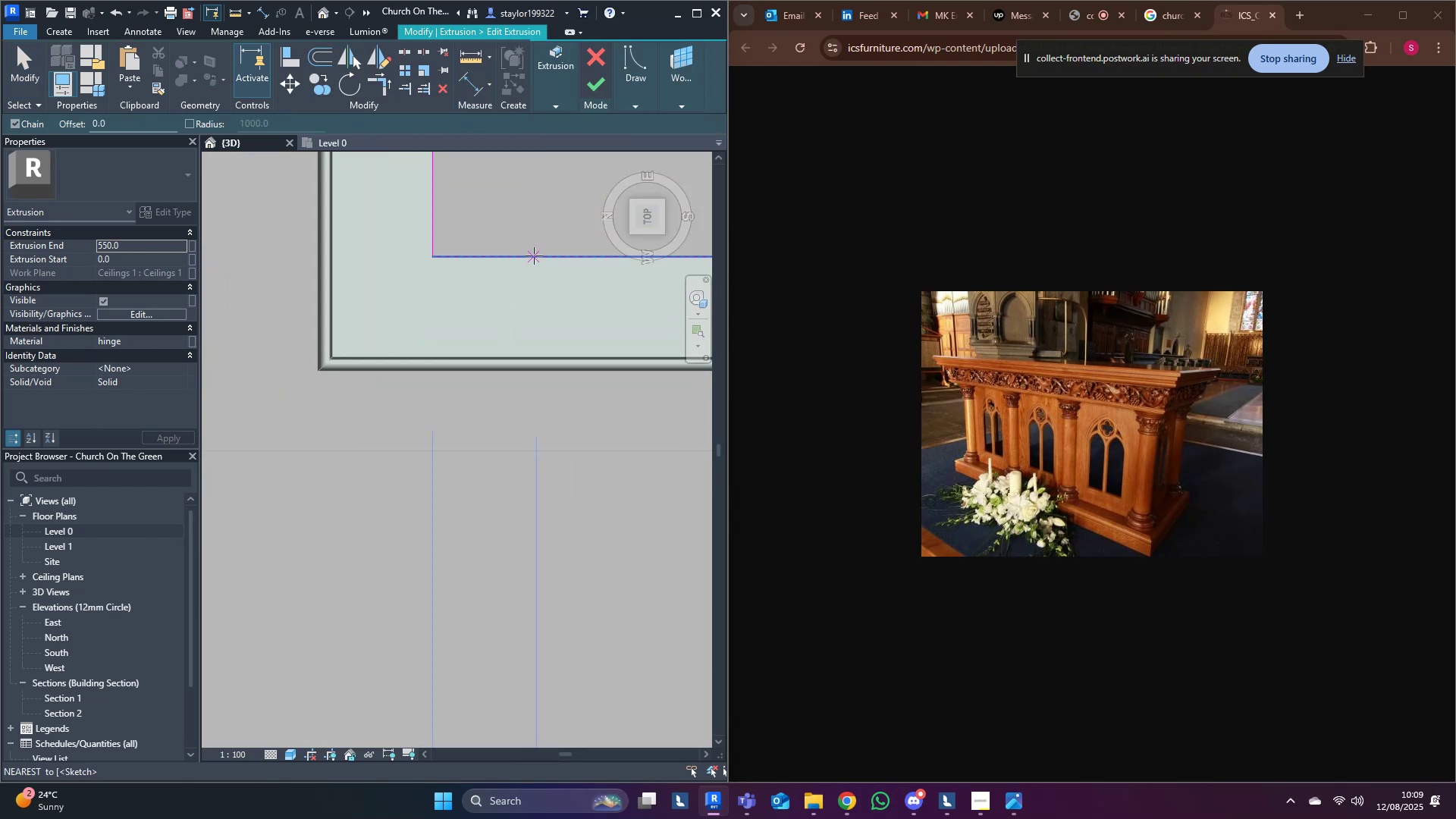 
left_click([534, 256])
 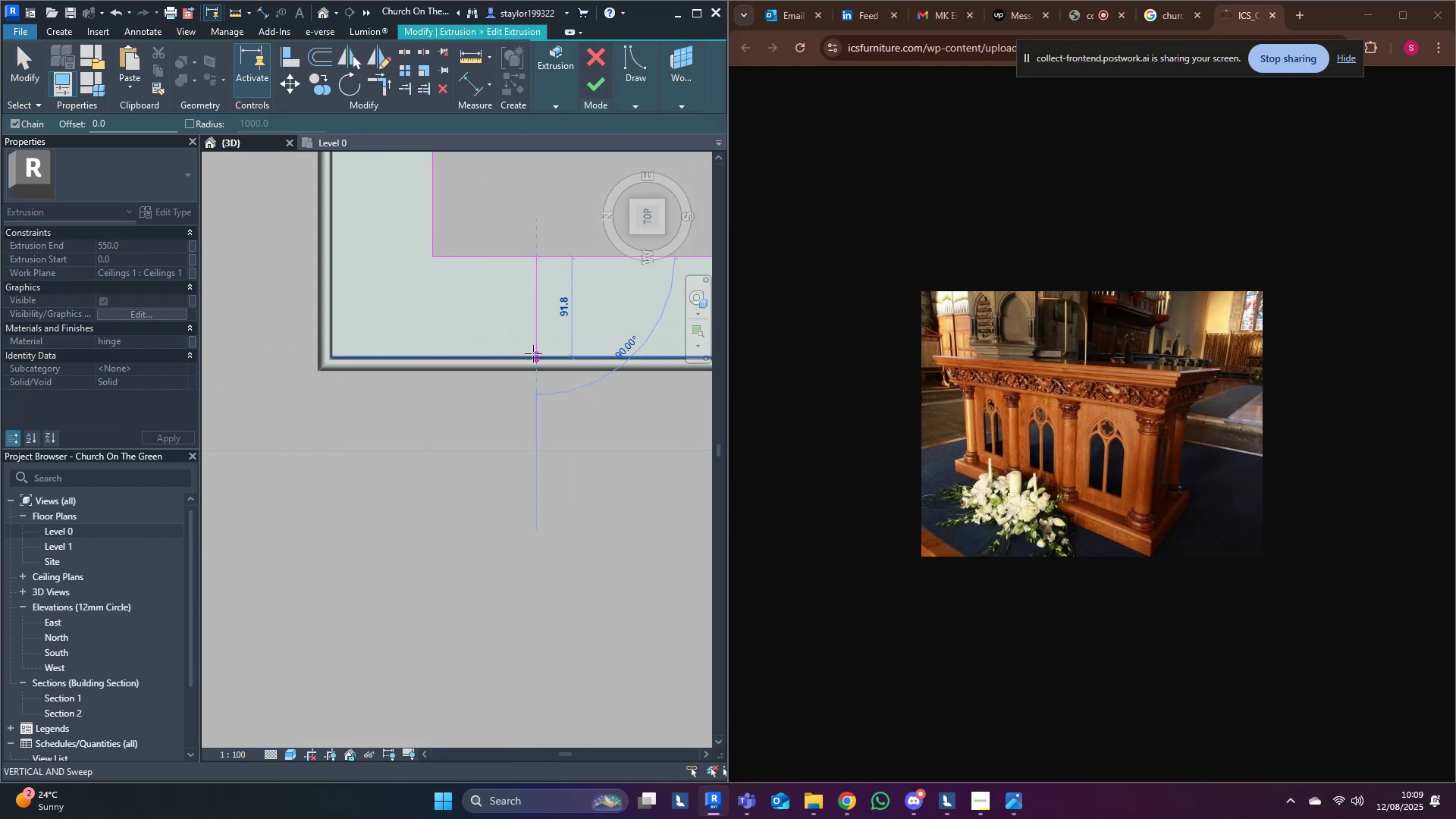 
left_click([533, 353])
 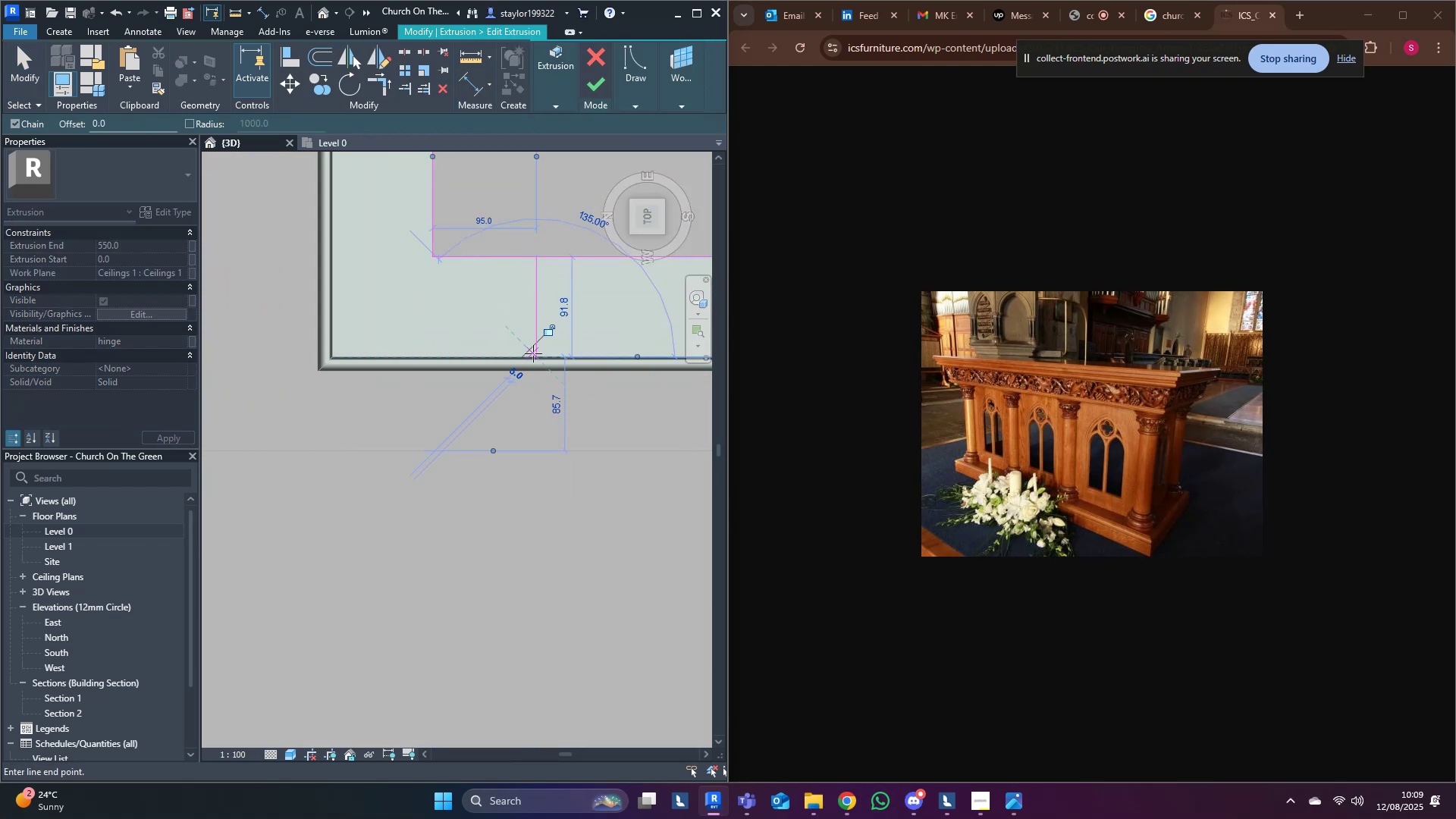 
key(Escape)
 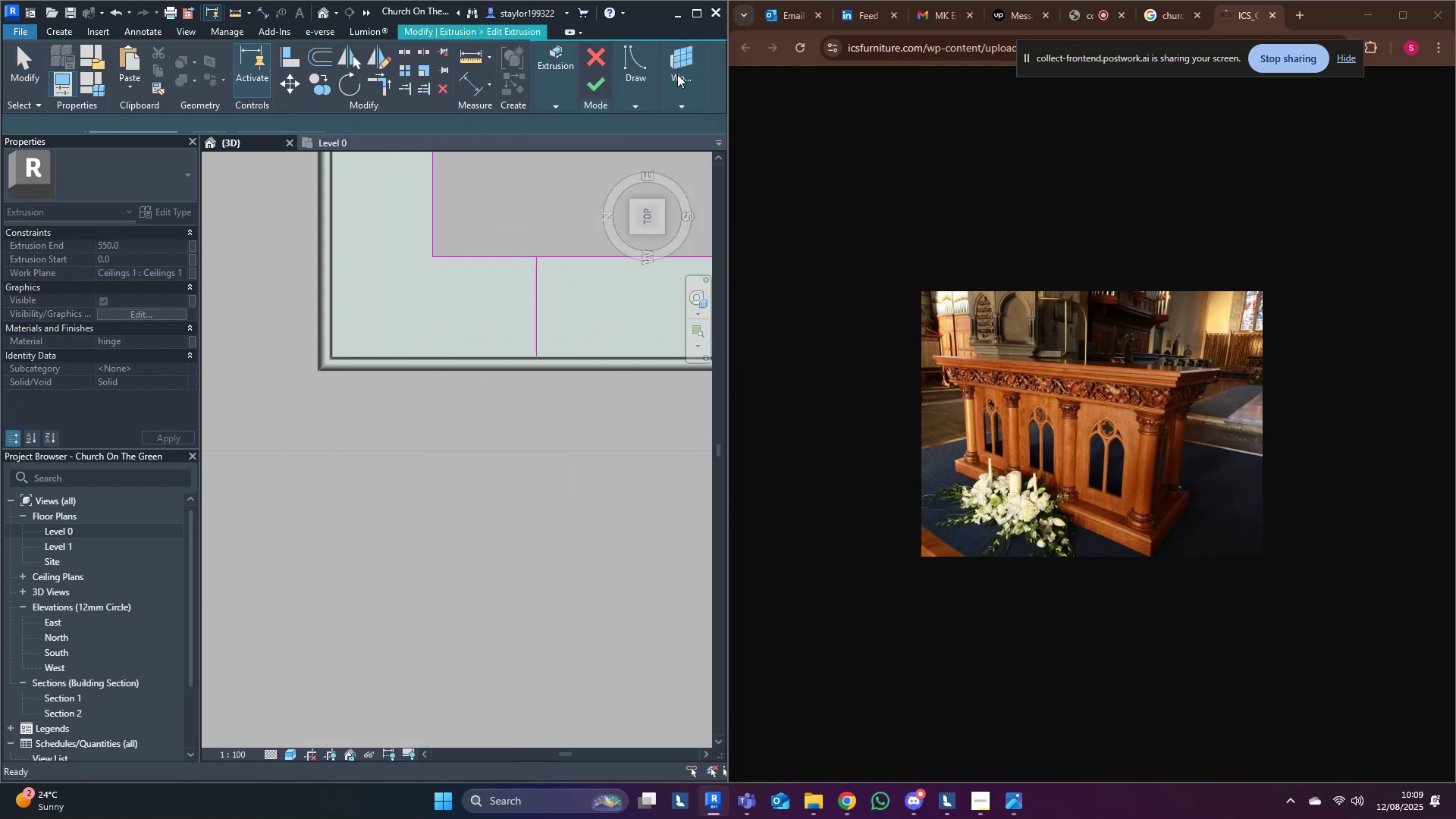 
hold_key(key=Escape, duration=6.27)
 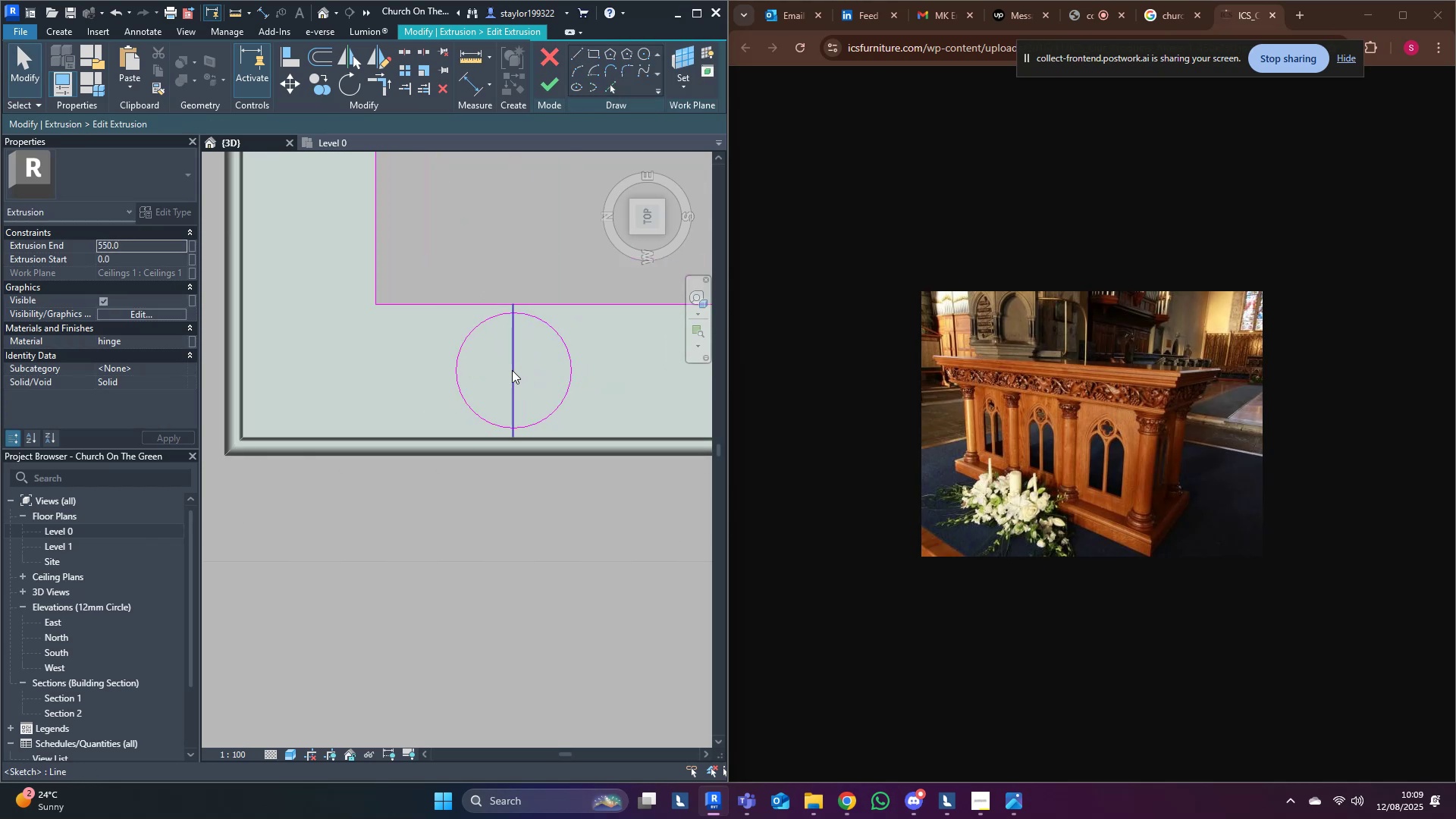 
left_click([646, 56])
 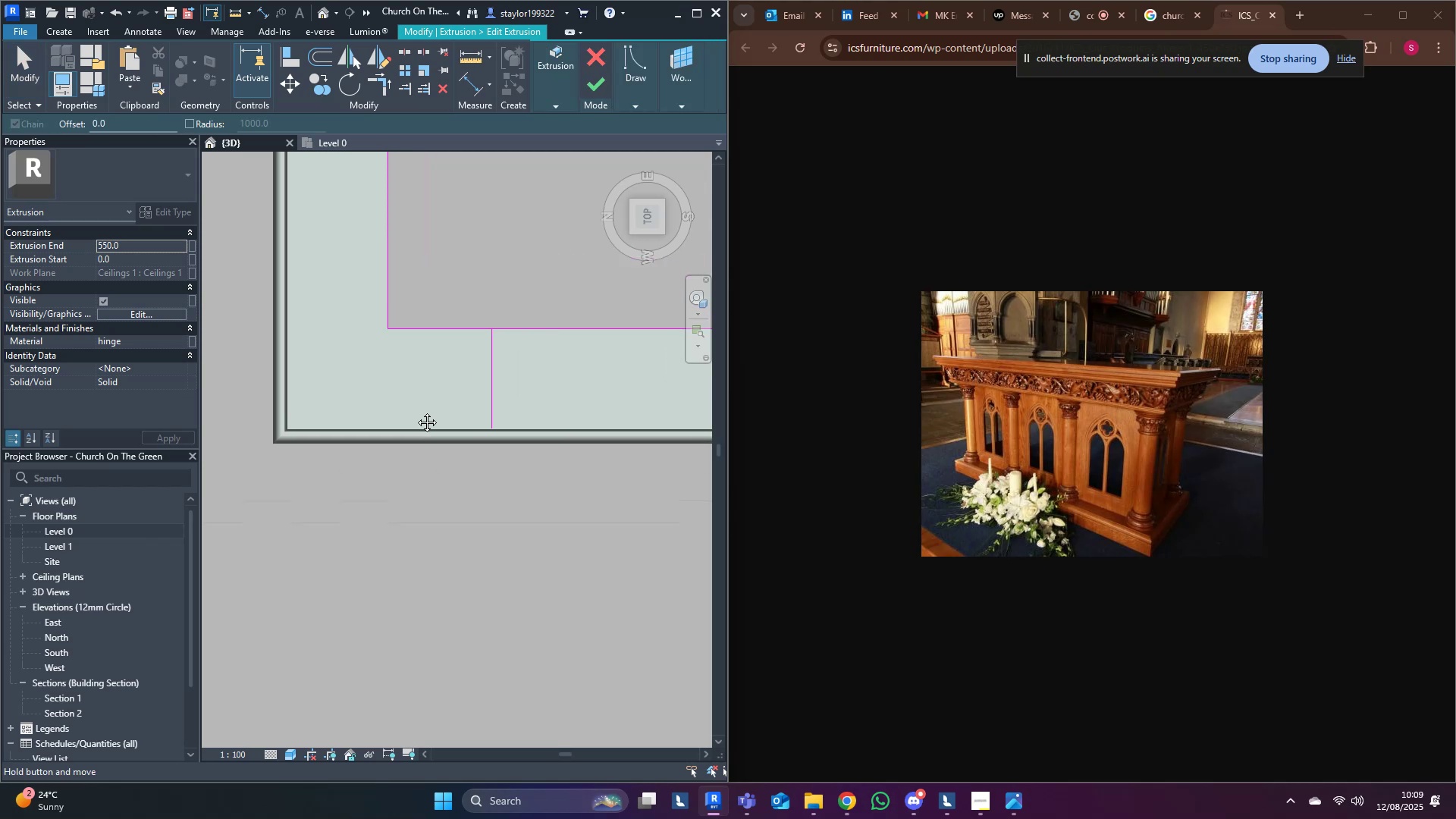 
scroll: coordinate [416, 413], scroll_direction: up, amount: 2.0
 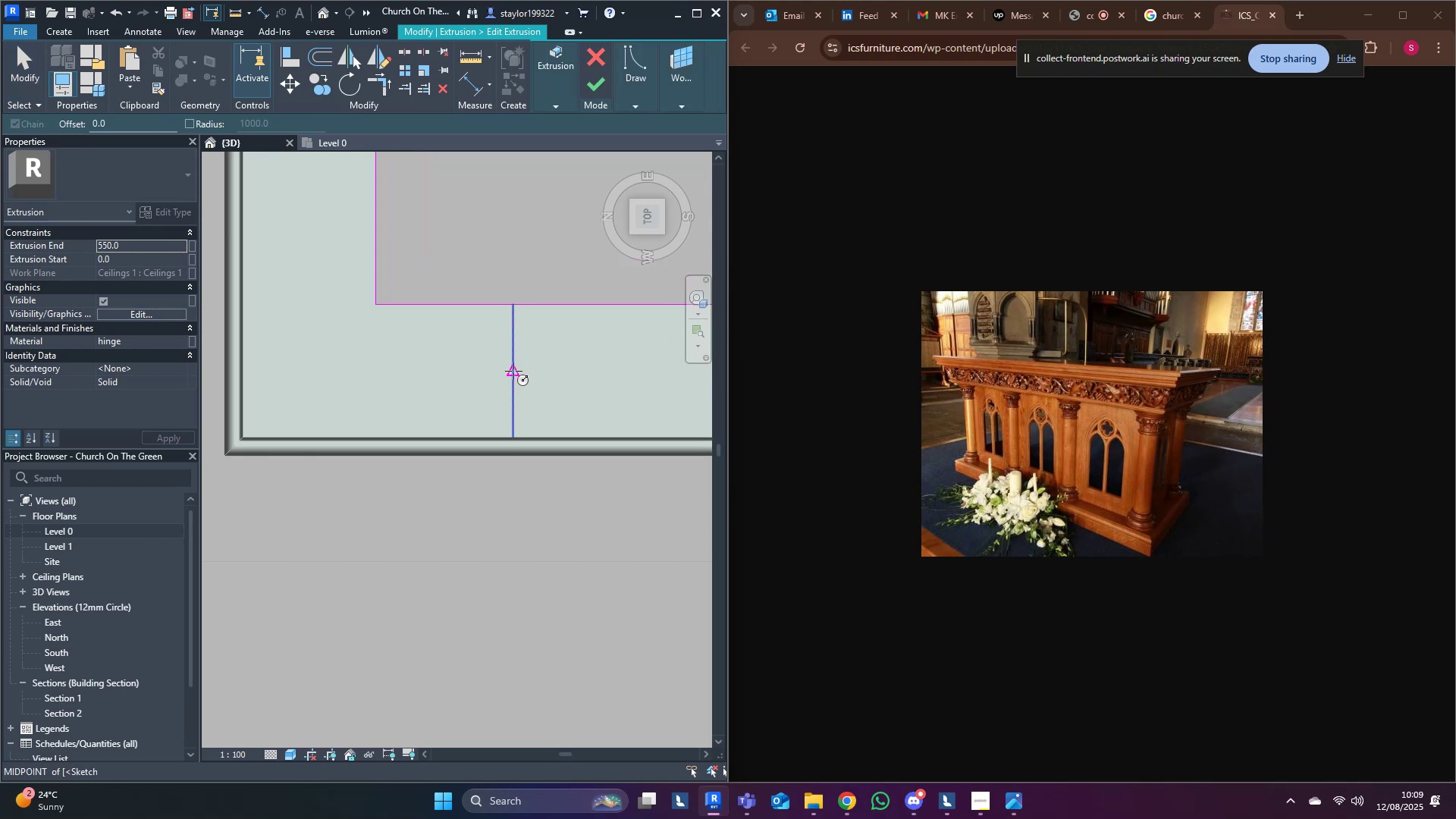 
left_click([513, 371])
 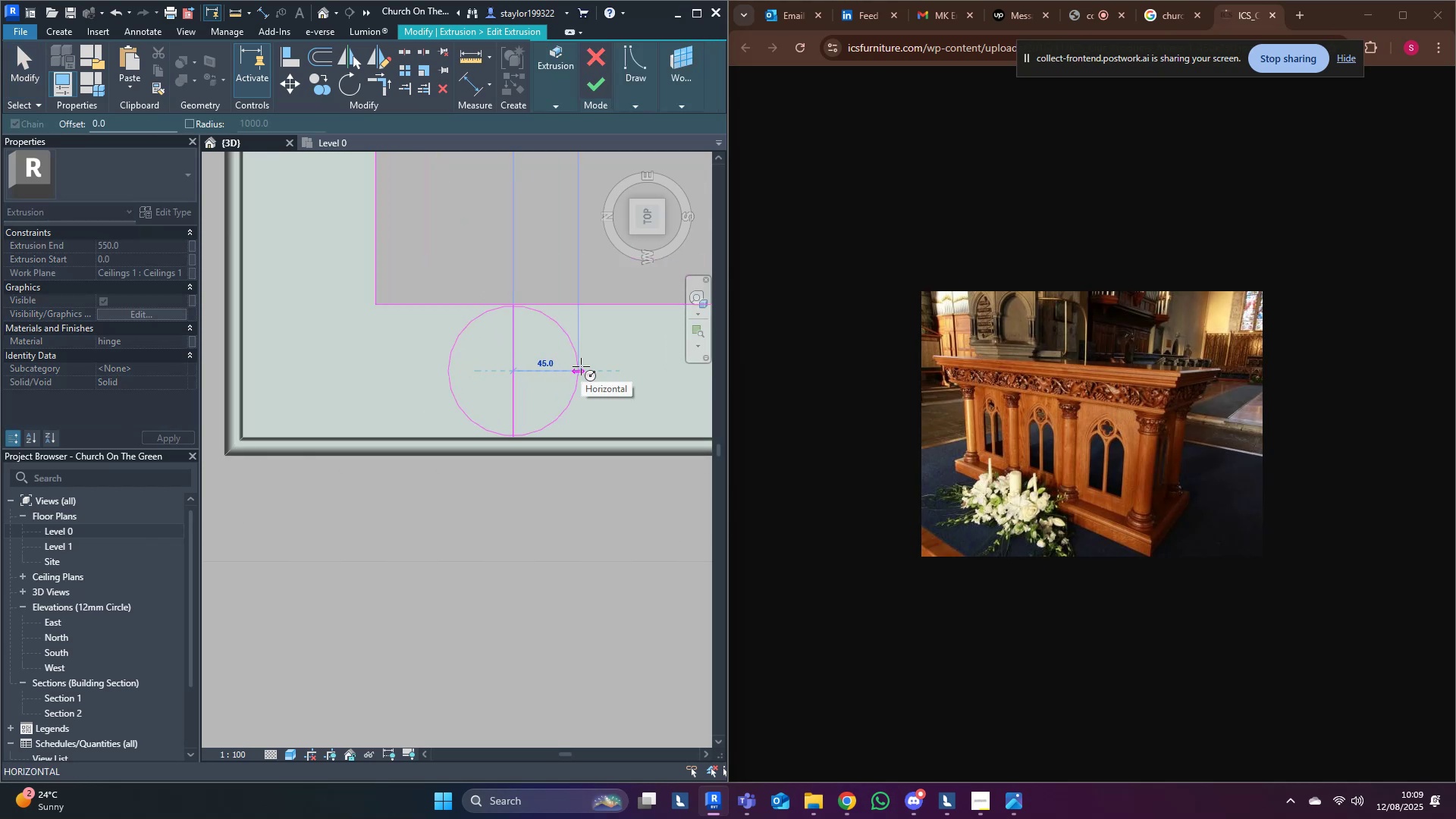 
type(40)
 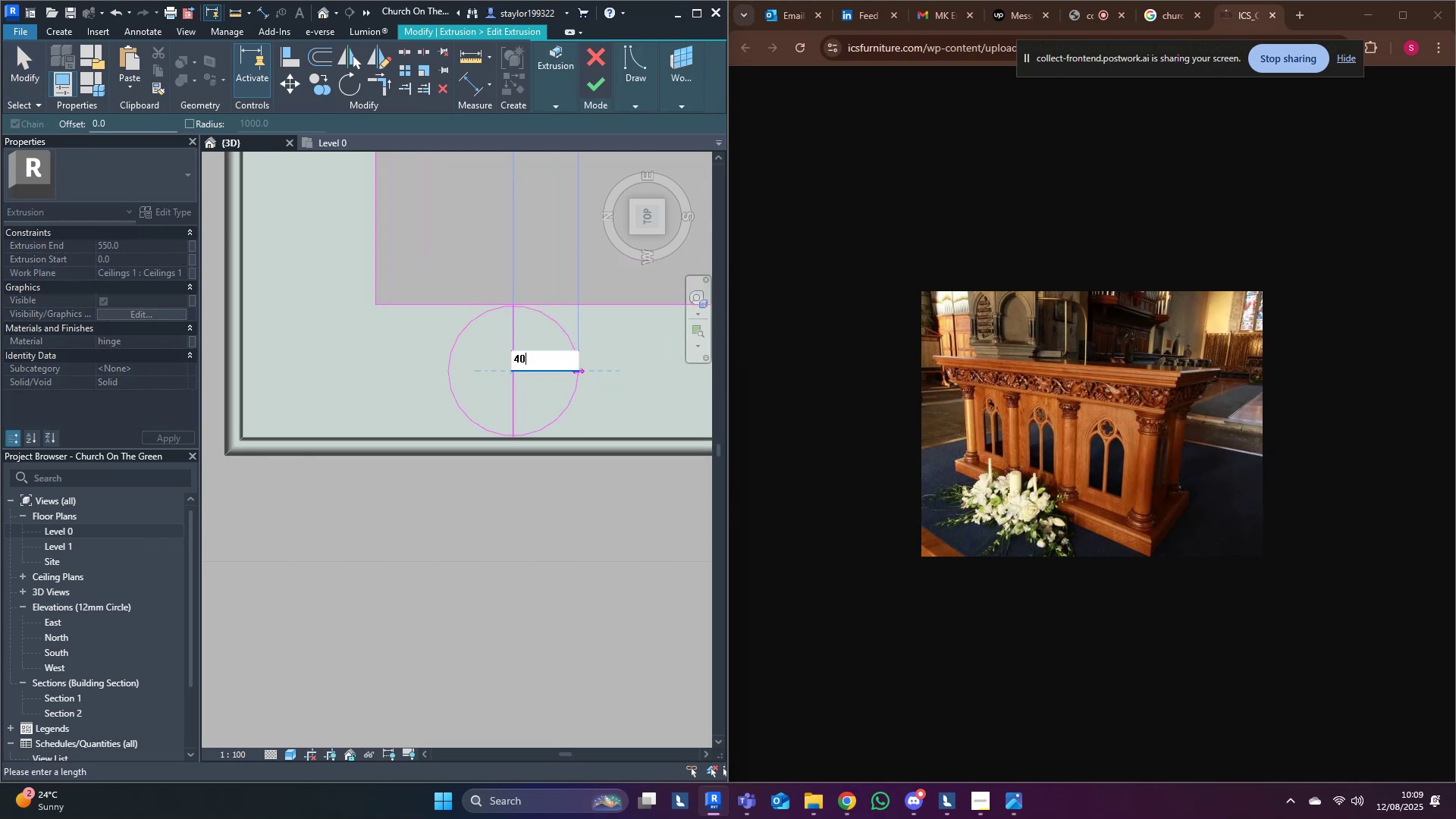 
key(Enter)
 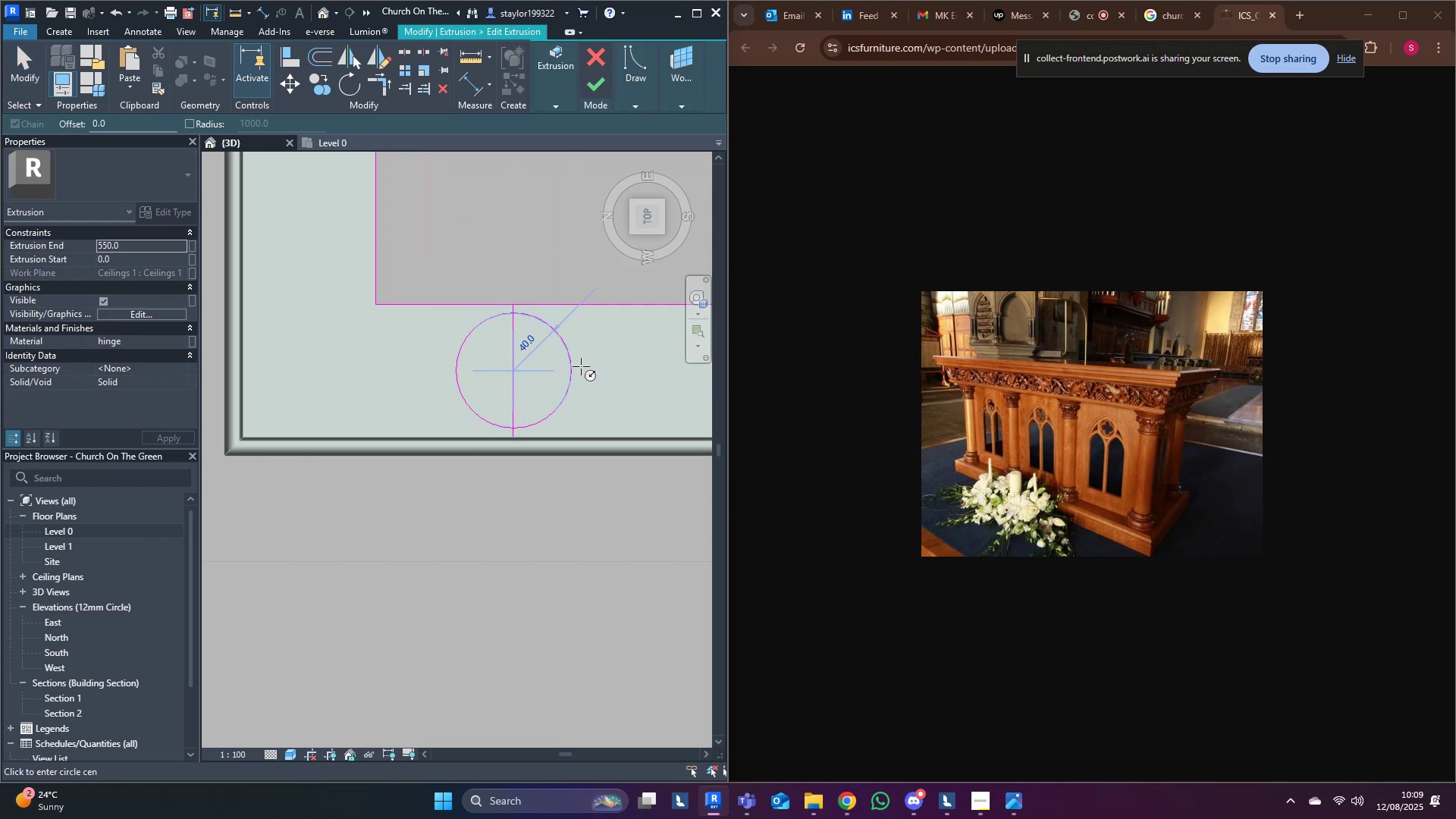 
key(Shift+ShiftLeft)
 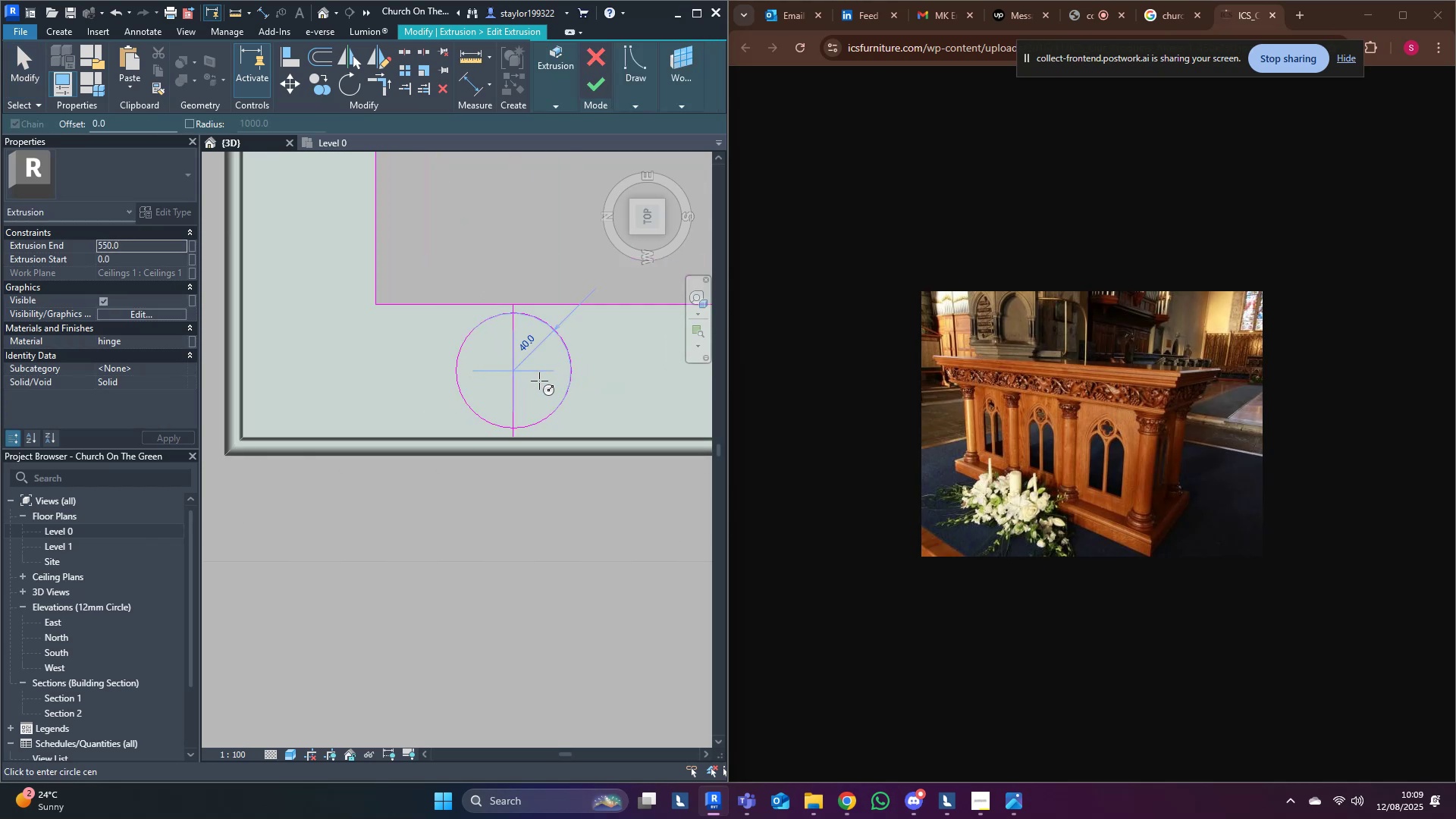 
key(Shift+4)
 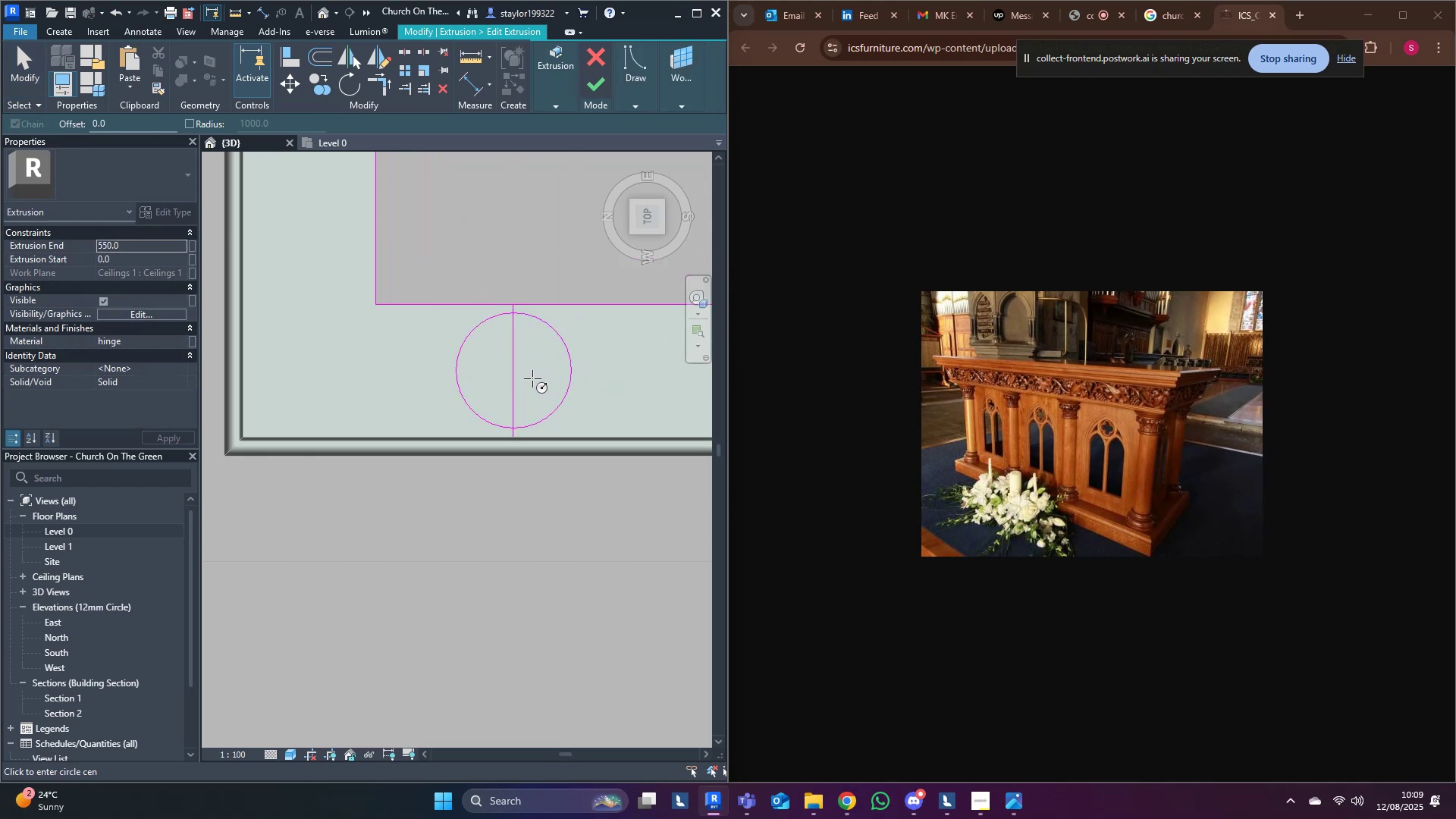 
hold_key(key=Escape, duration=9.67)
 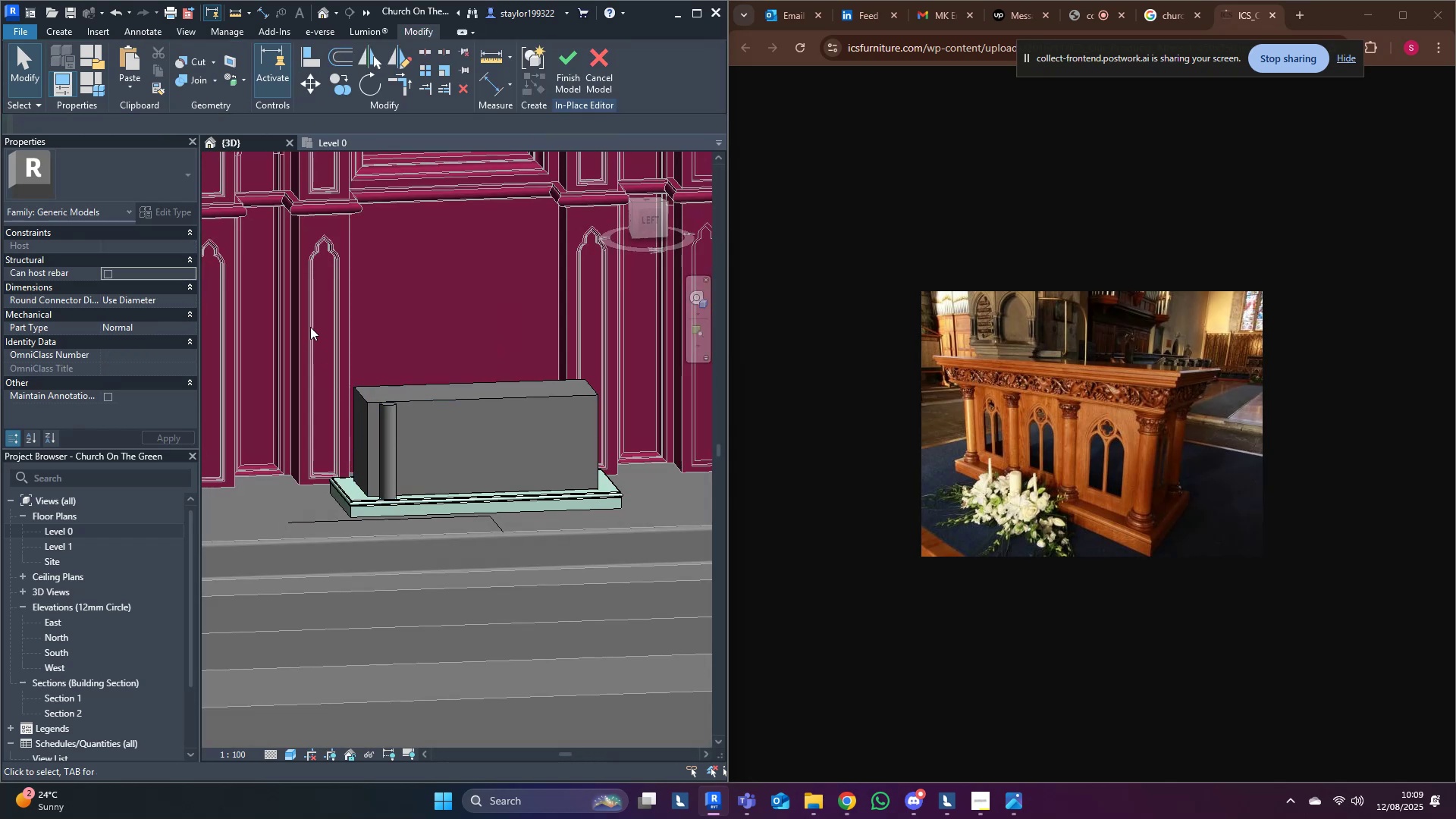 
key(Delete)
 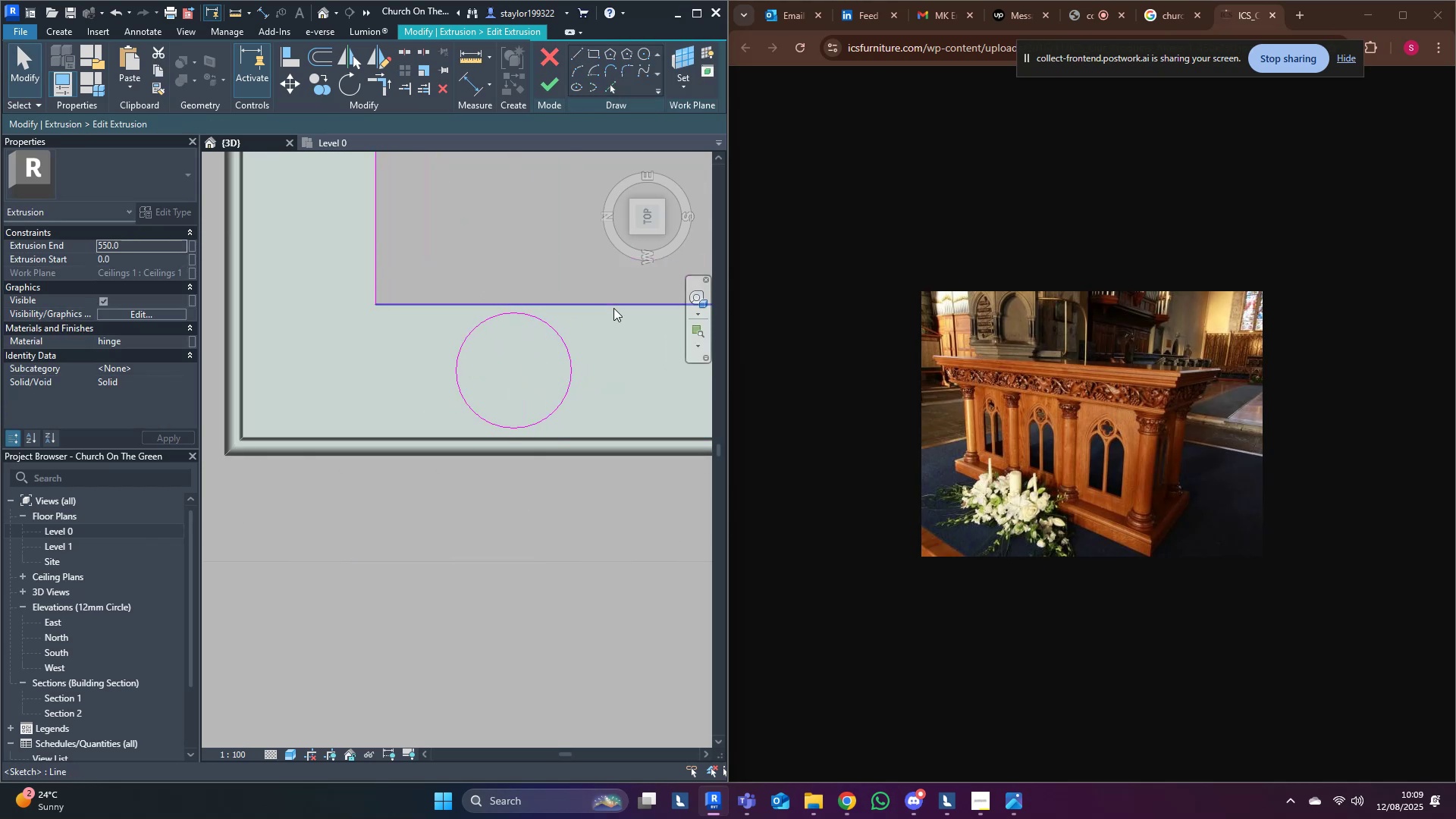 
key(Tab)
 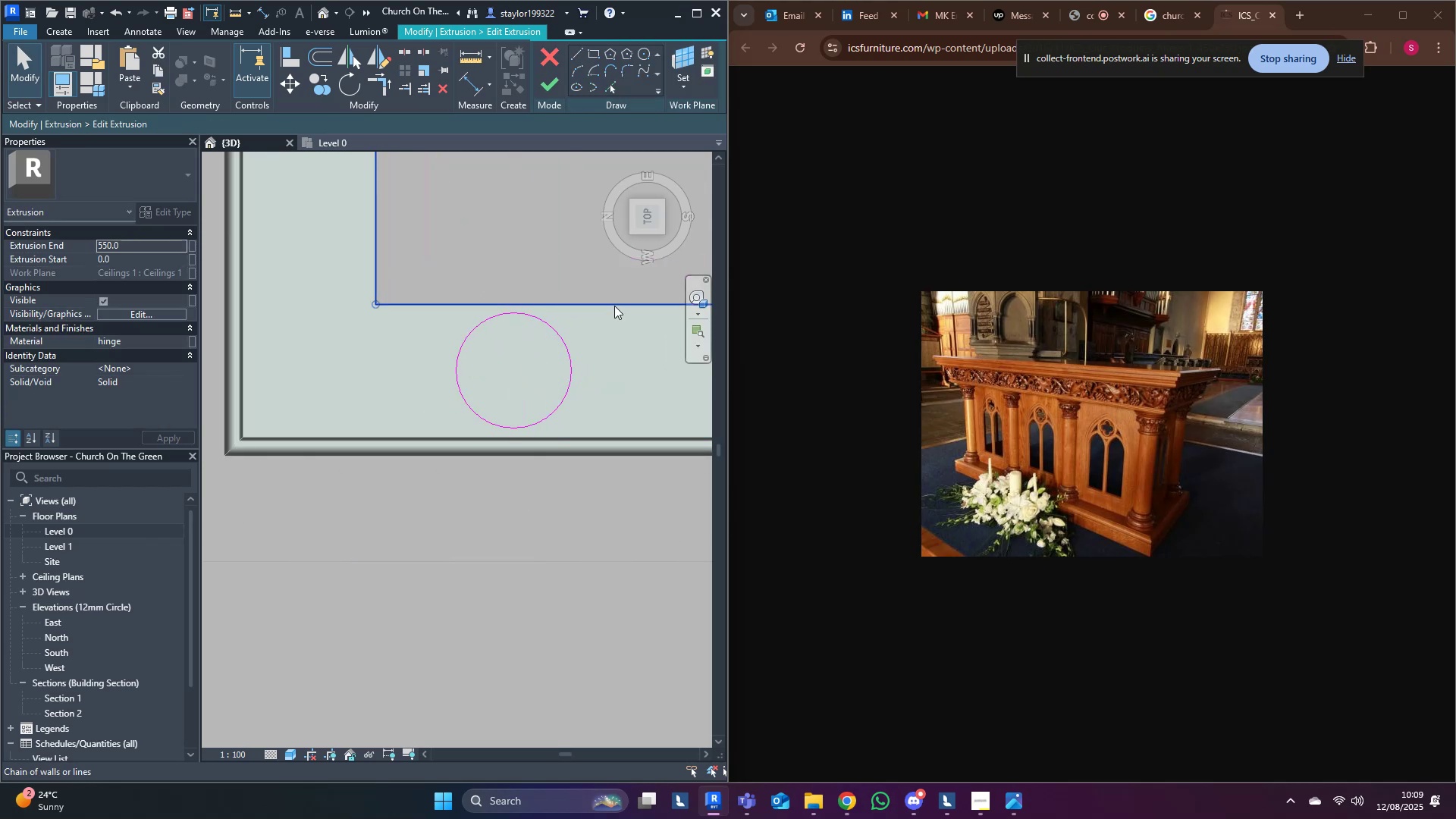 
left_click([614, 306])
 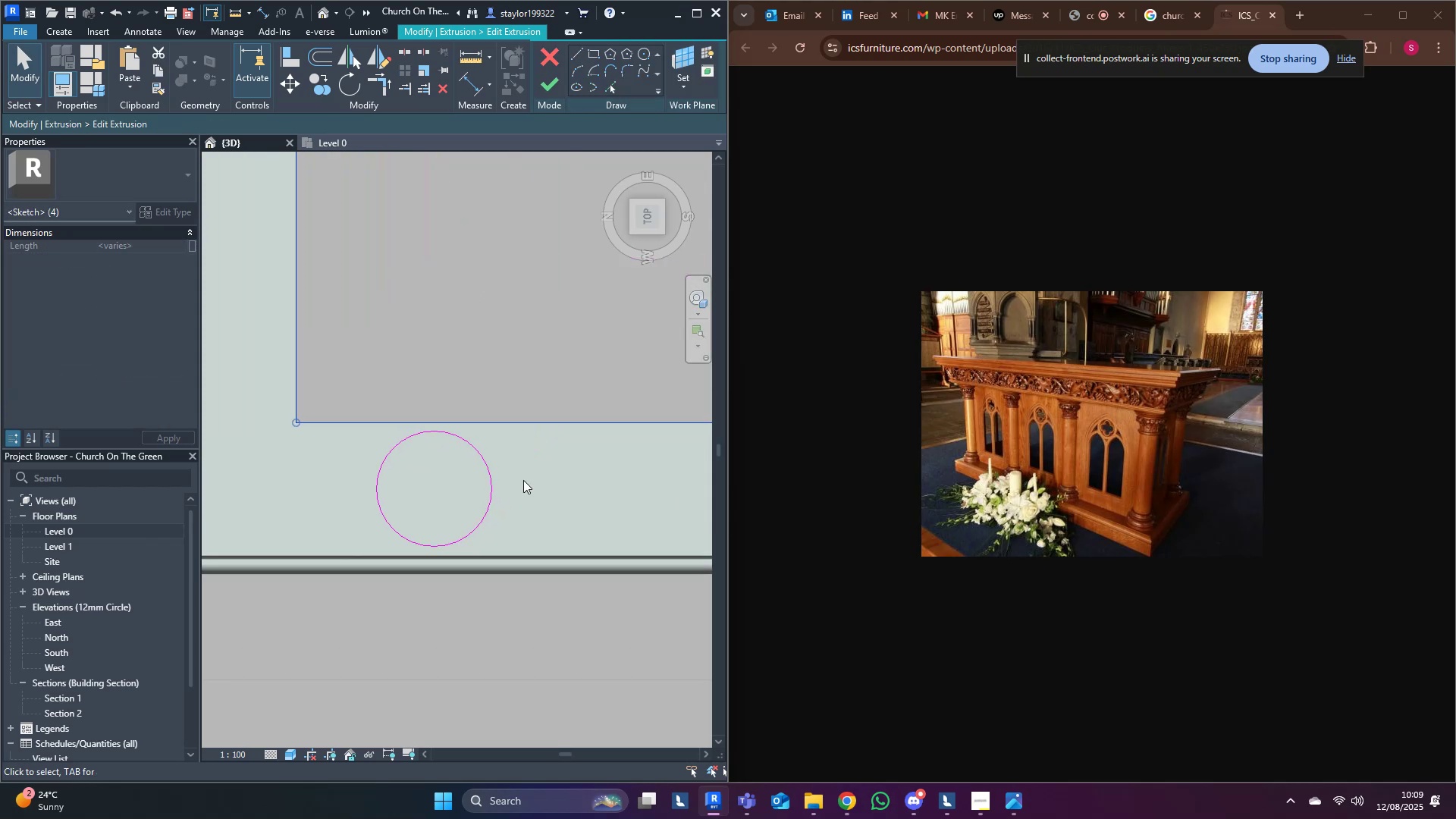 
key(Delete)
 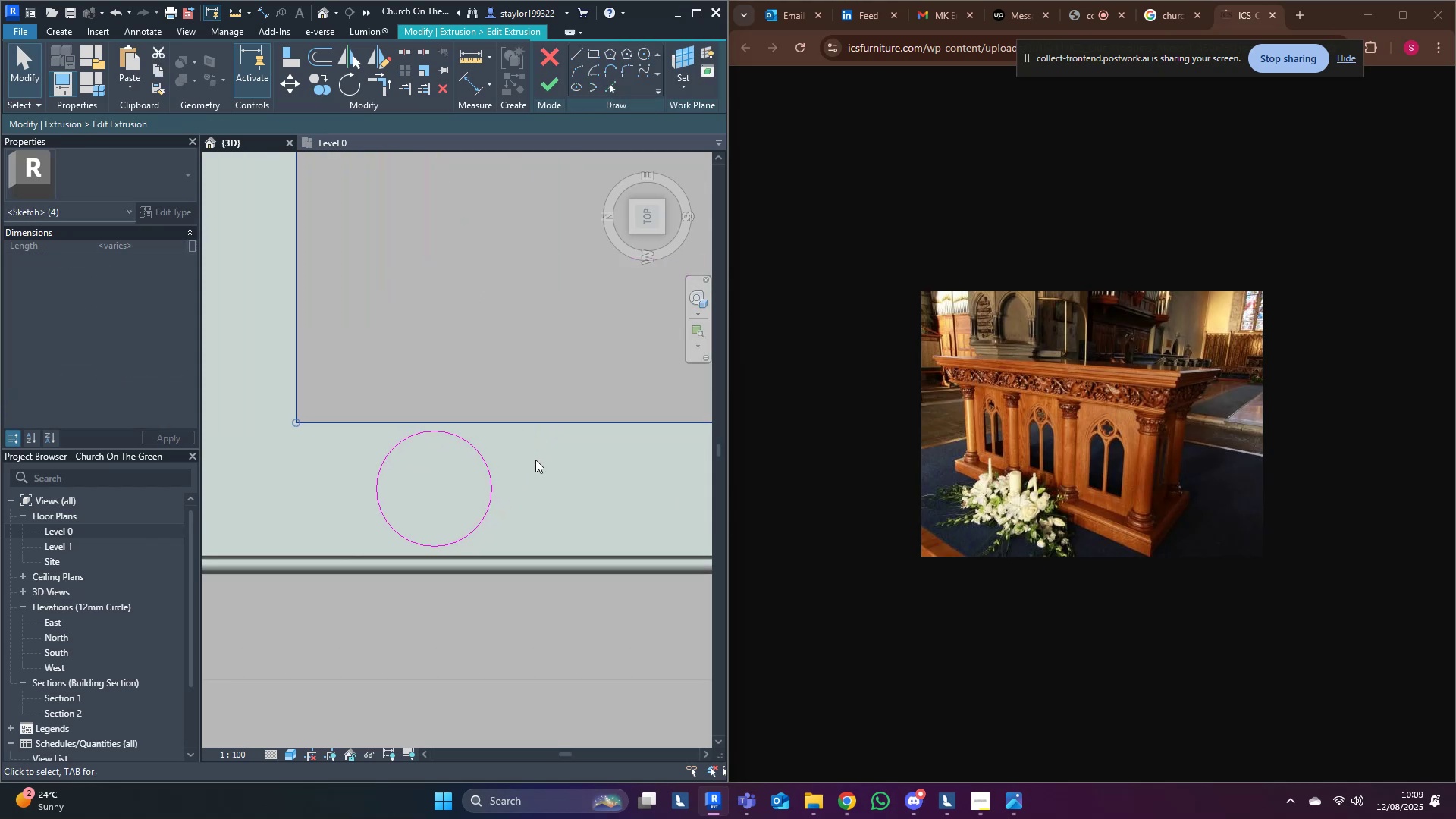 
scroll: coordinate [297, 450], scroll_direction: down, amount: 15.0
 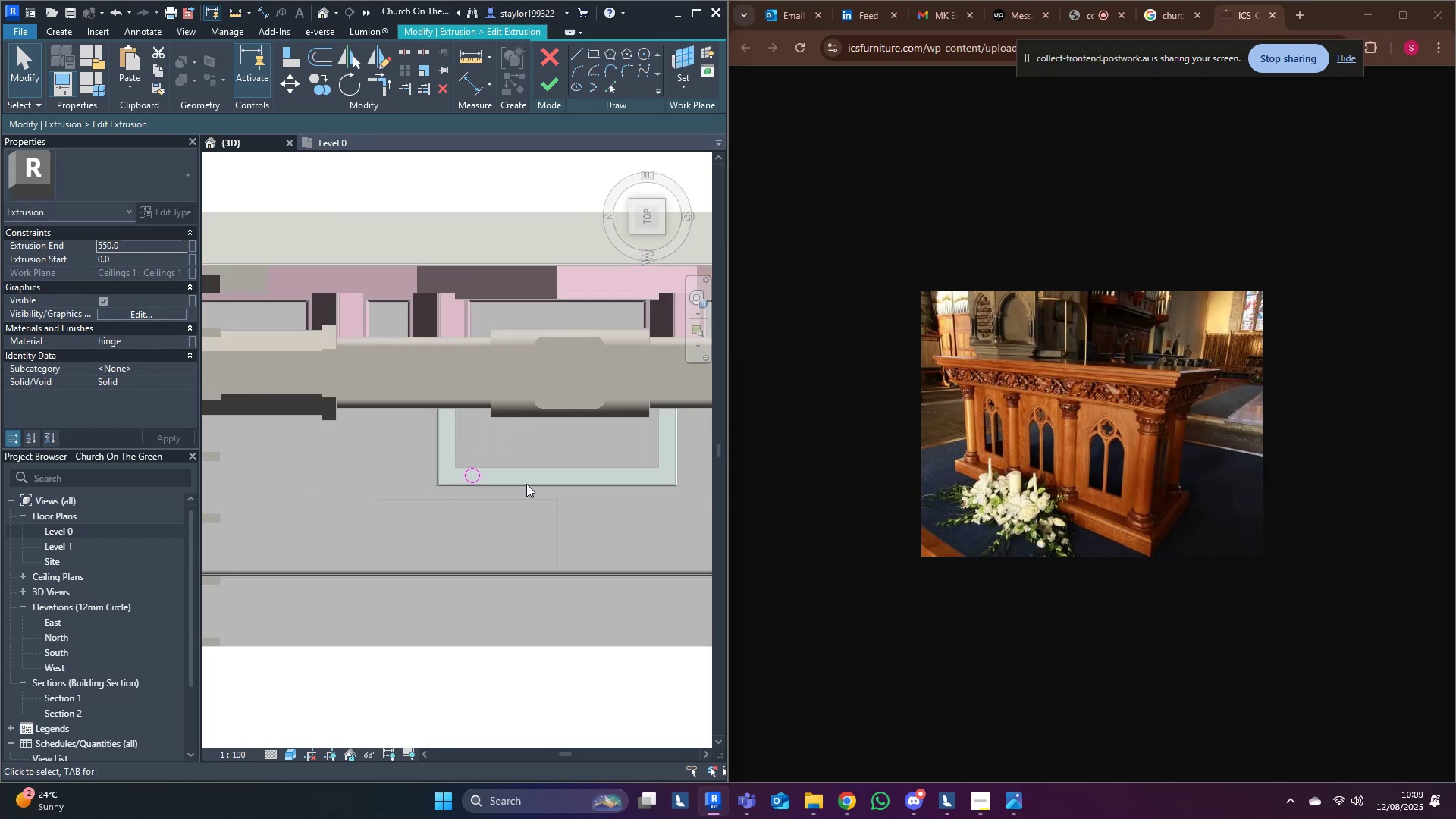 
scroll: coordinate [475, 477], scroll_direction: up, amount: 6.0
 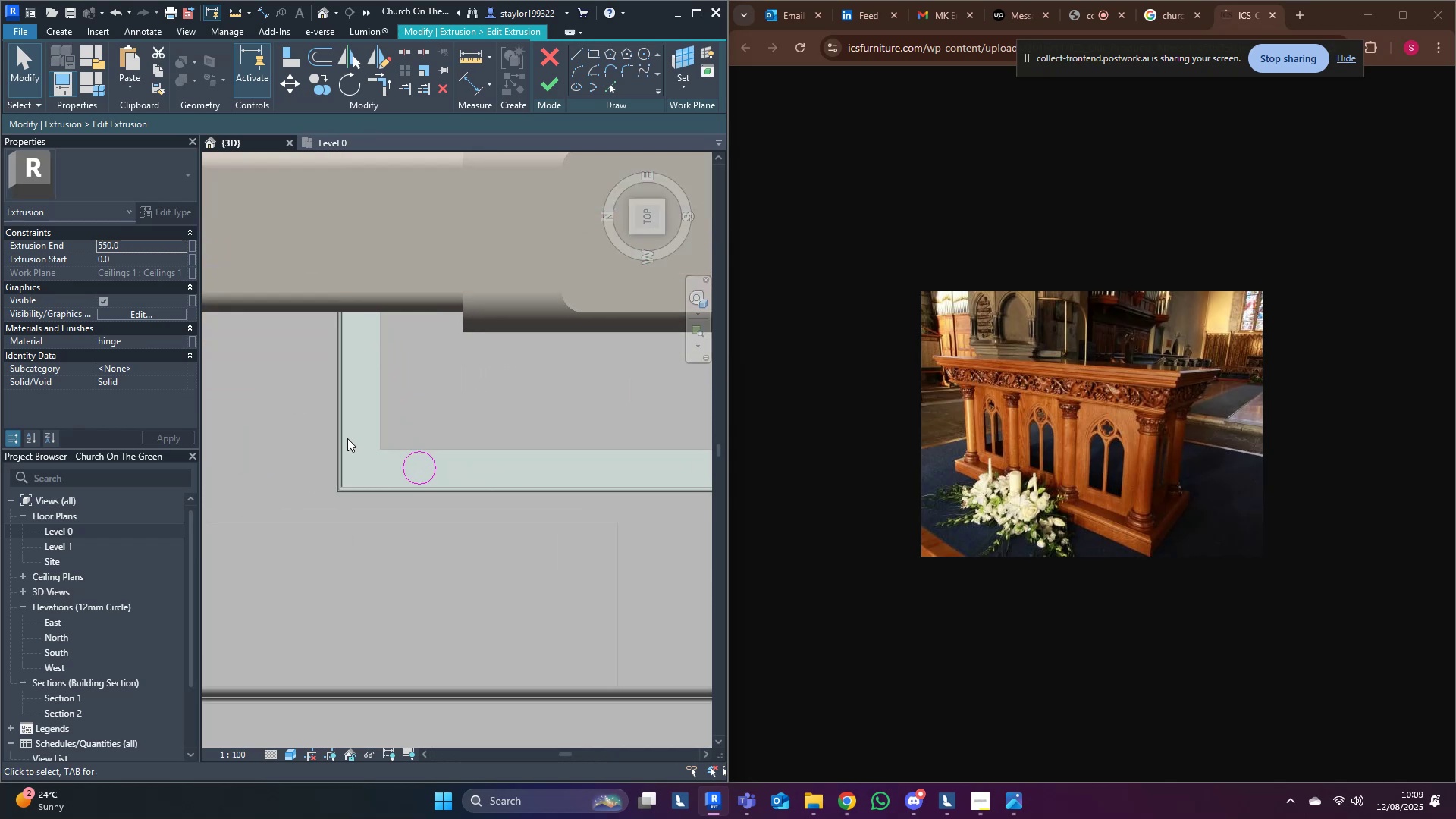 
scroll: coordinate [357, 450], scroll_direction: down, amount: 5.0
 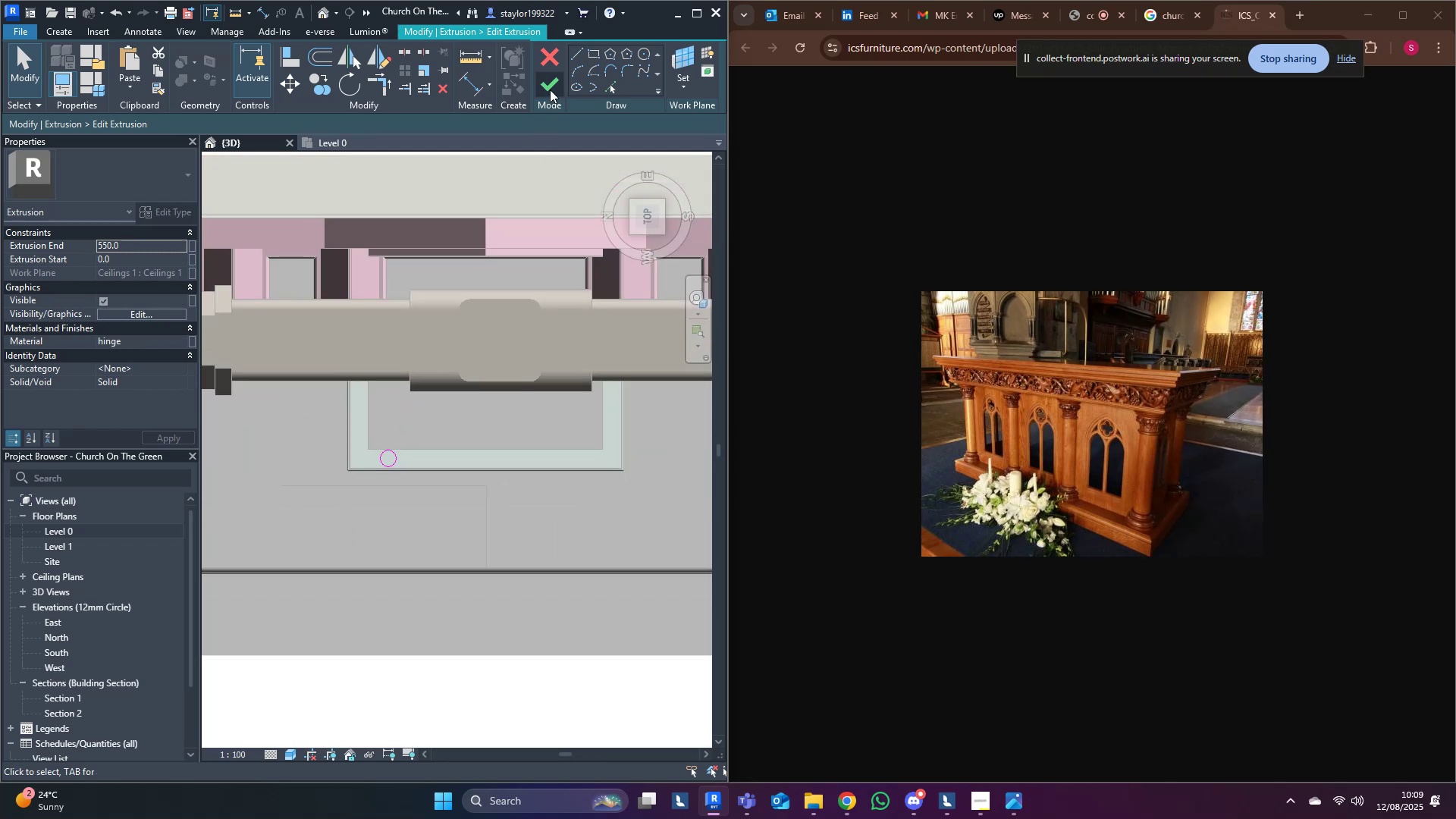 
left_click([550, 89])
 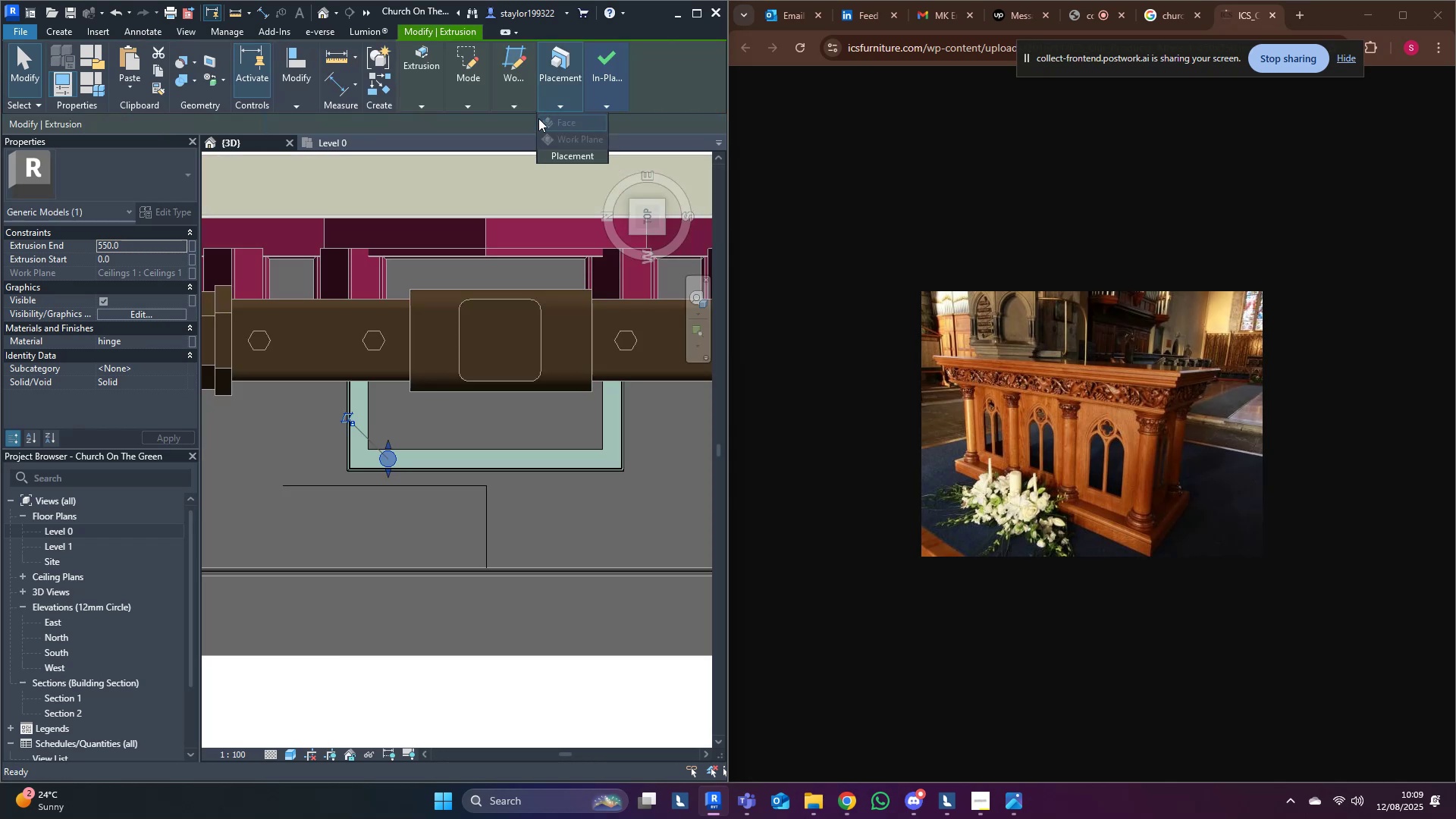 
hold_key(key=ShiftLeft, duration=0.48)
 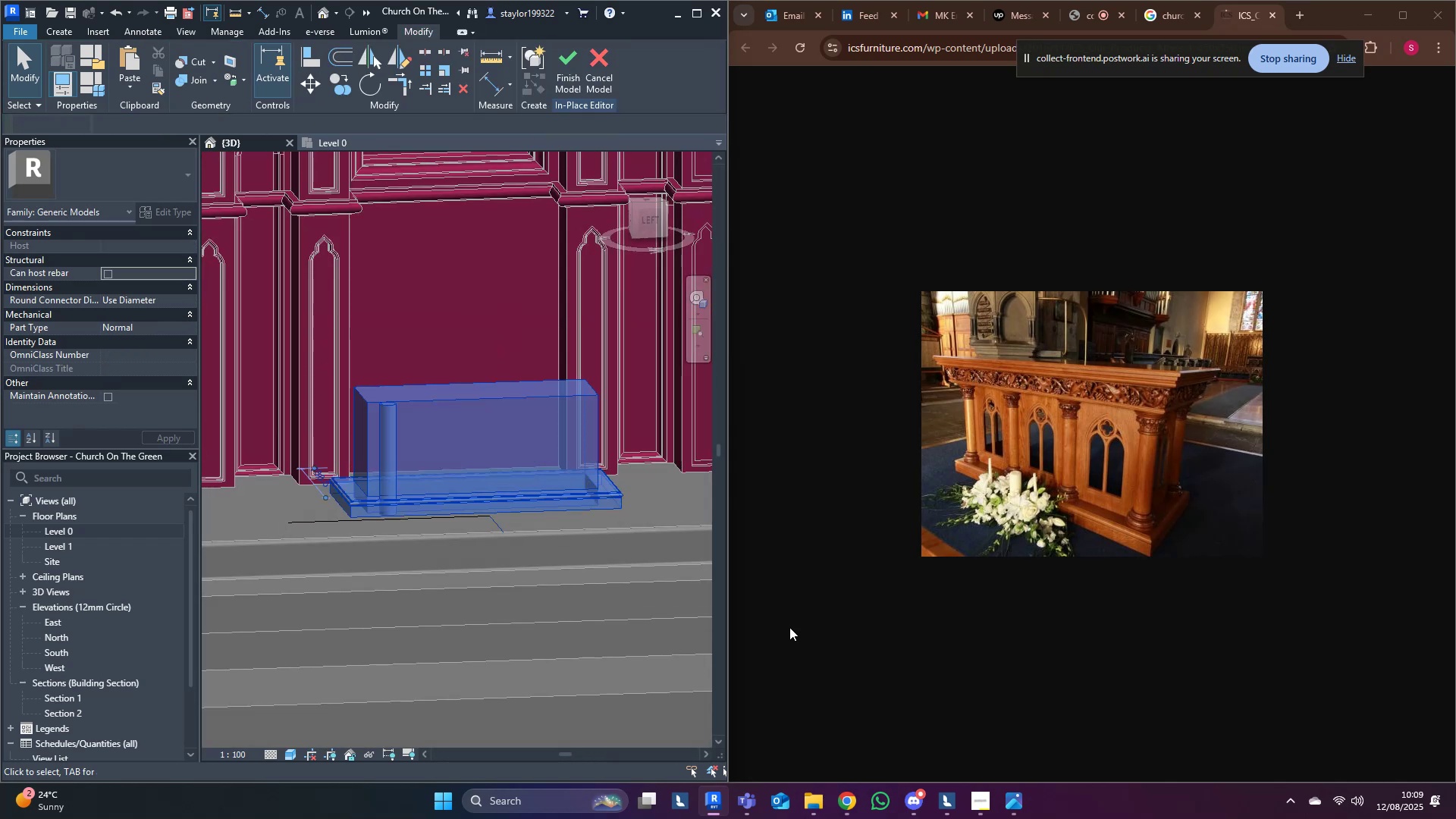 
type(hi)
 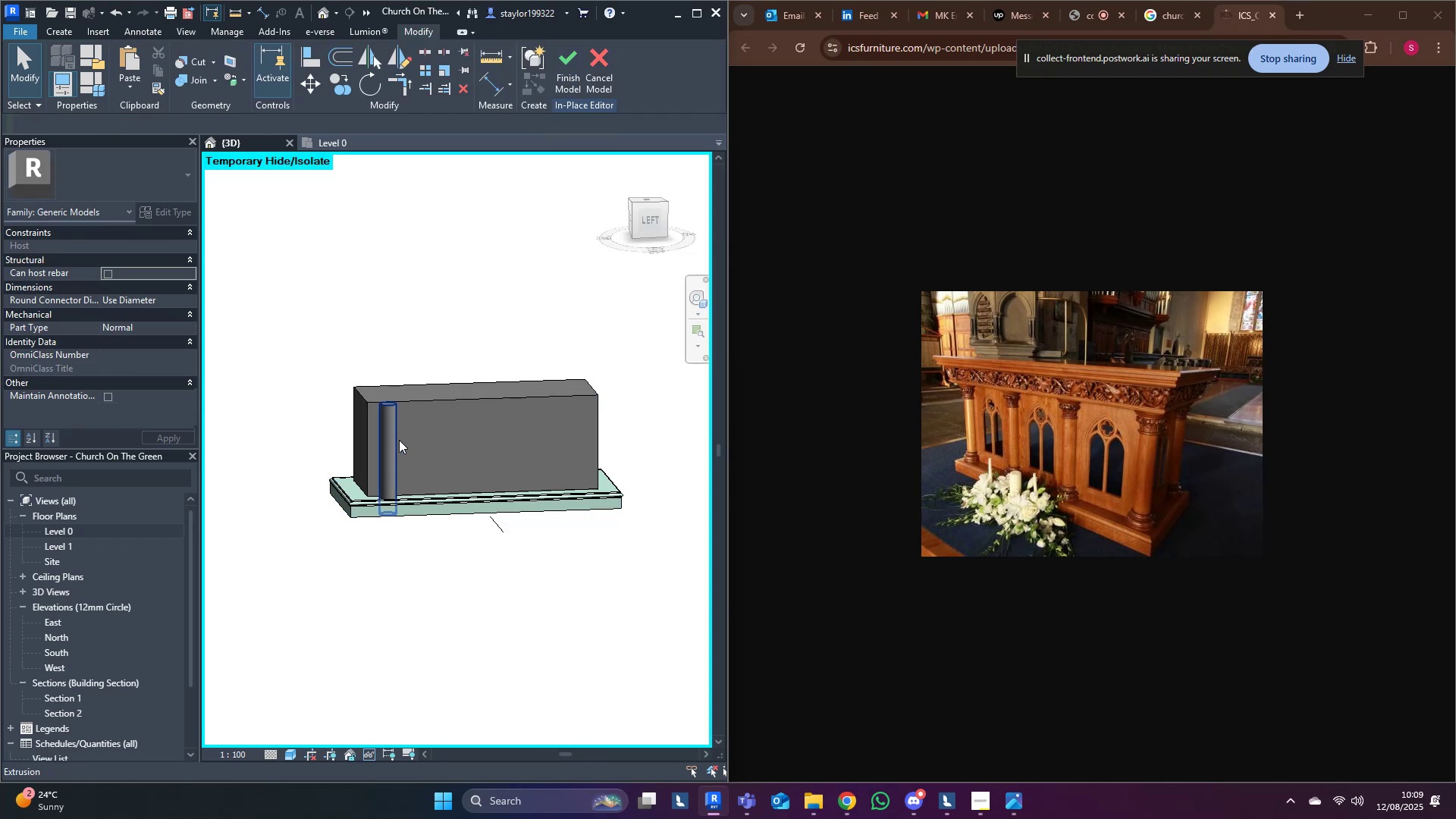 
left_click([401, 437])
 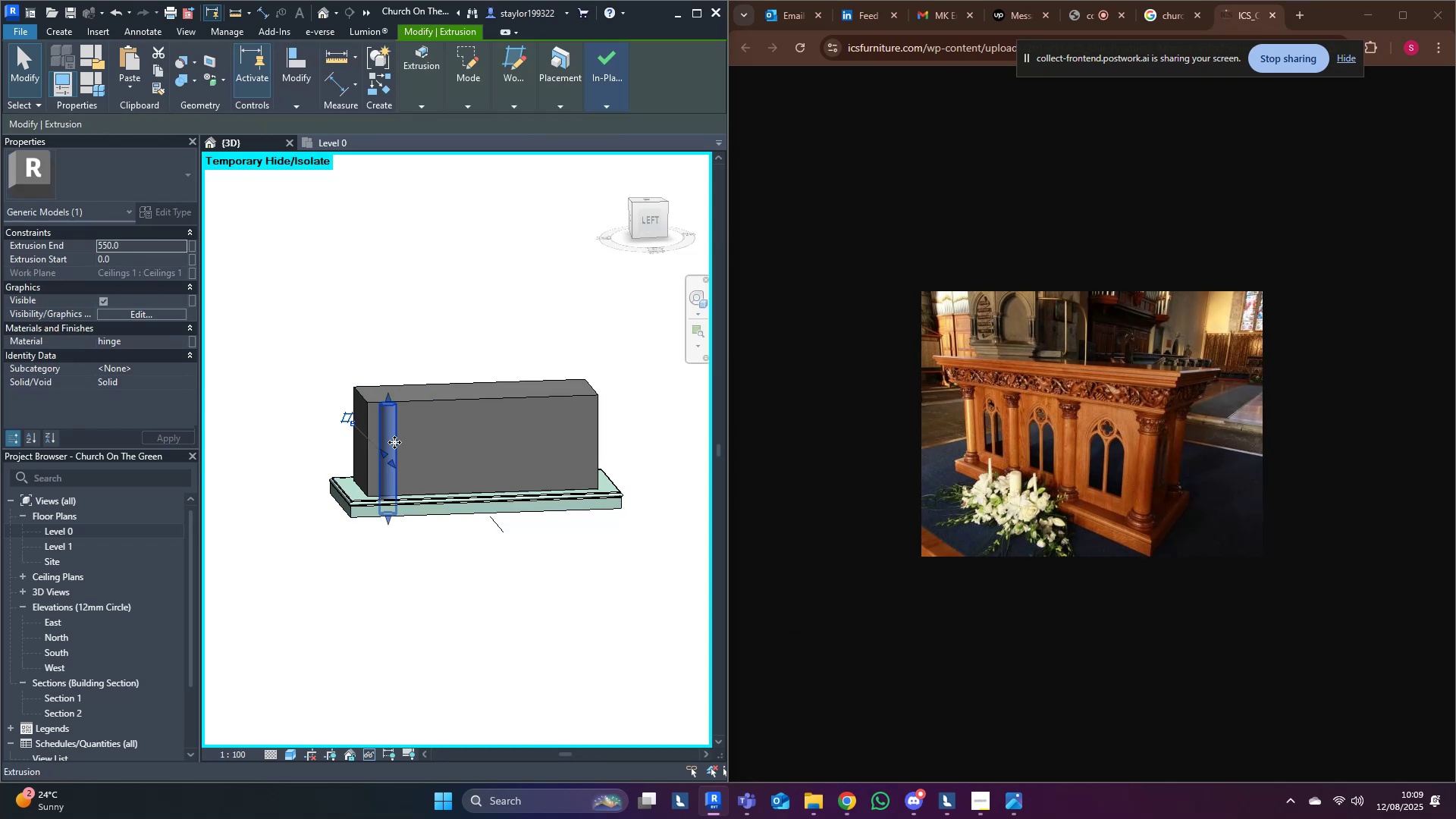 
hold_key(key=ShiftLeft, duration=0.34)
 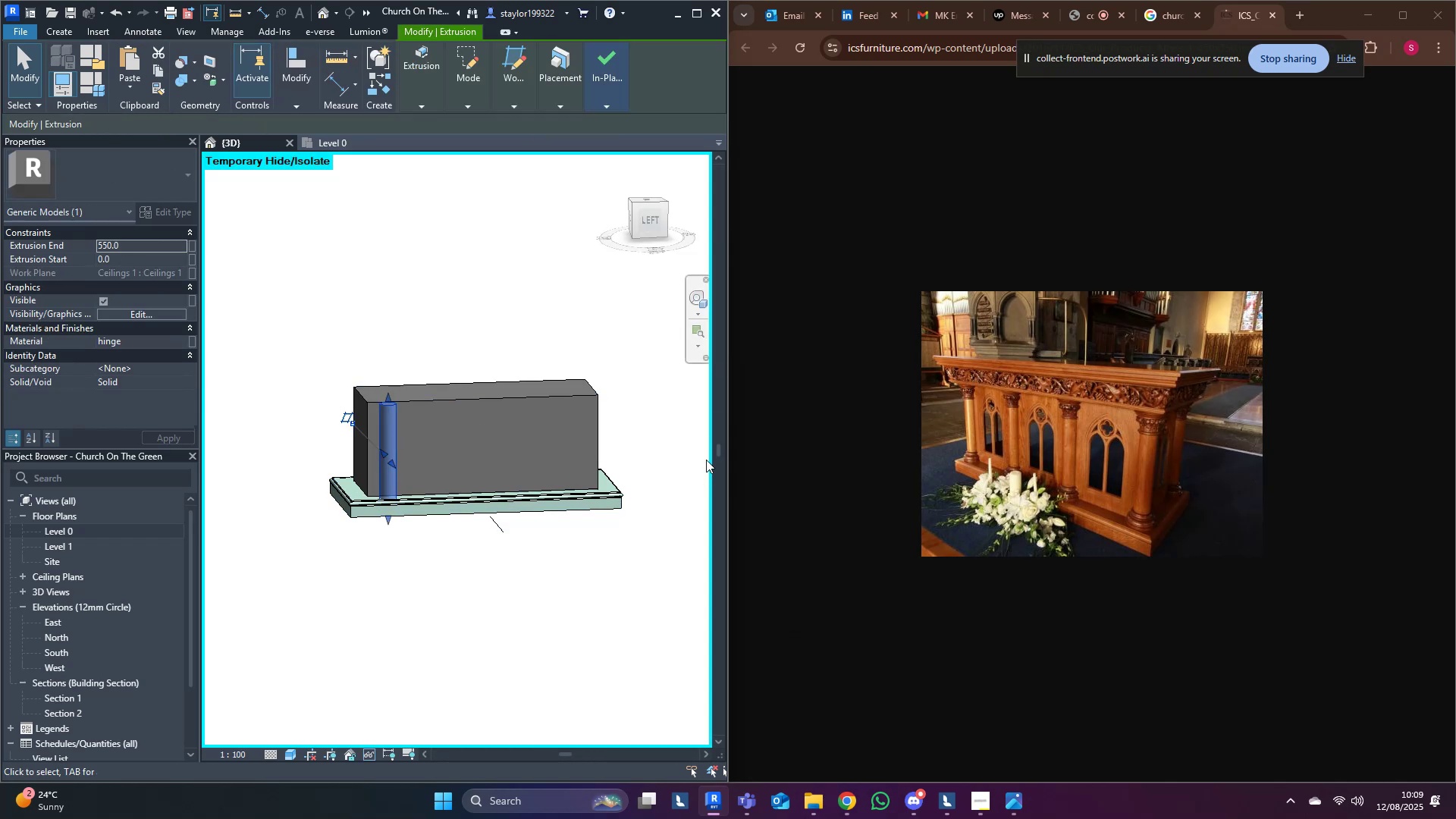 
key(Shift+ShiftLeft)
 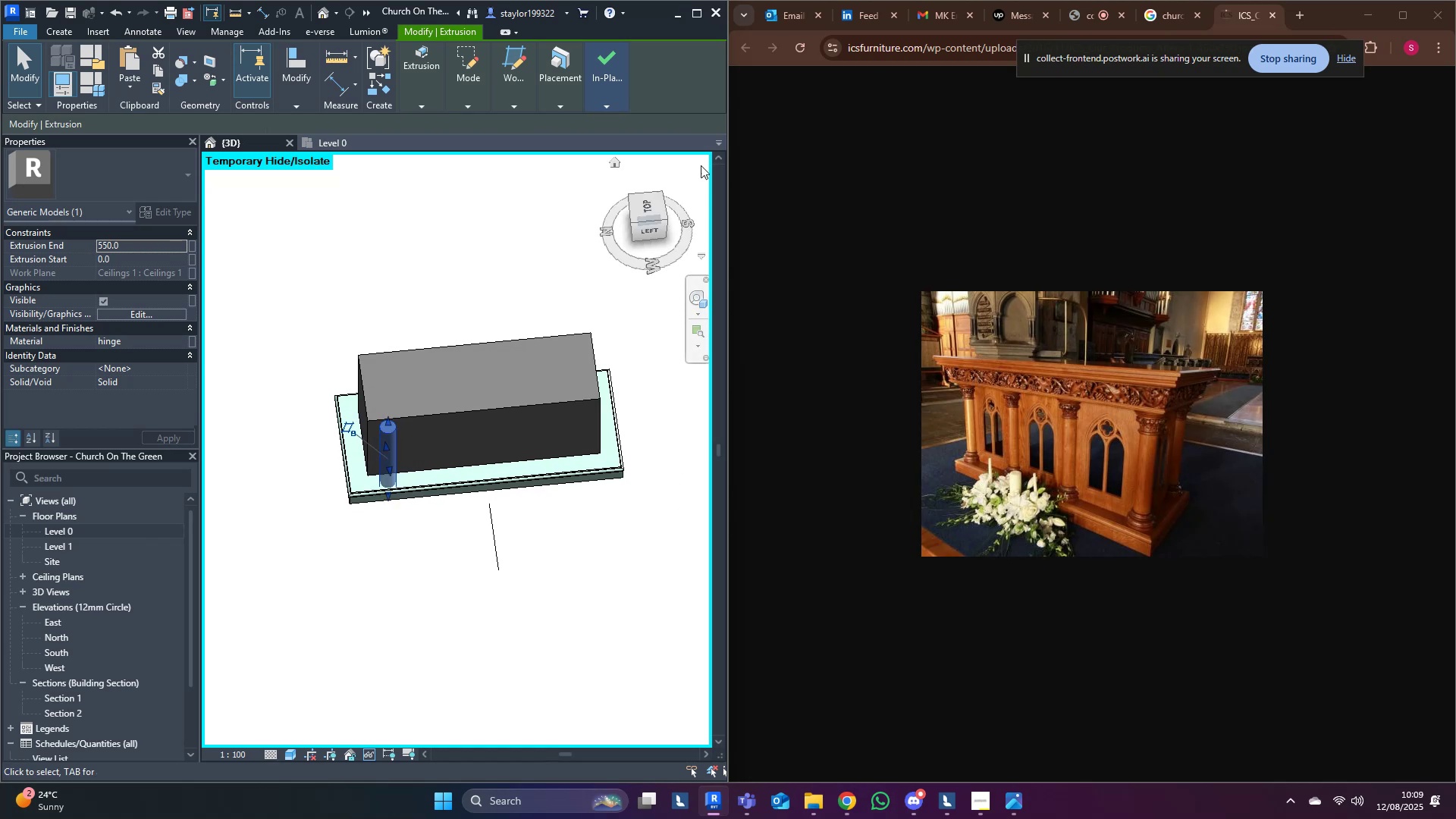 
mouse_move([636, 206])
 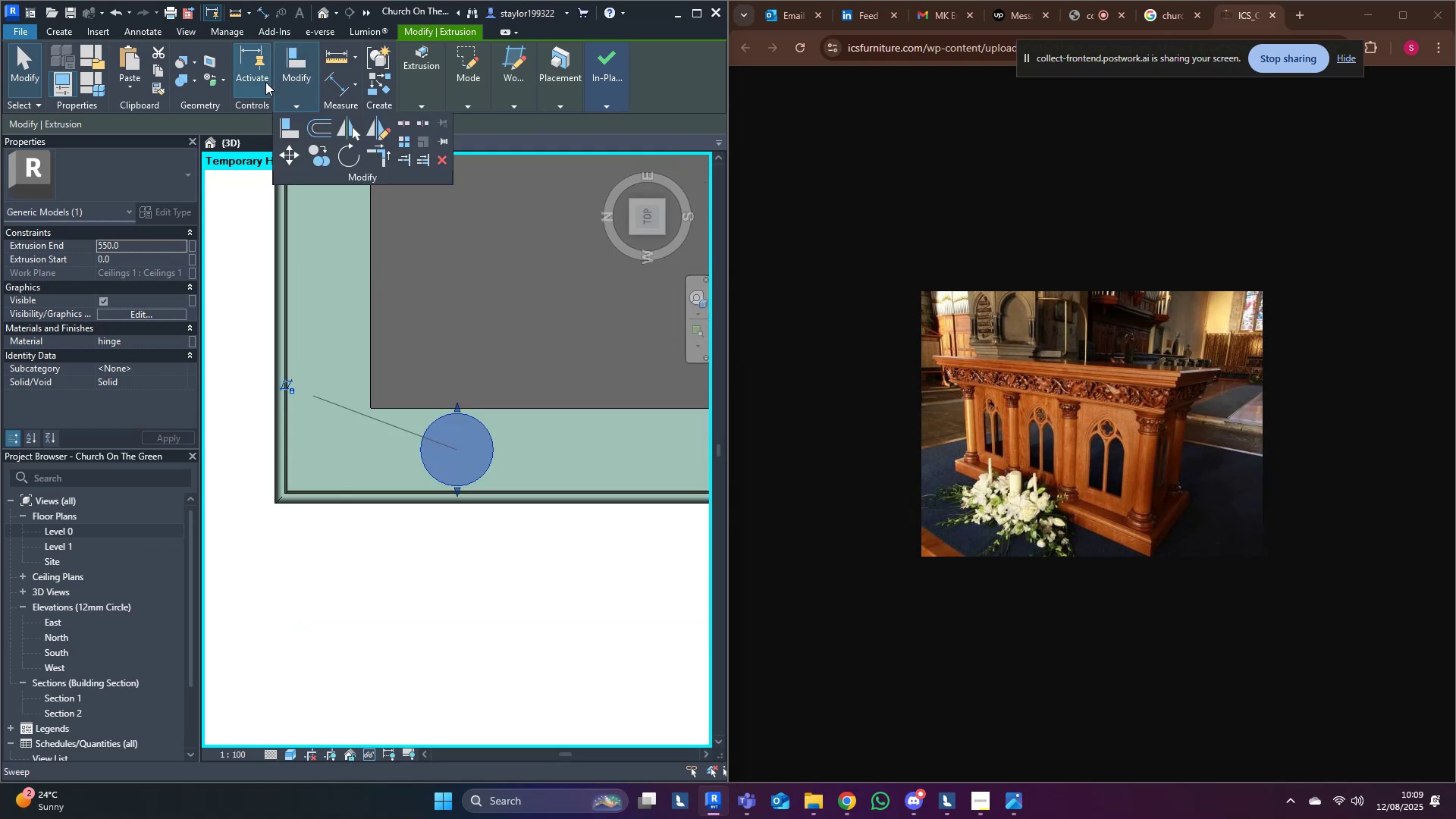 
middle_click([431, 325])
 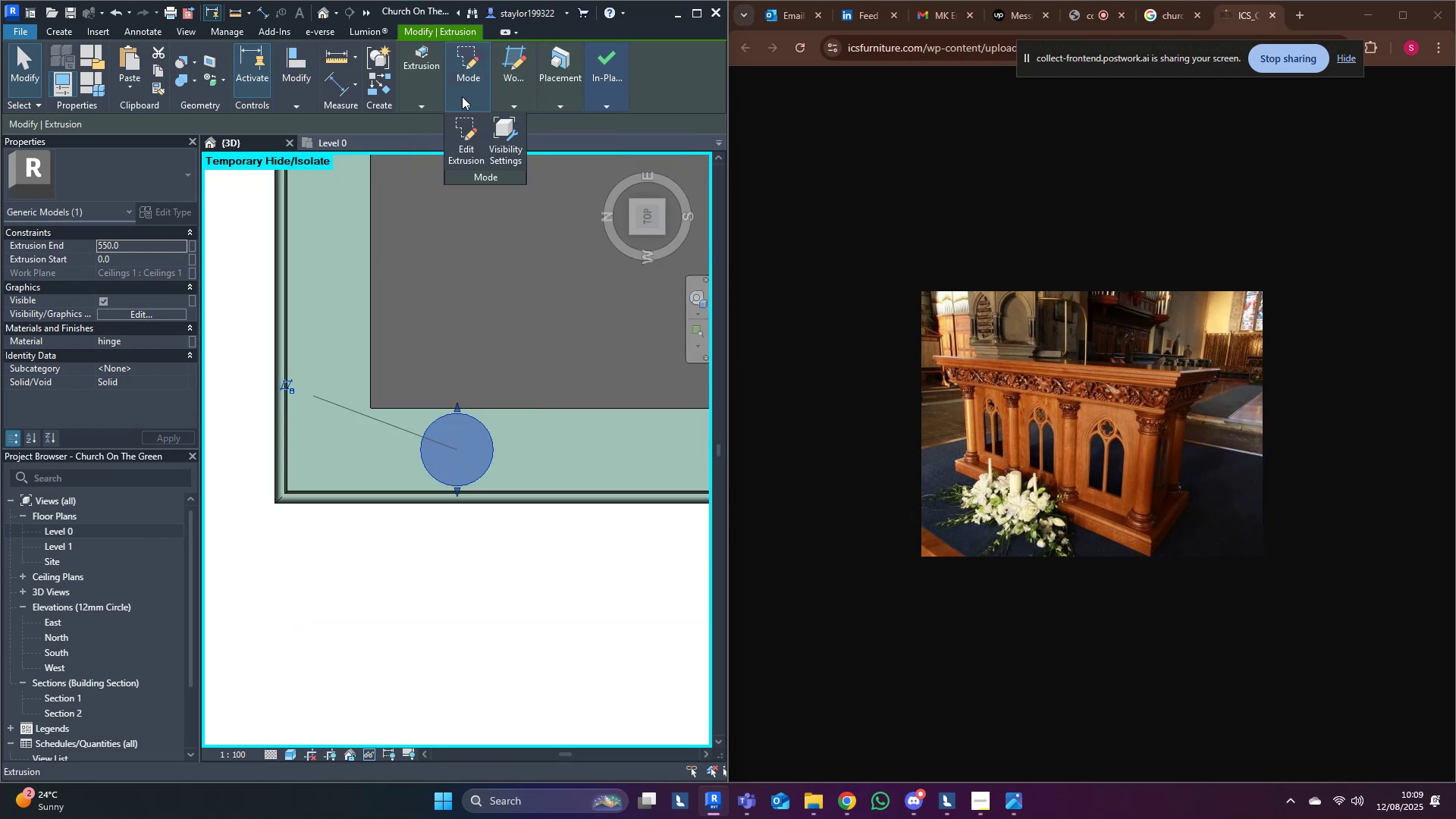 
left_click([454, 130])
 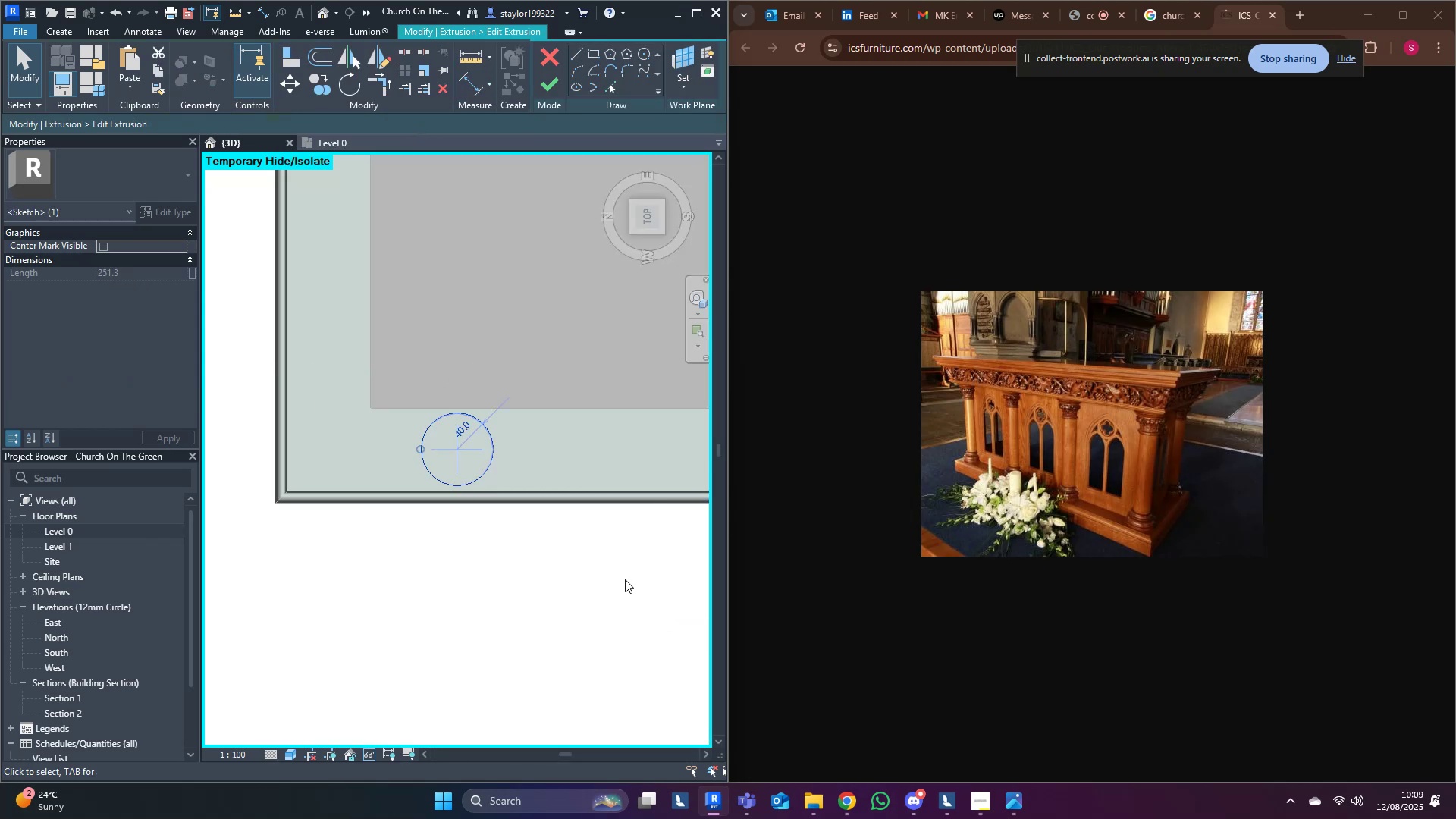 
type(mv)
 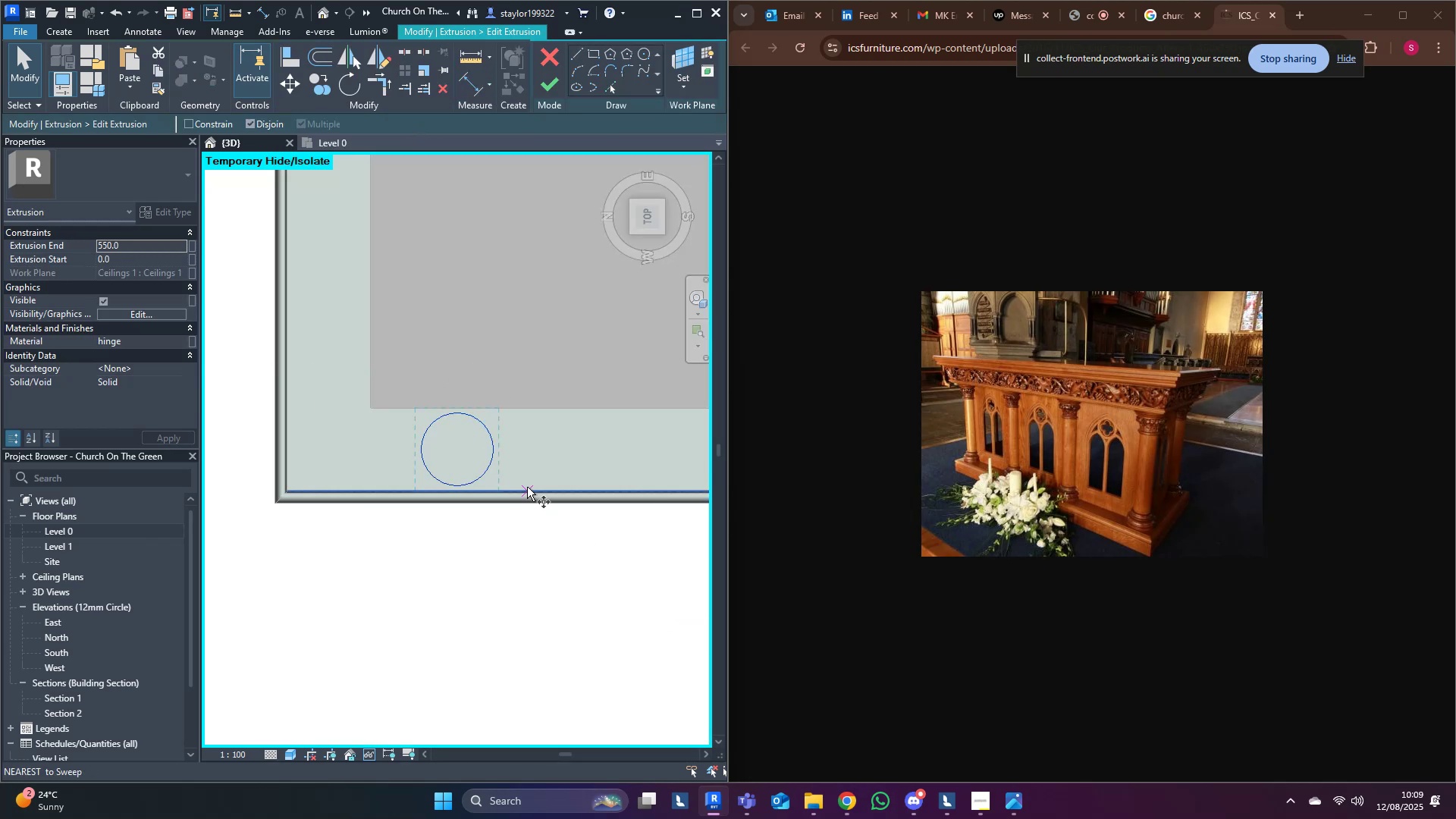 
scroll: coordinate [527, 487], scroll_direction: up, amount: 1.0
 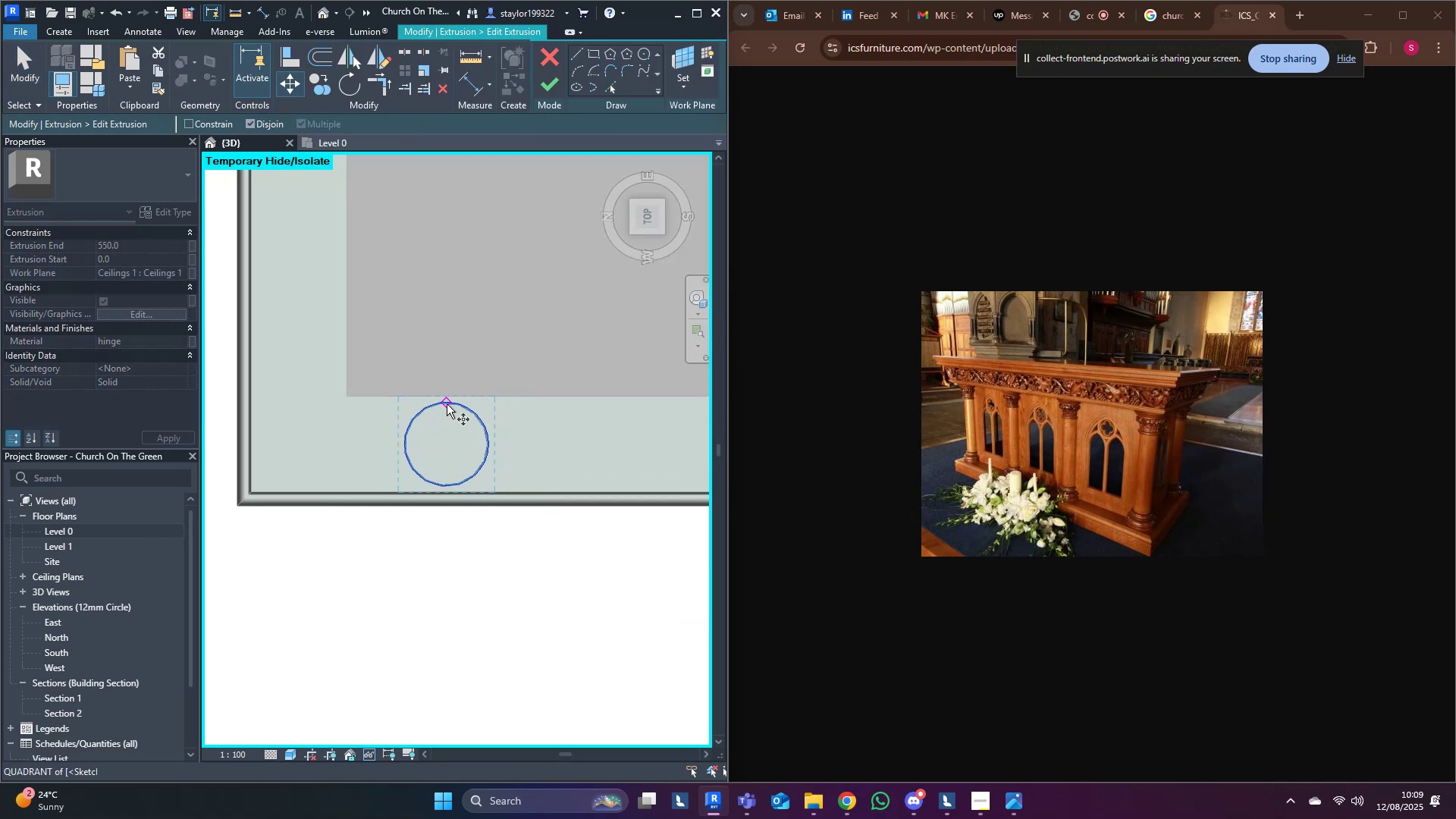 
left_click([447, 404])
 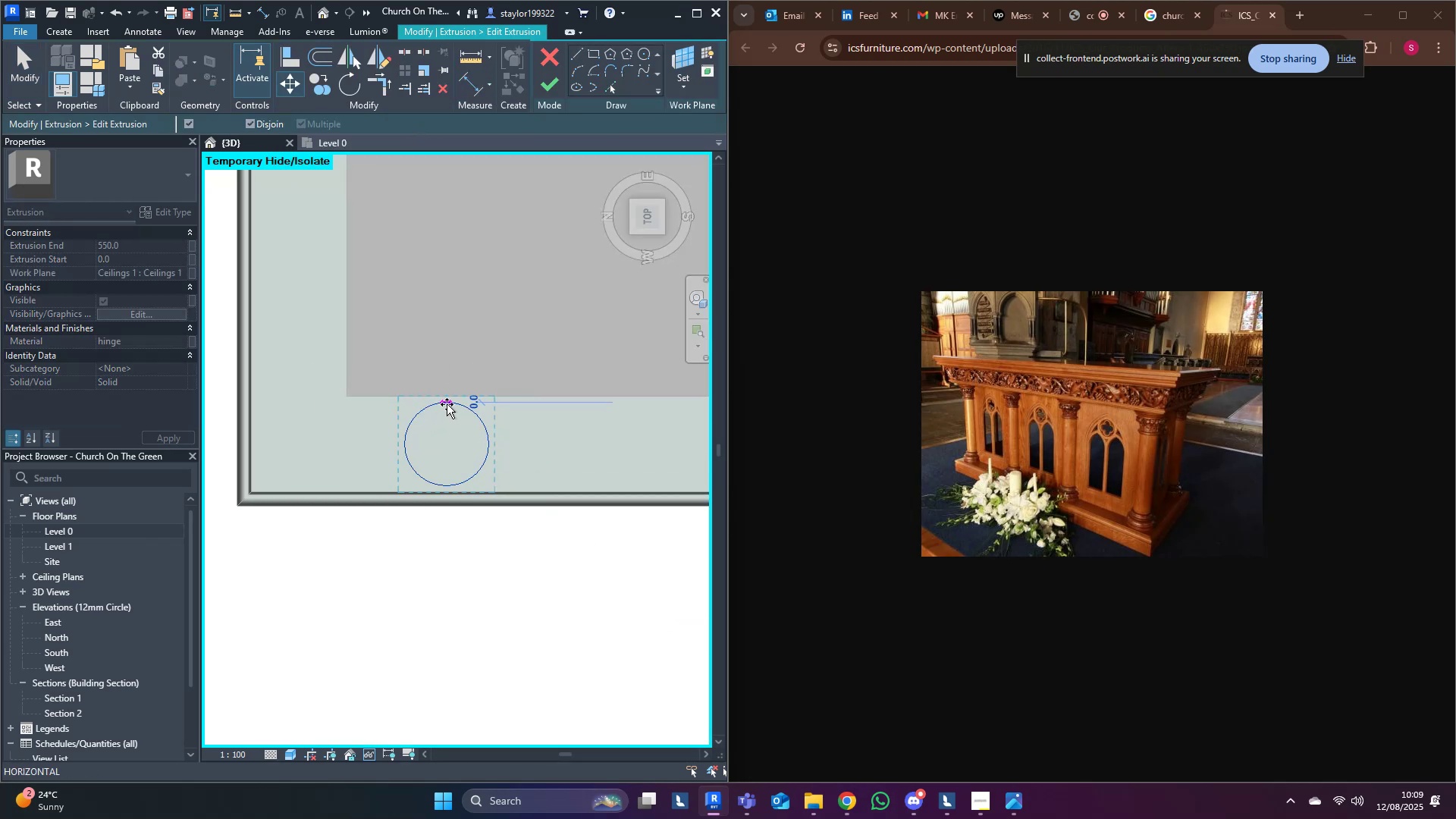 
hold_key(key=ShiftLeft, duration=1.04)
left_click([350, 356])
 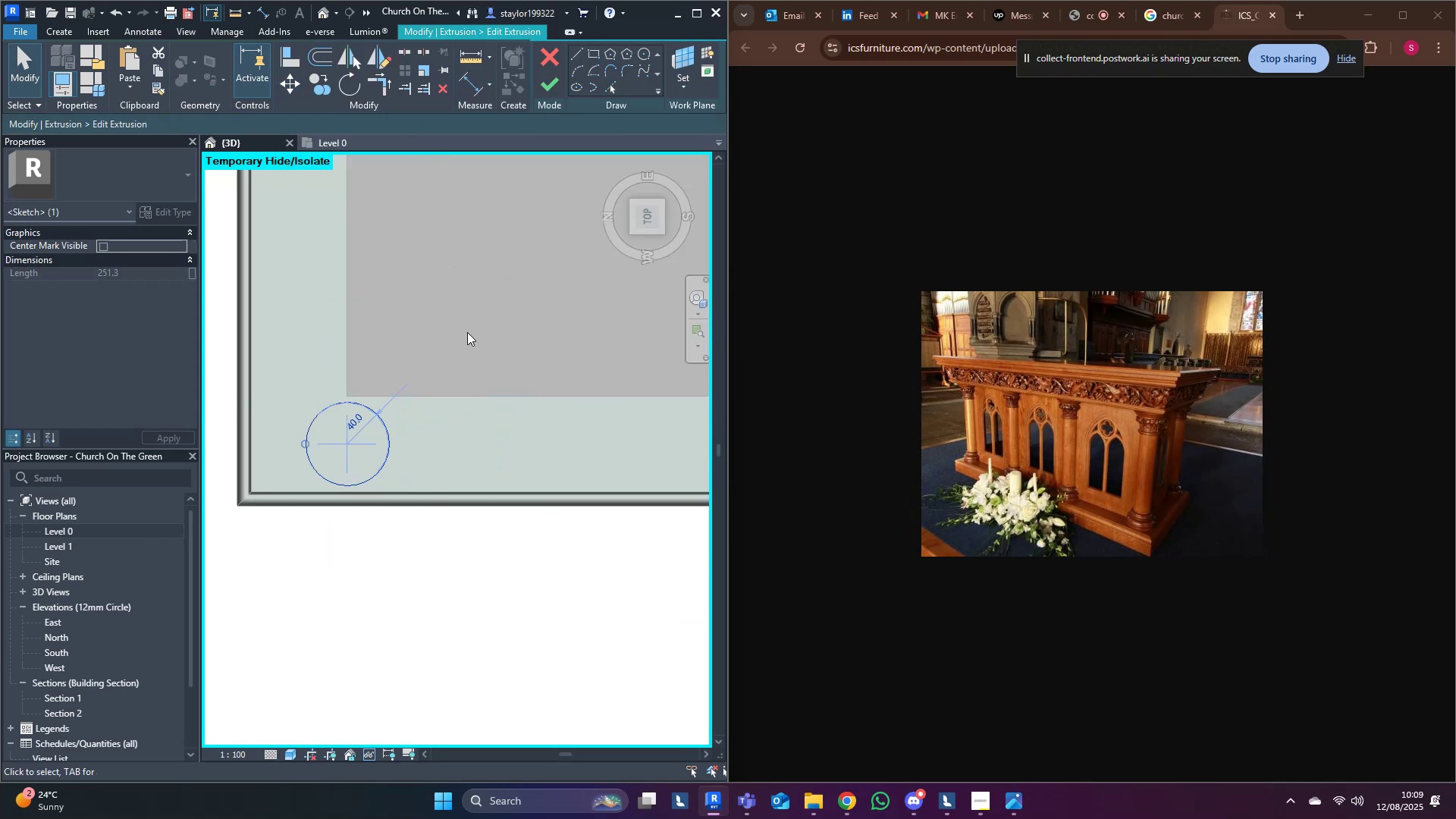 
double_click([535, 331])
 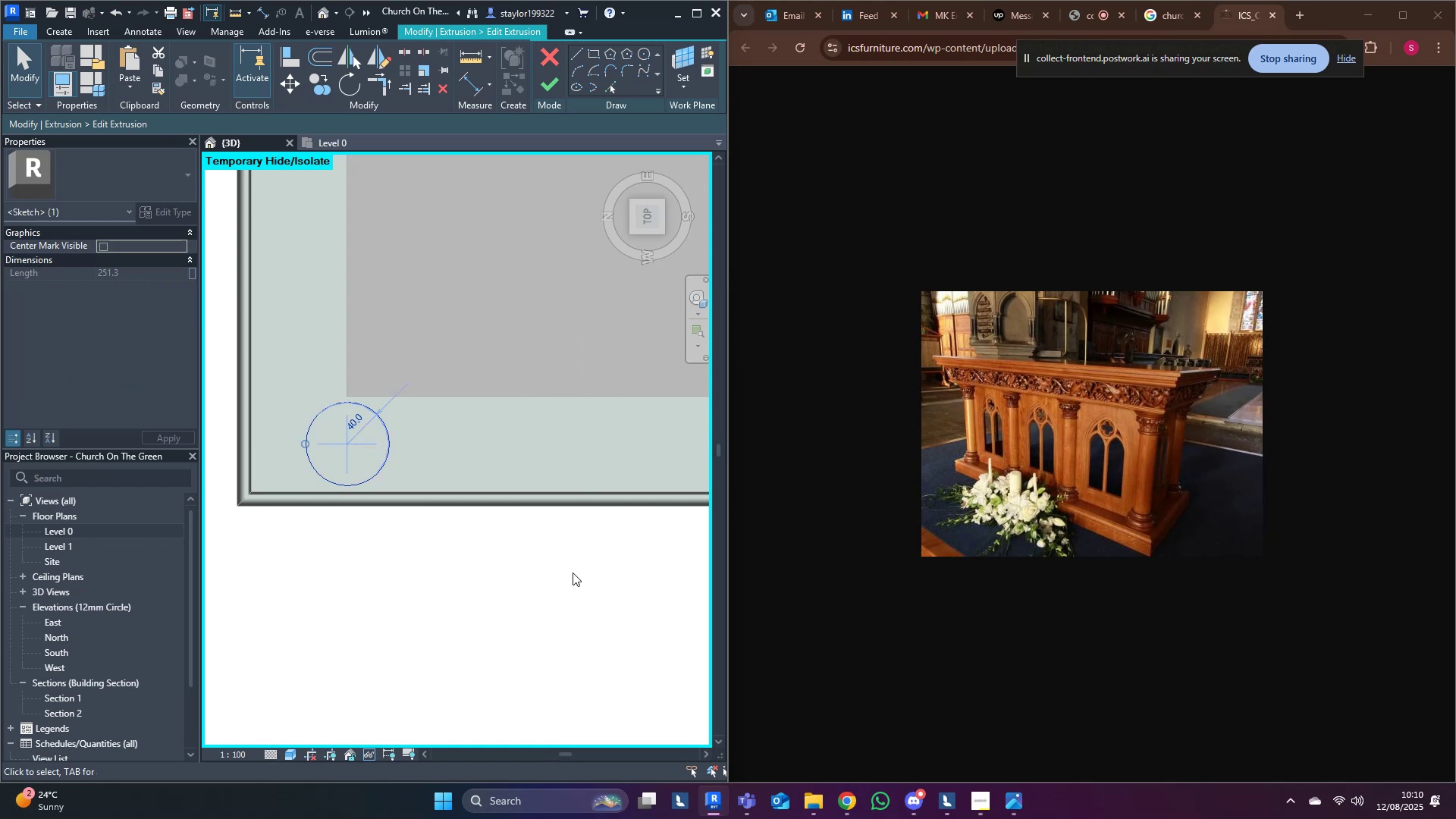 
key(Shift+ArrowLeft)
 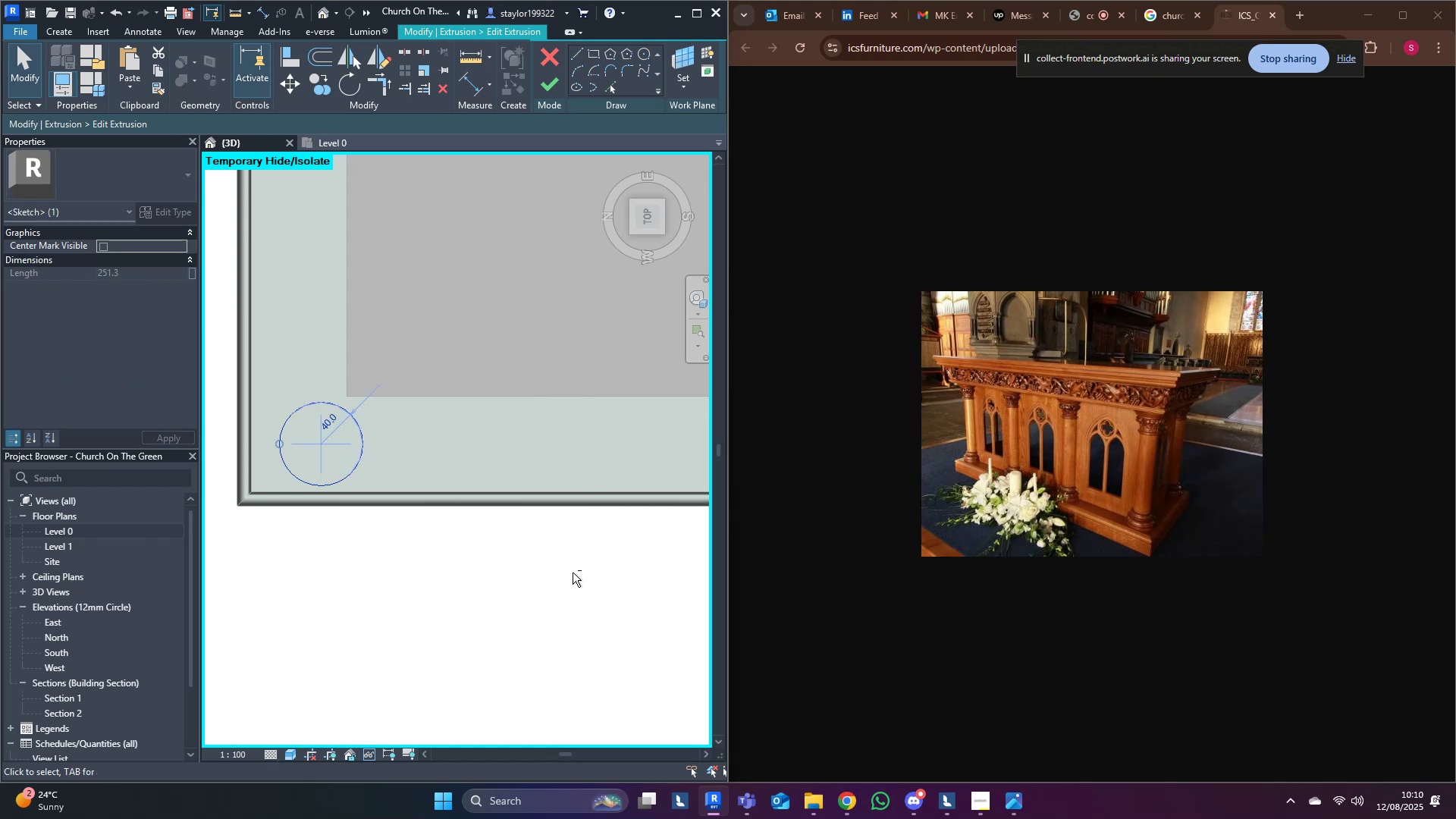 
key(Shift+ArrowLeft)
 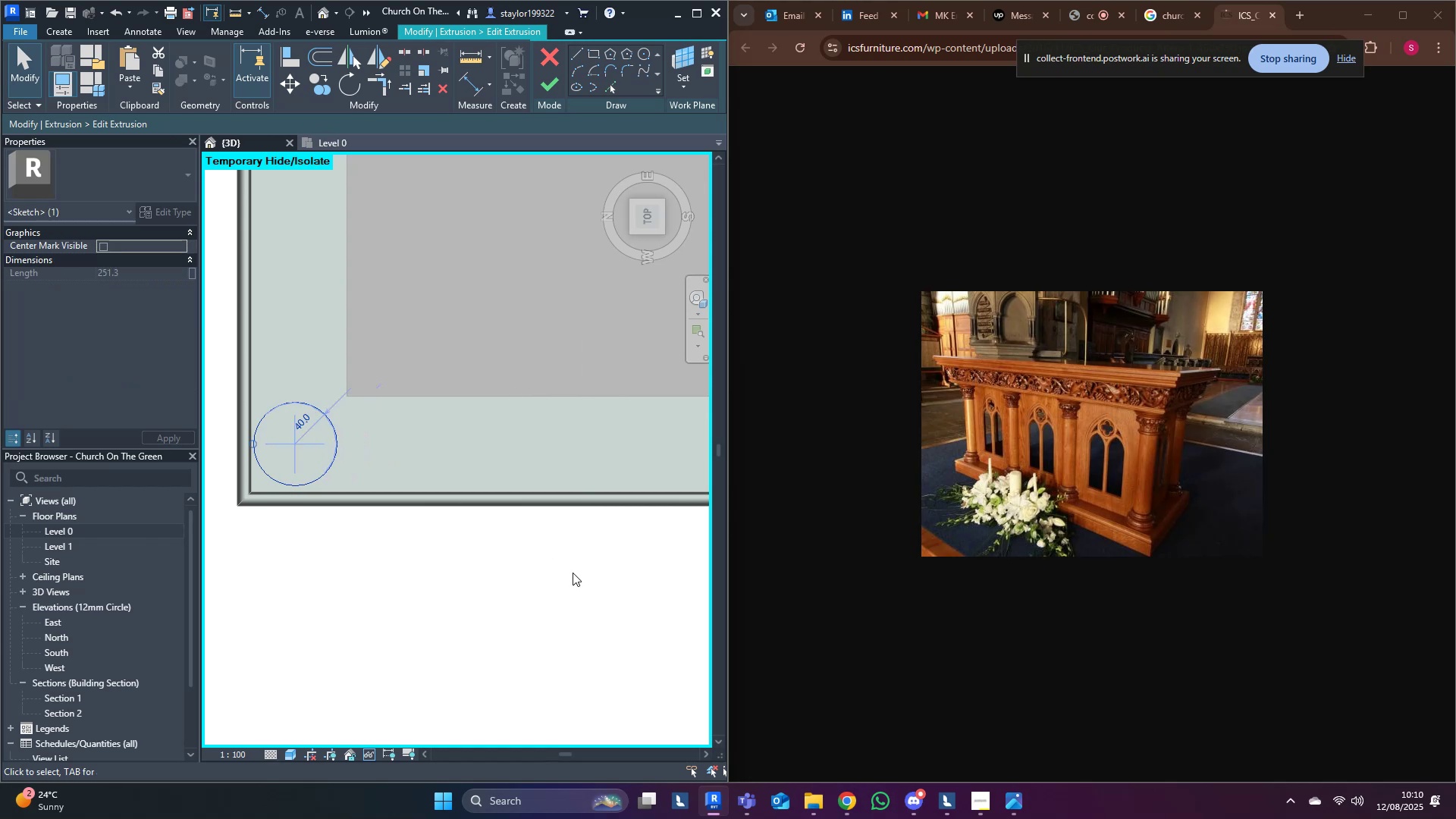 
key(ArrowRight)
 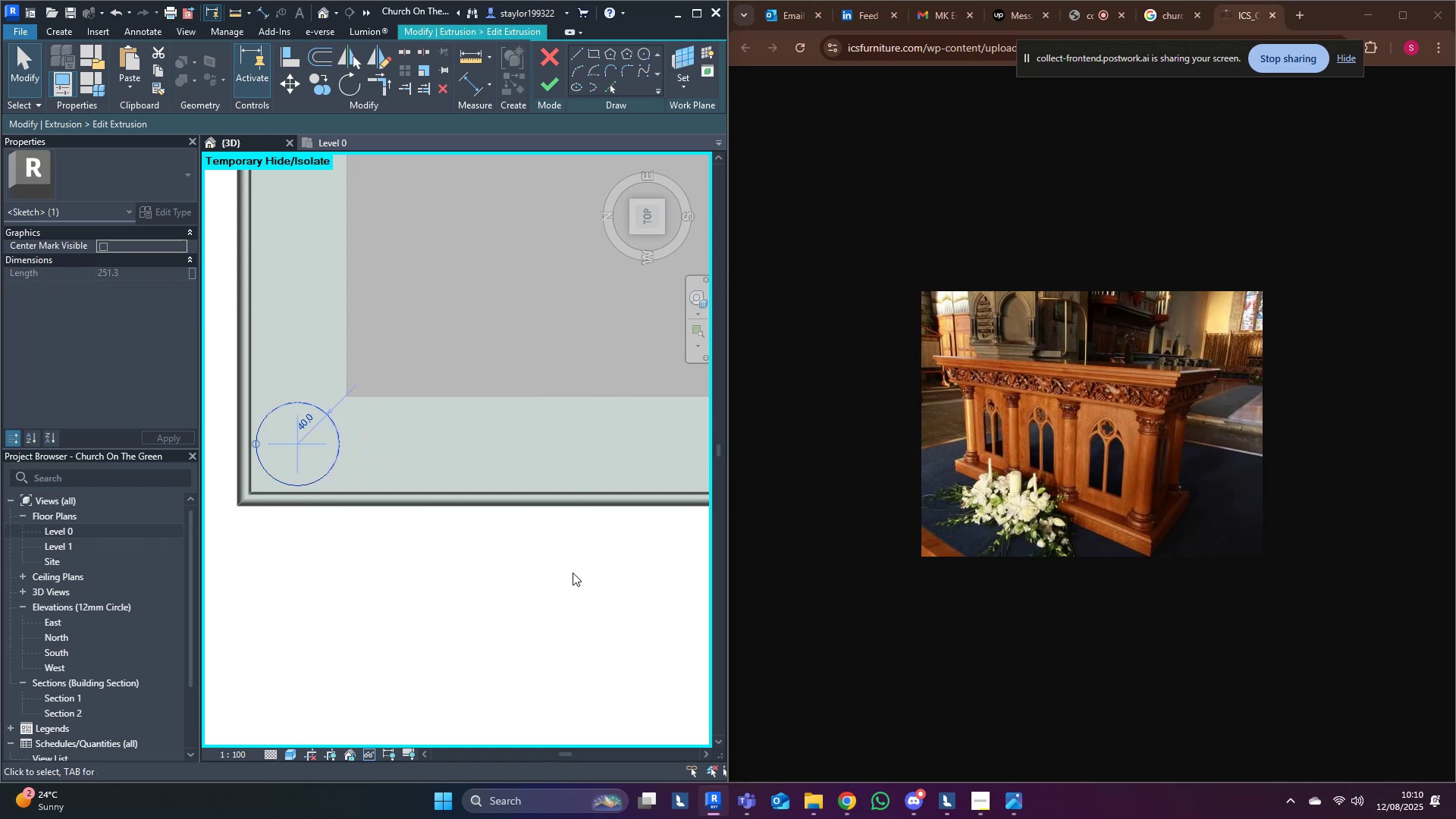 
key(ArrowRight)
 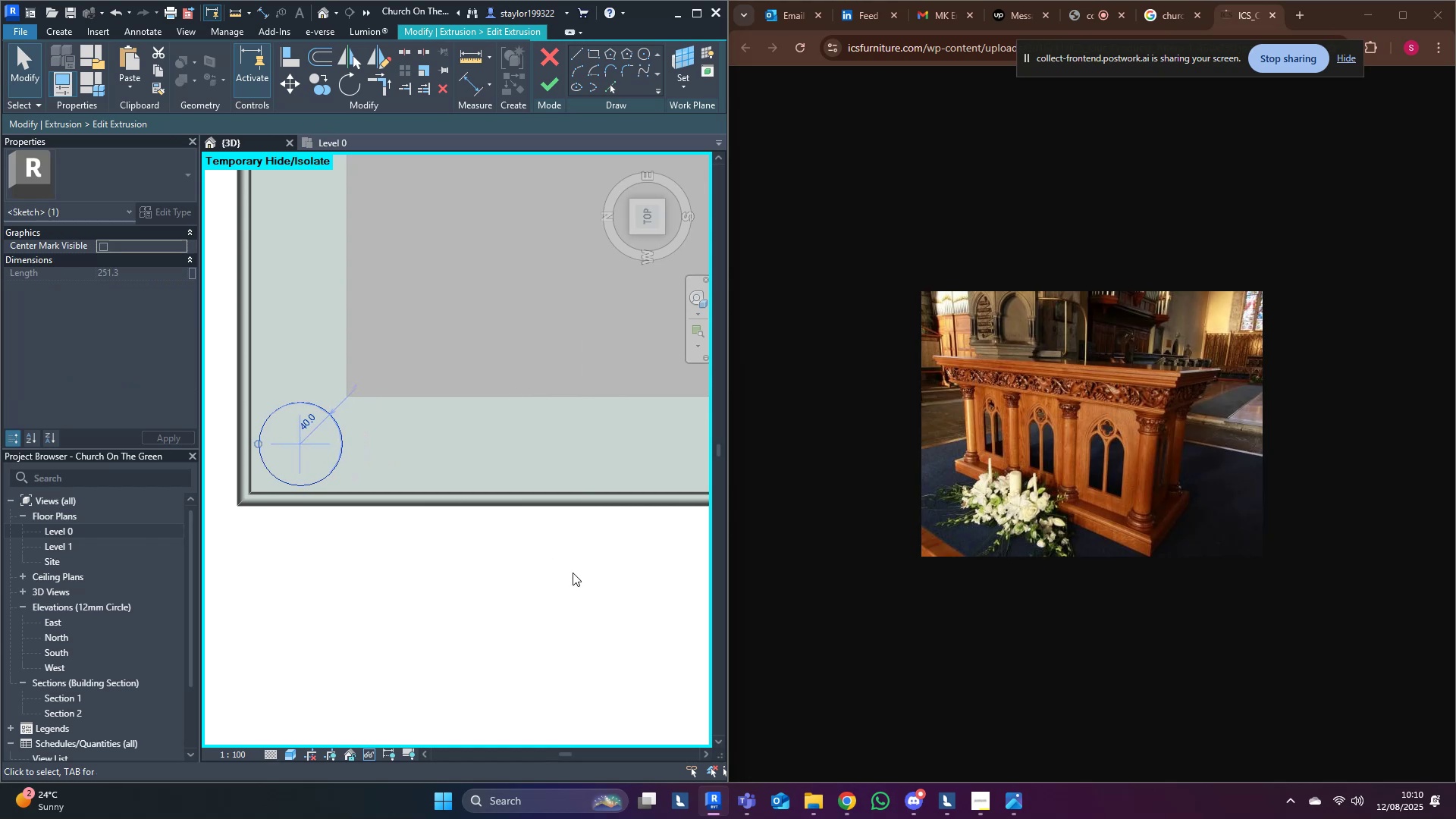 
scroll: coordinate [413, 489], scroll_direction: down, amount: 10.0
 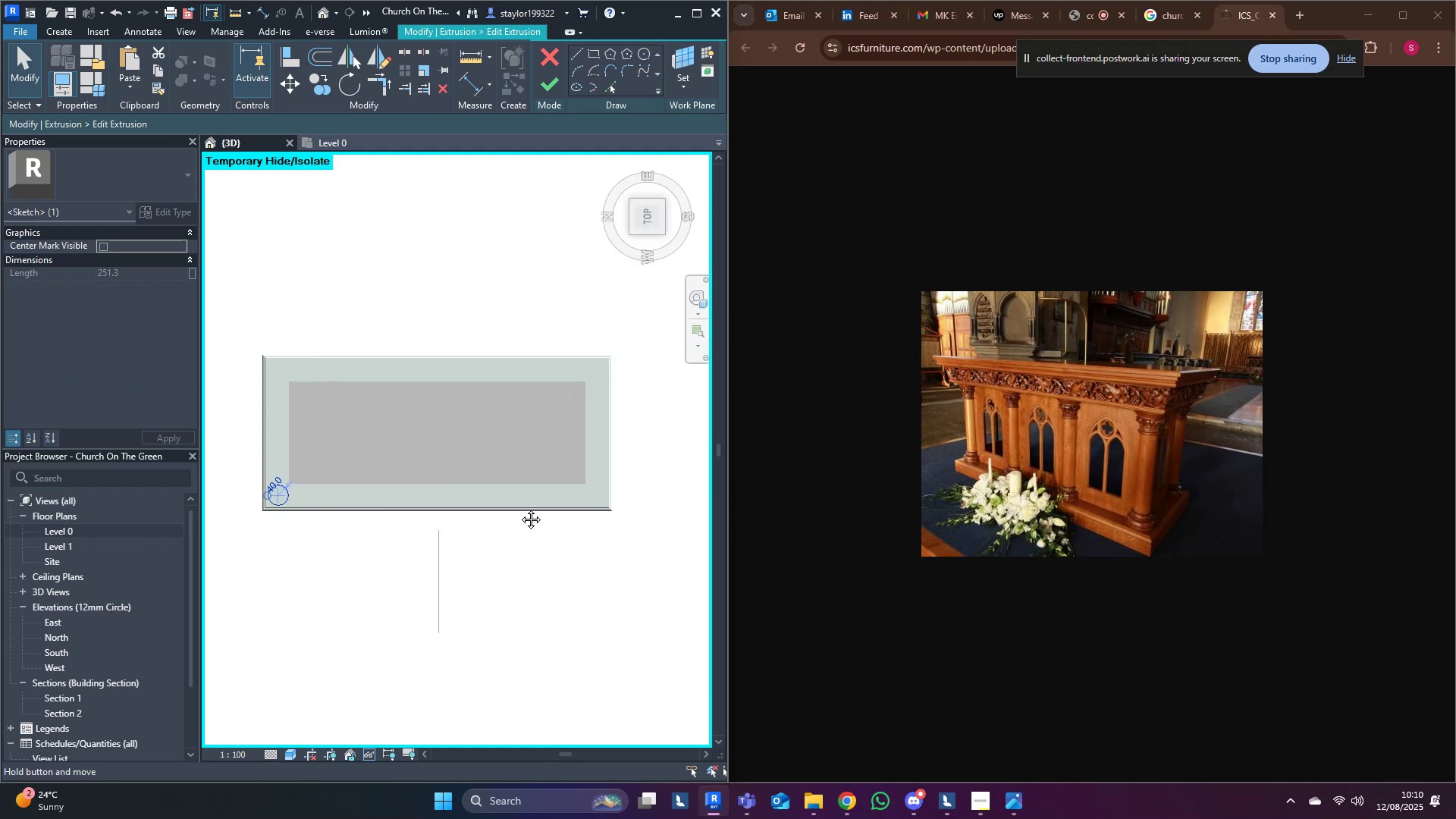 
type(dm)
 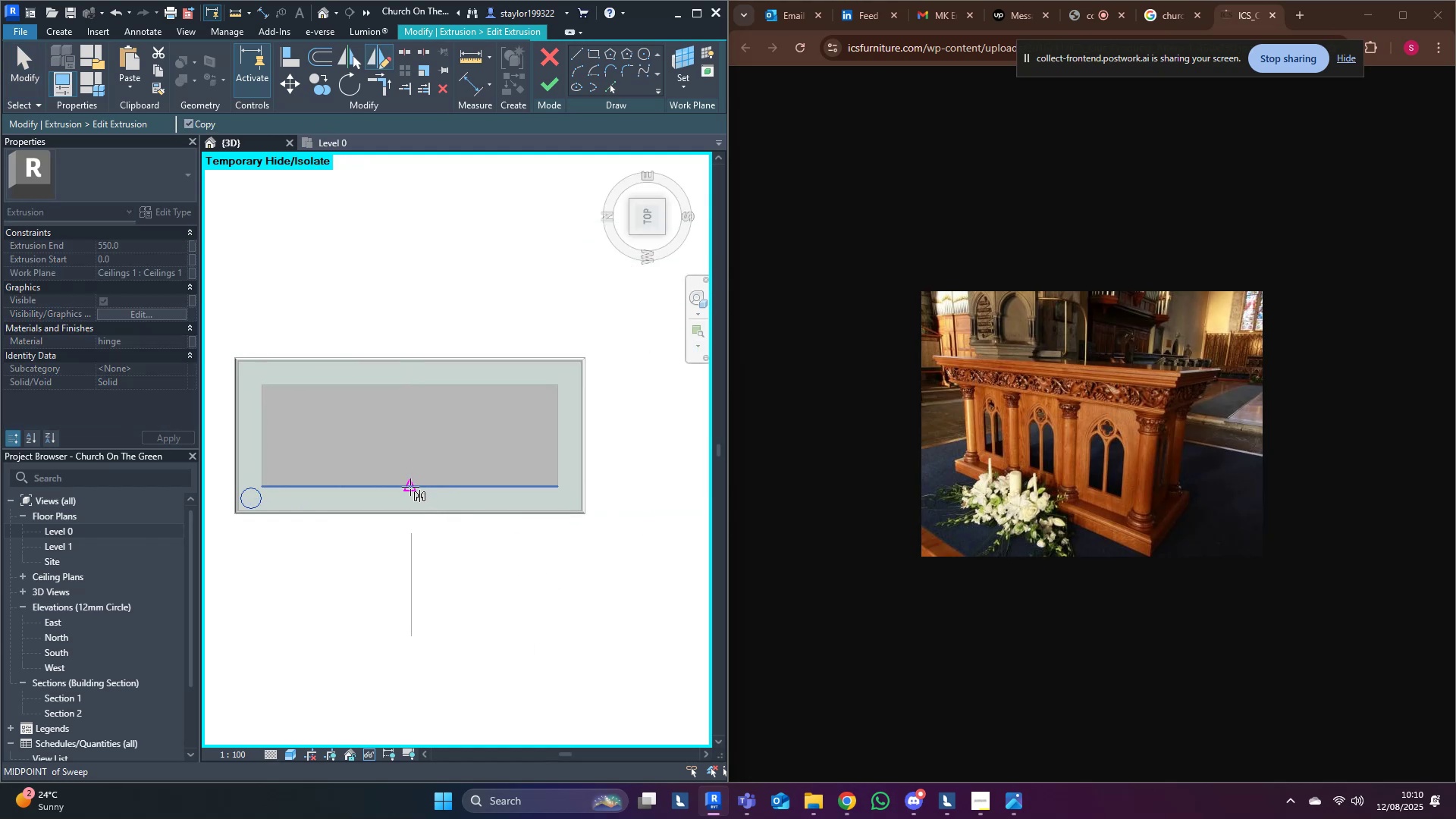 
left_click([410, 487])
 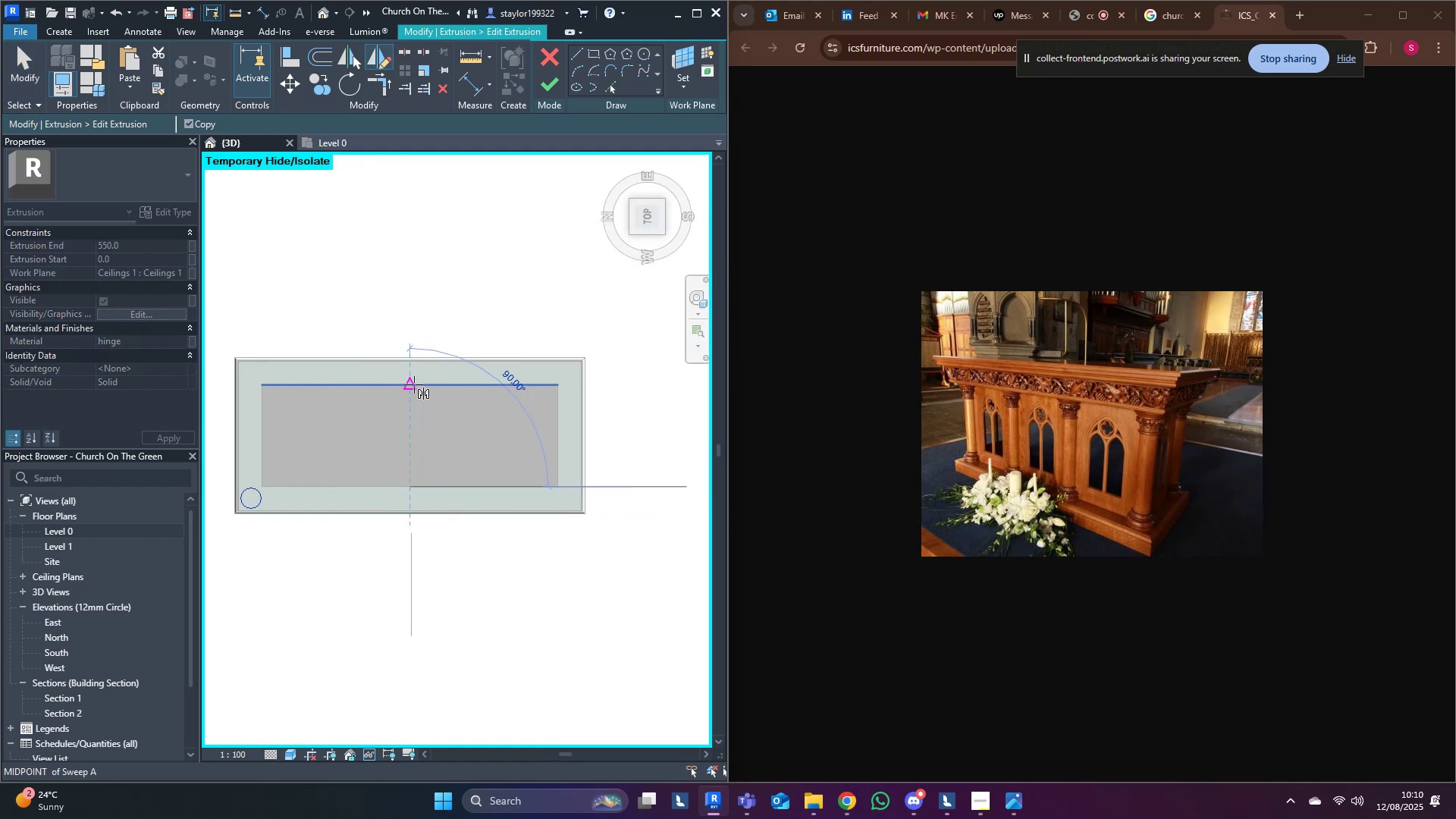 
left_click([414, 384])
 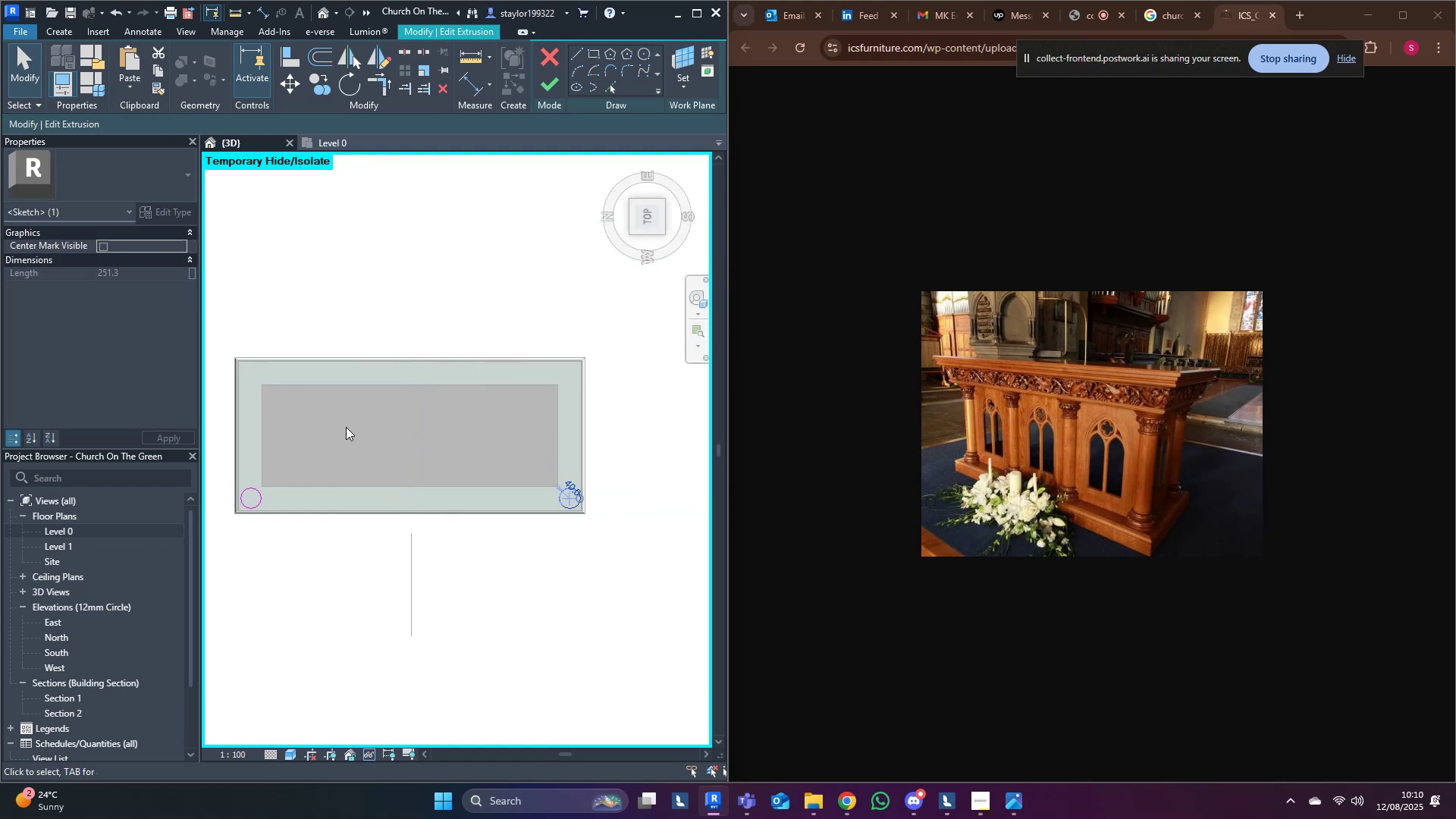 
hold_key(key=ControlLeft, duration=0.98)
left_click([251, 493])
 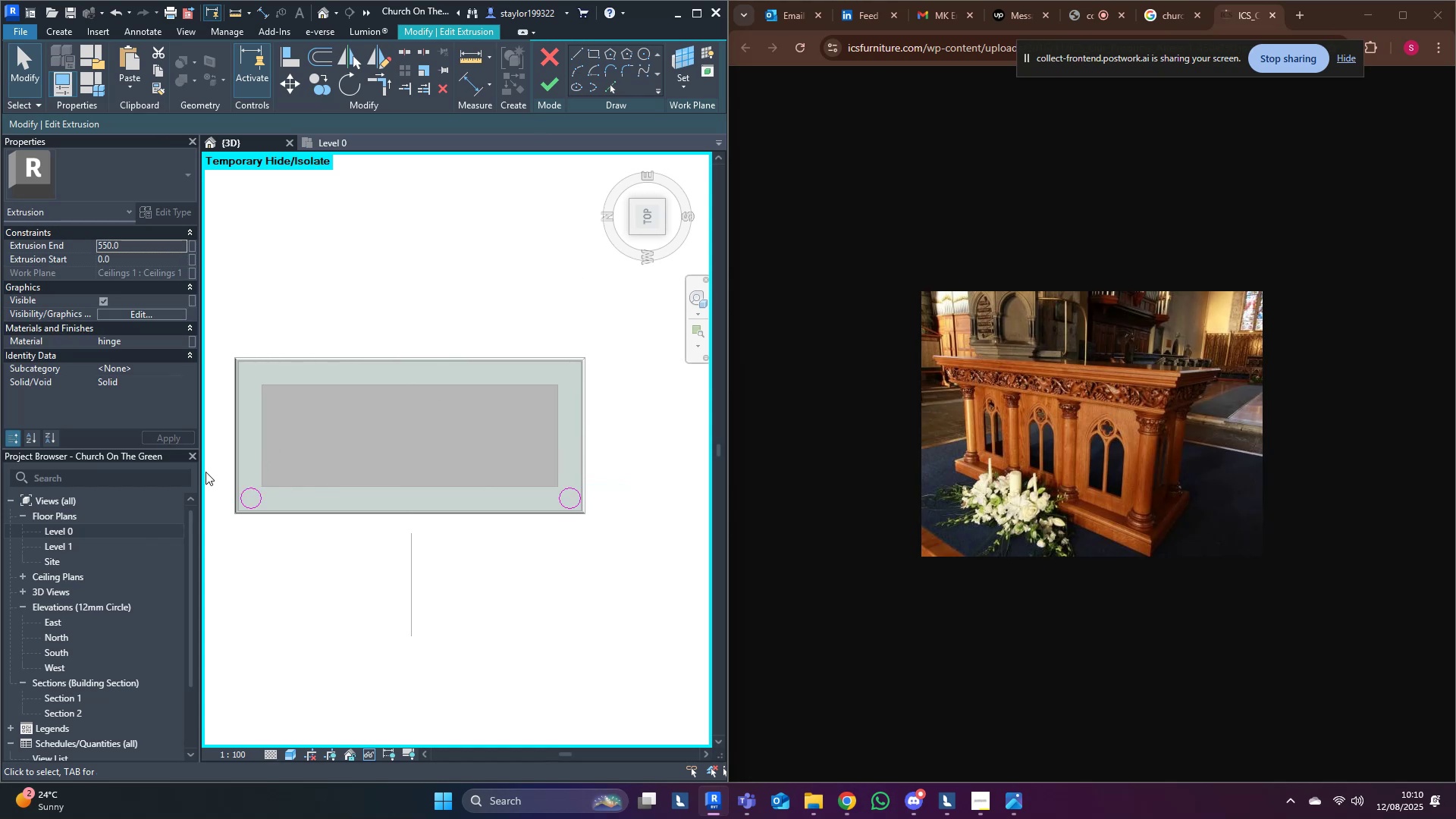 
wait(5.16)
 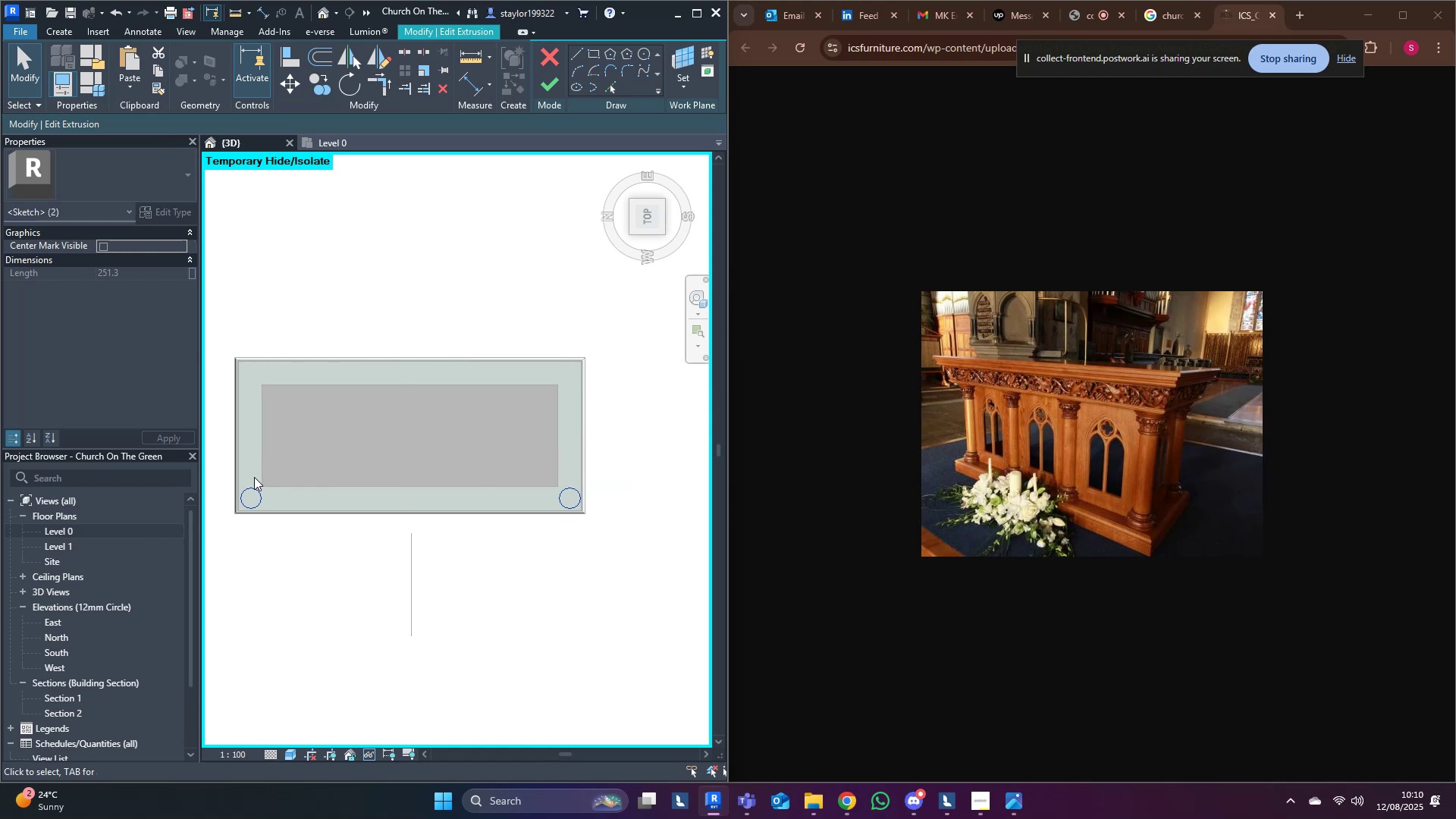 
left_click([579, 61])
 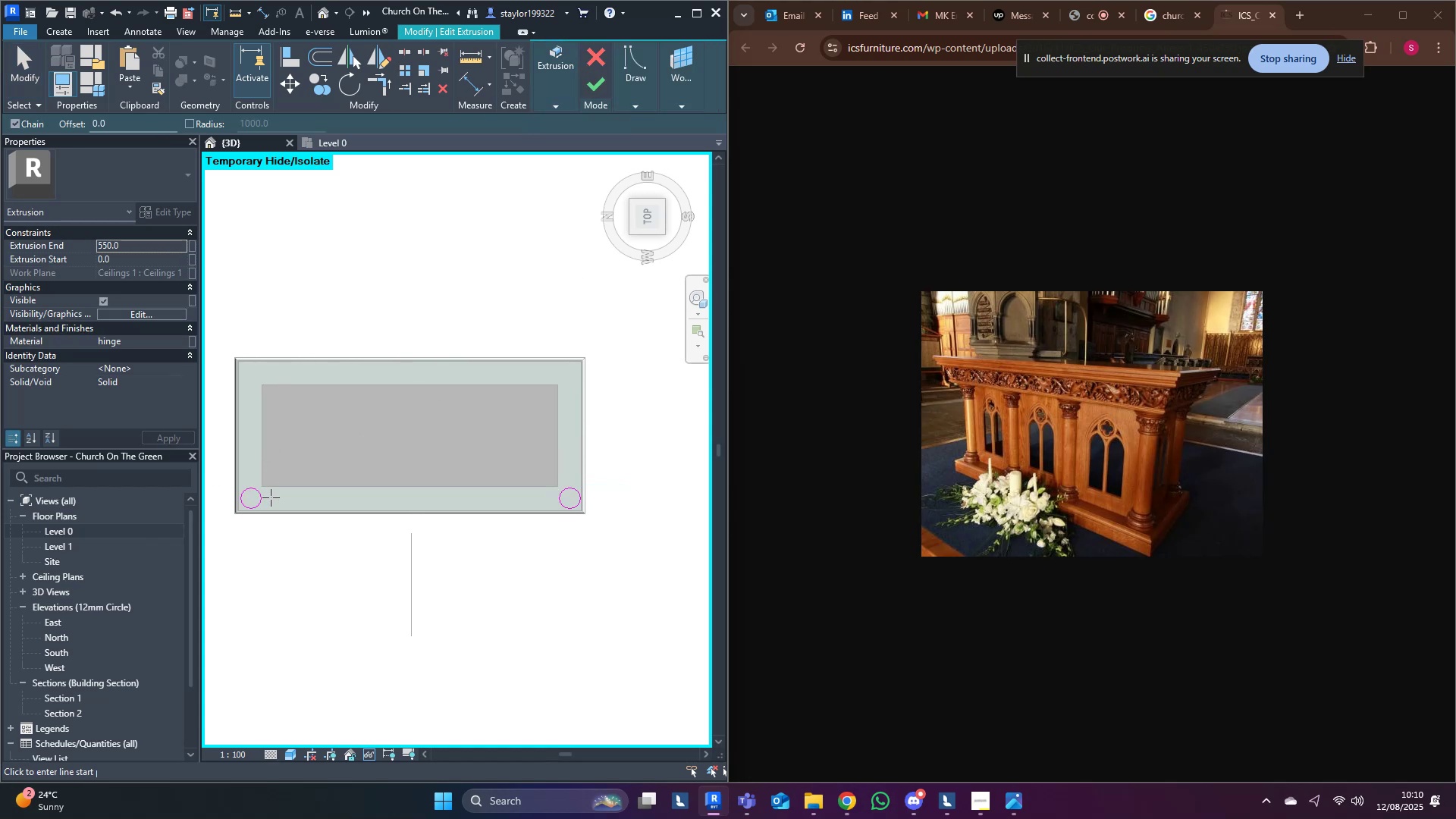 
left_click([262, 496])
 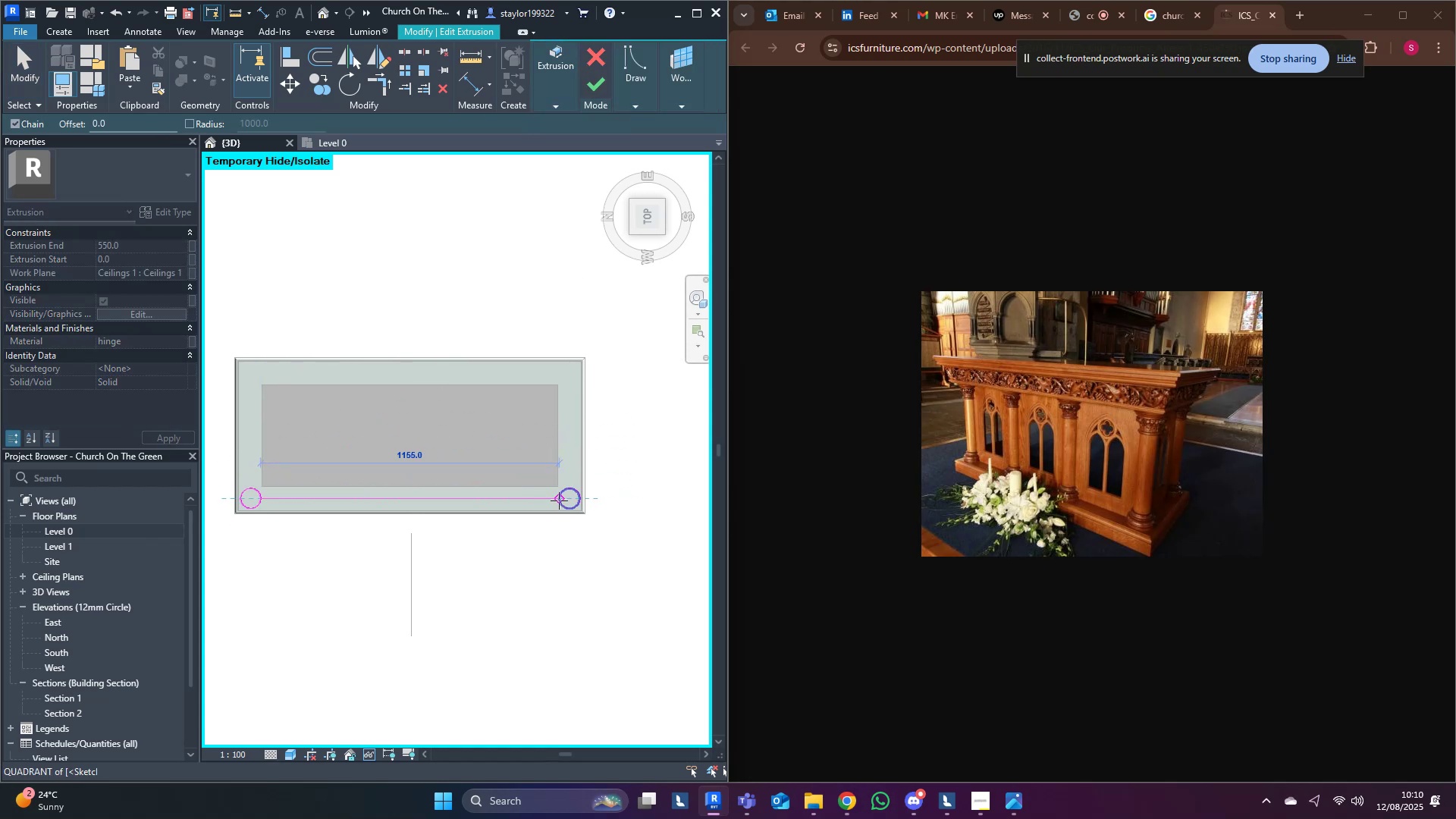 
left_click([559, 500])
 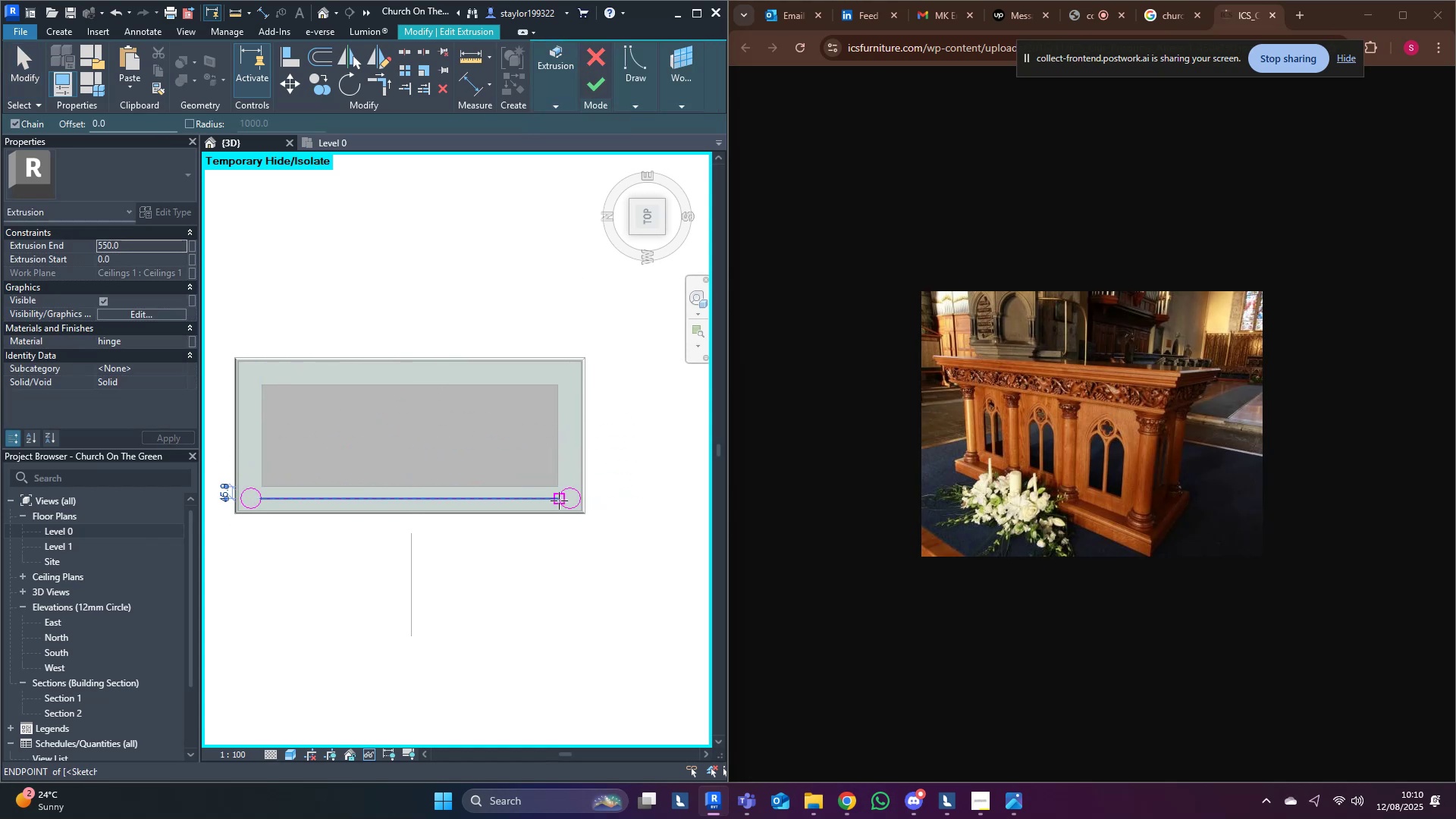 
key(Escape)
 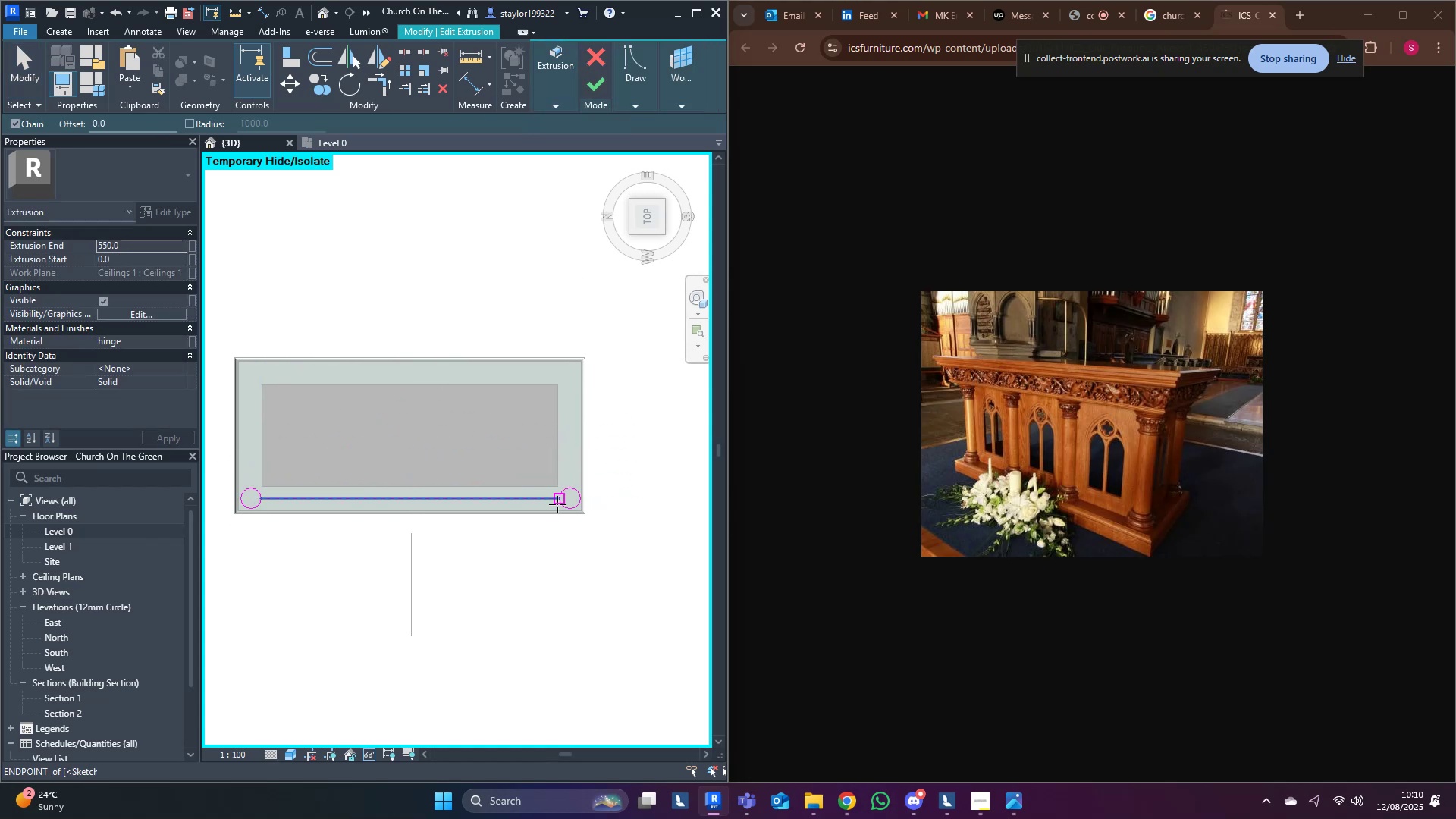 
key(Escape)
 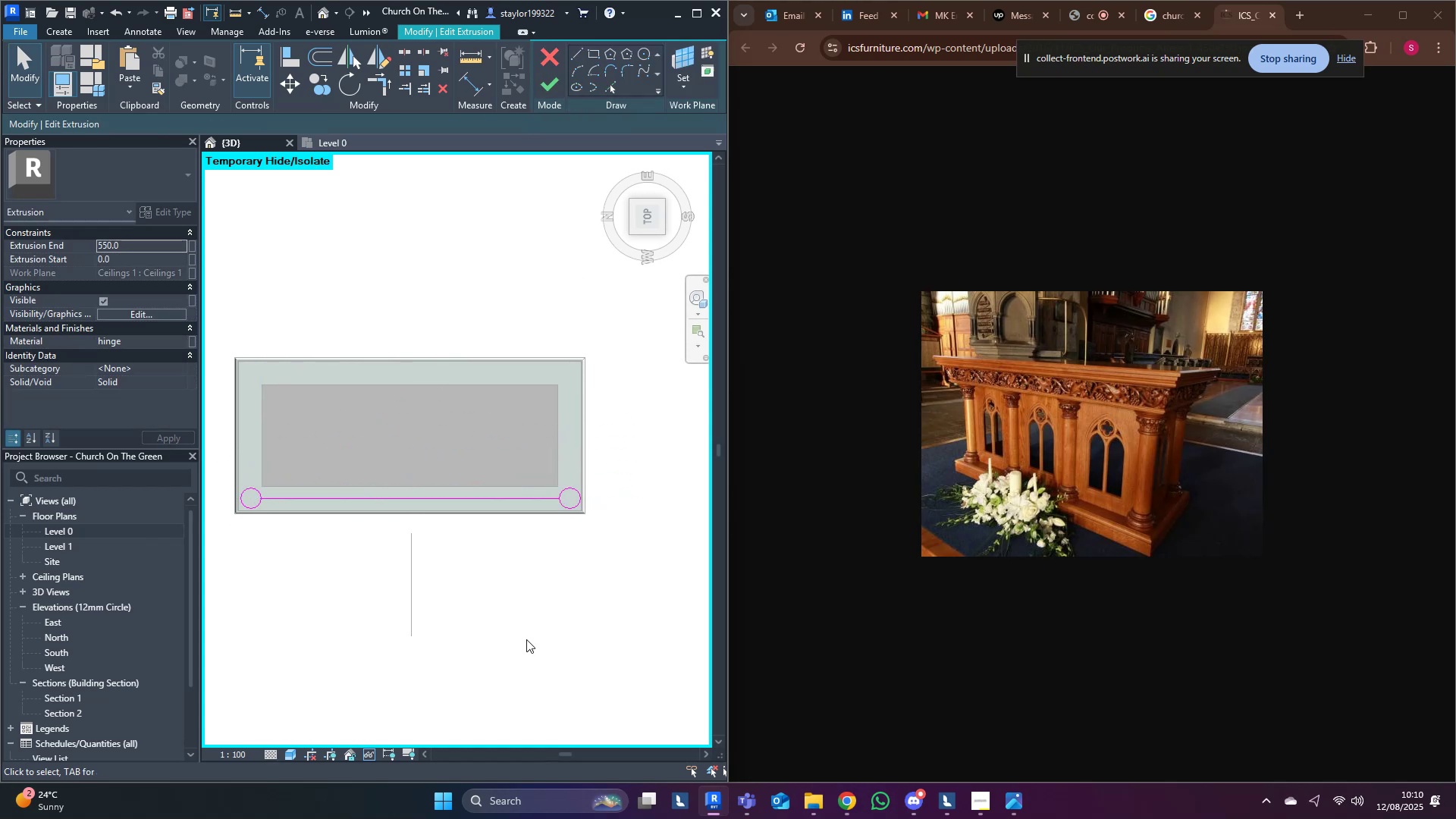 
middle_click([526, 639])
 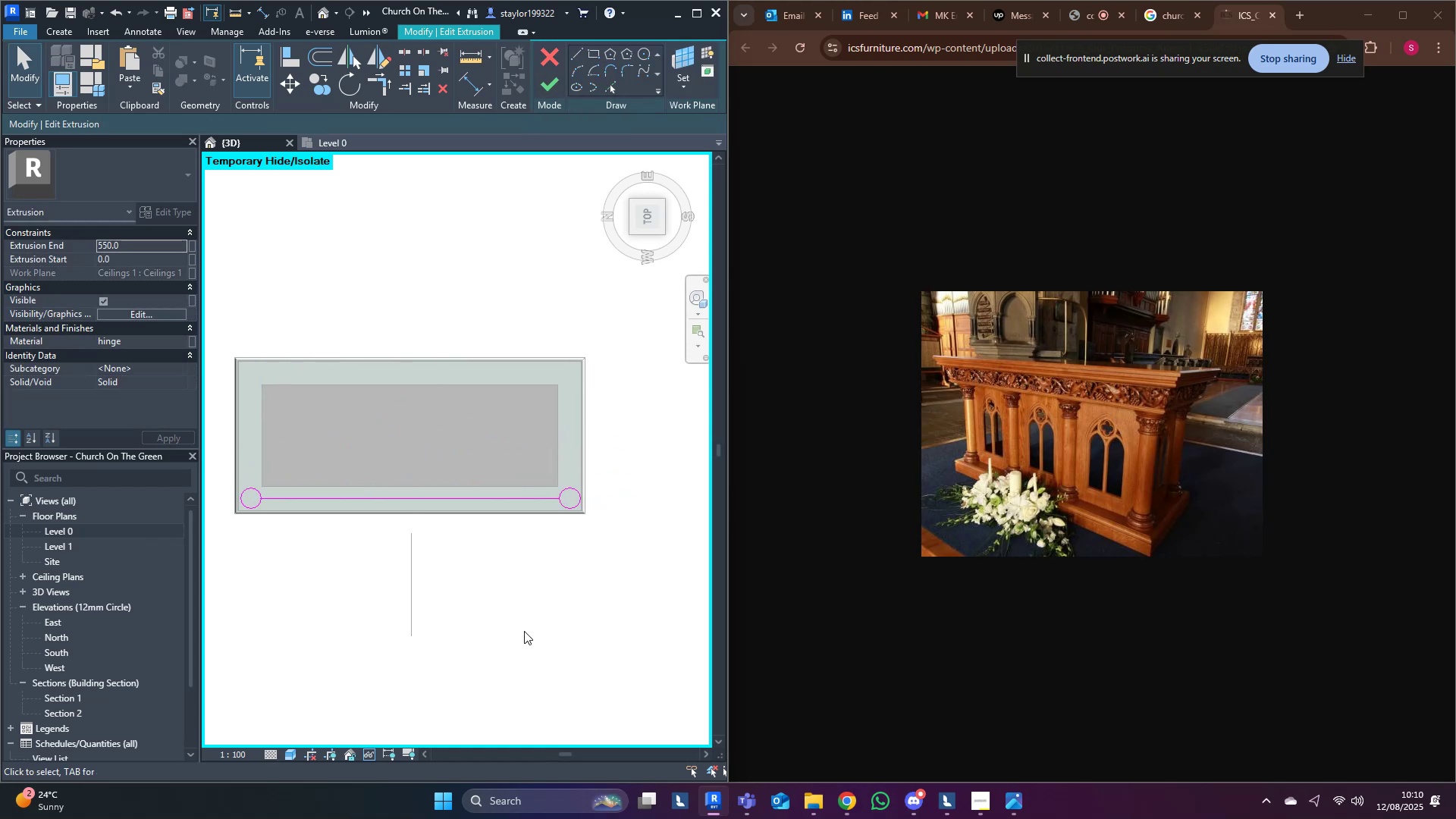 
type(mdca)
 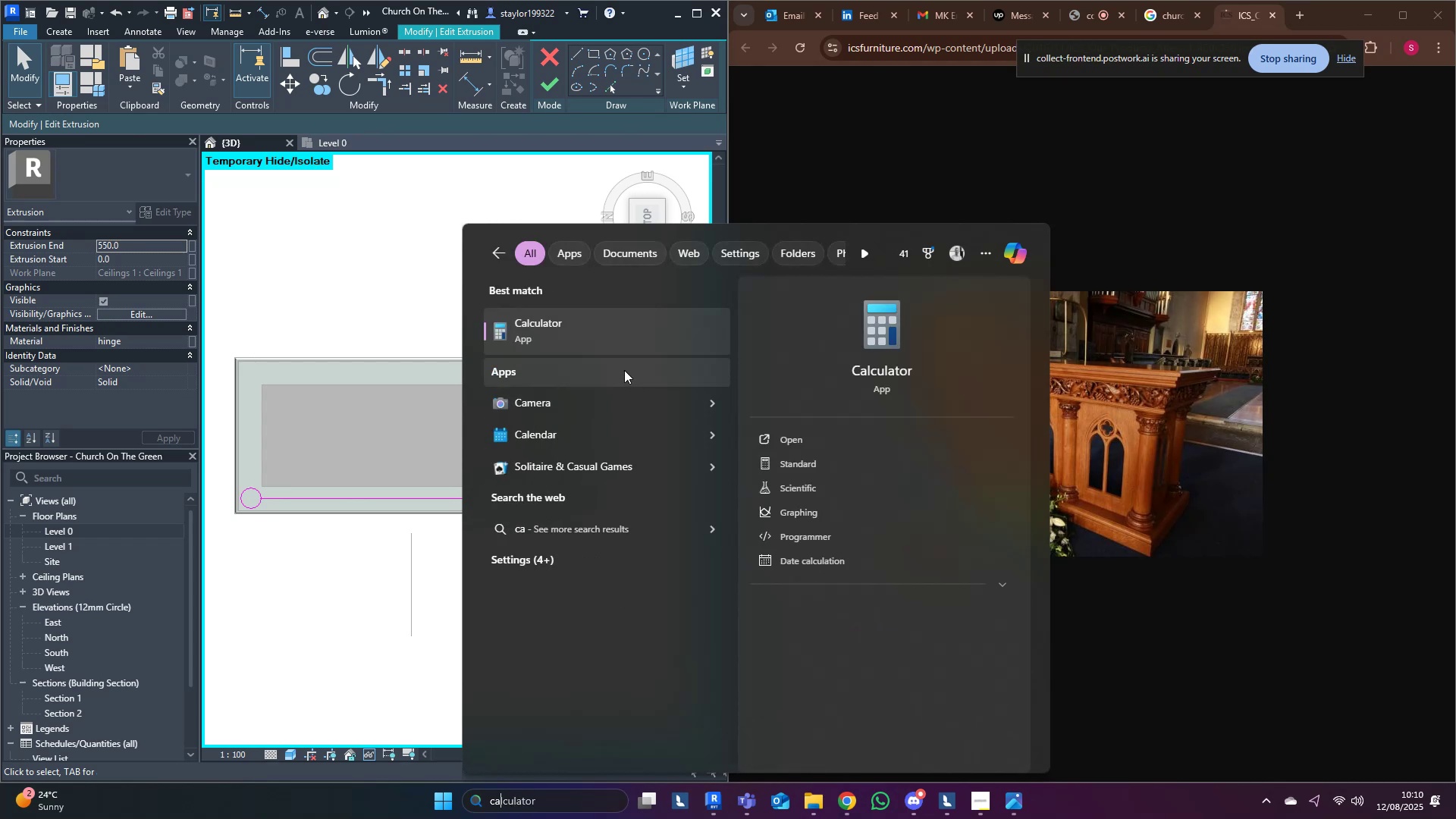 
left_click([609, 334])
 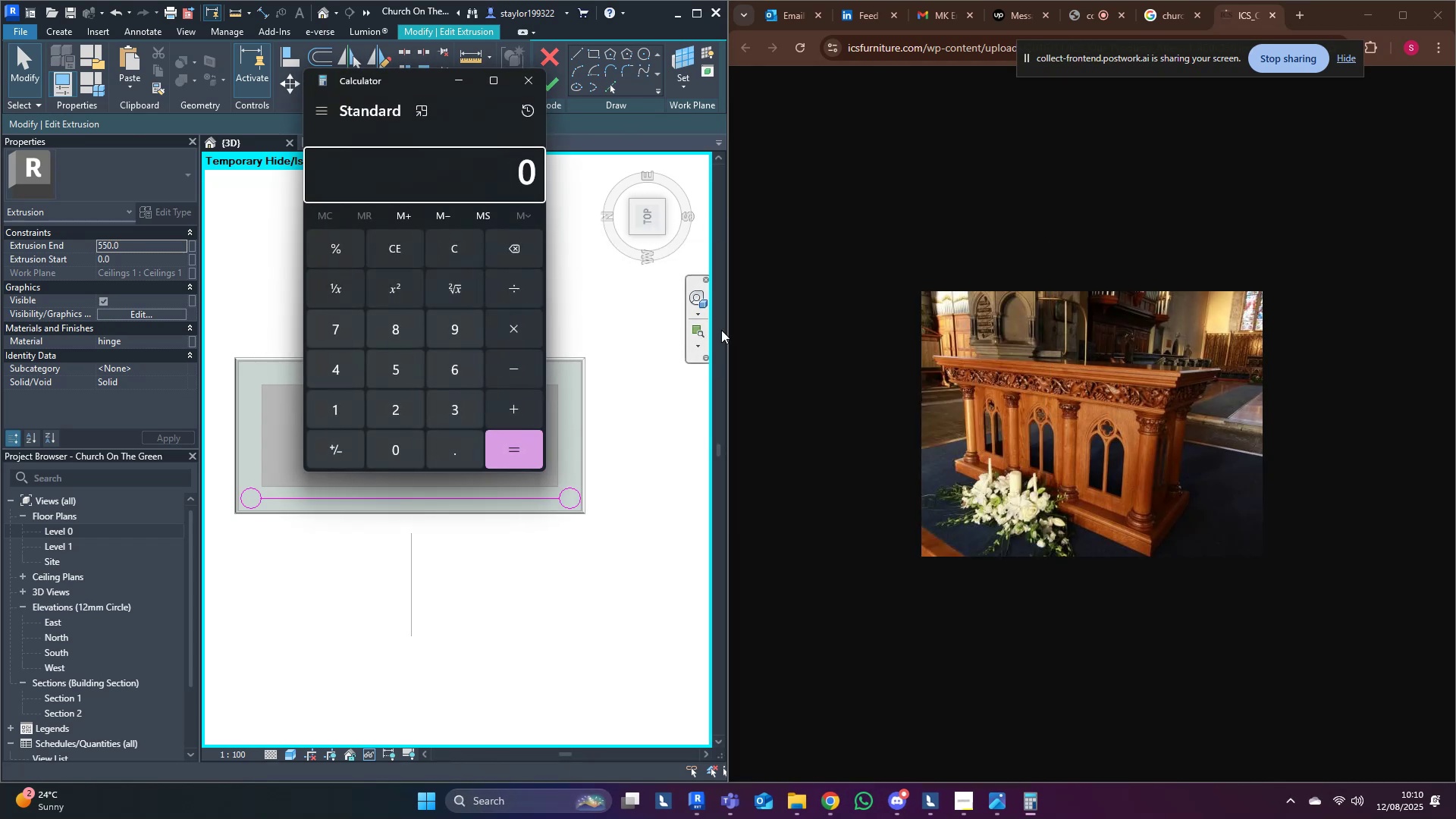 
key(Numpad1)
 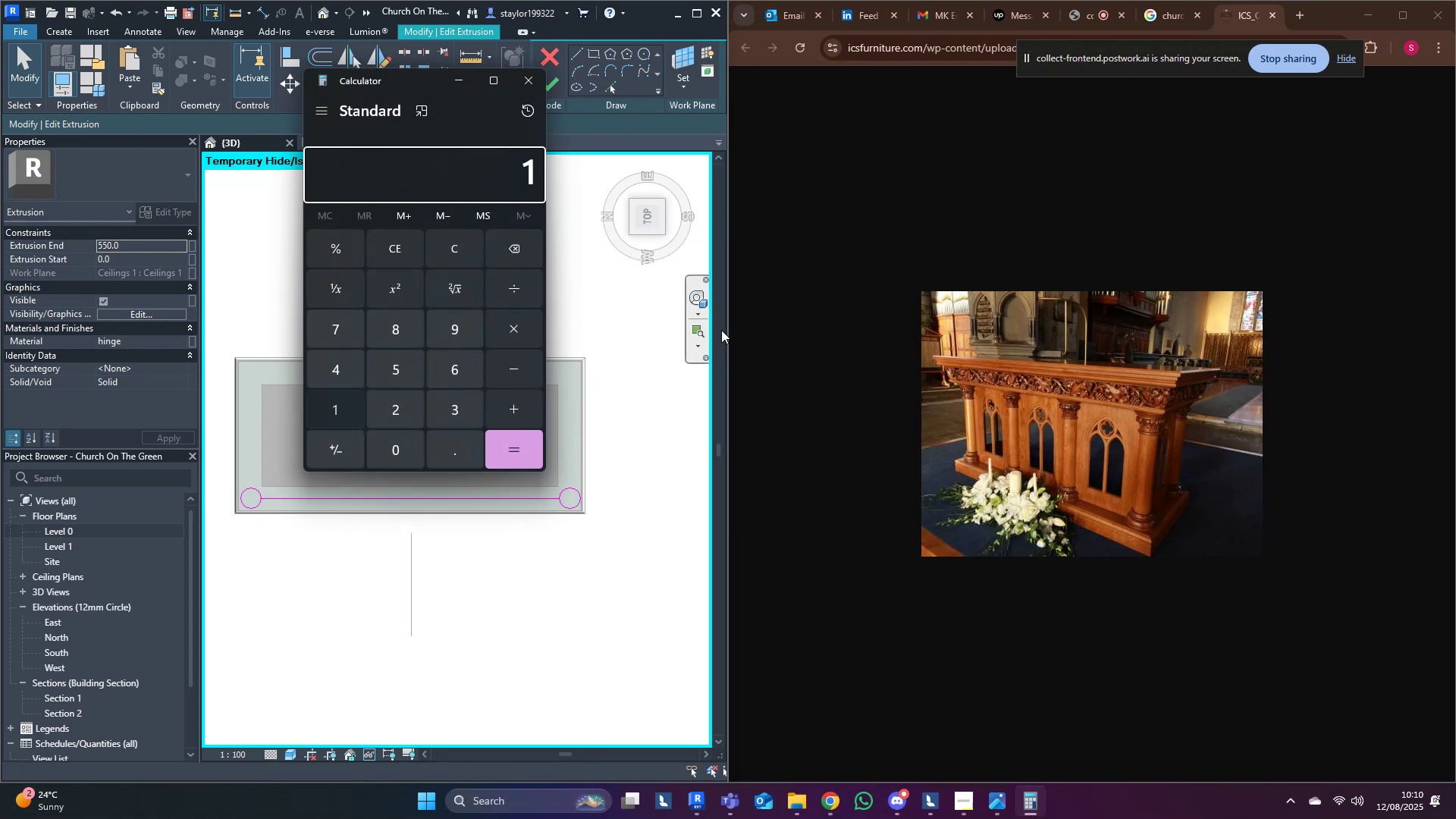 
key(Numpad1)
 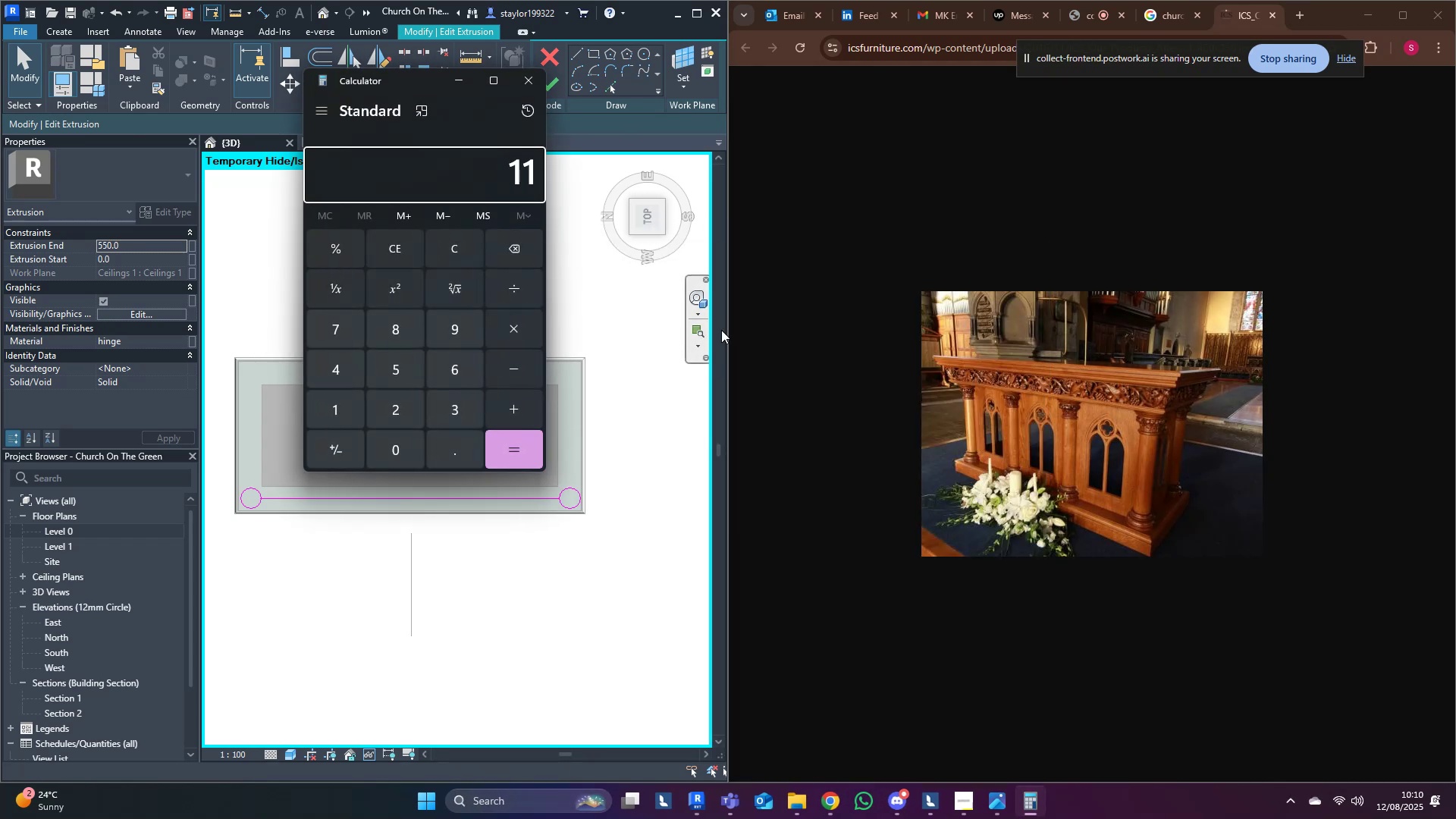 
key(Numpad5)
 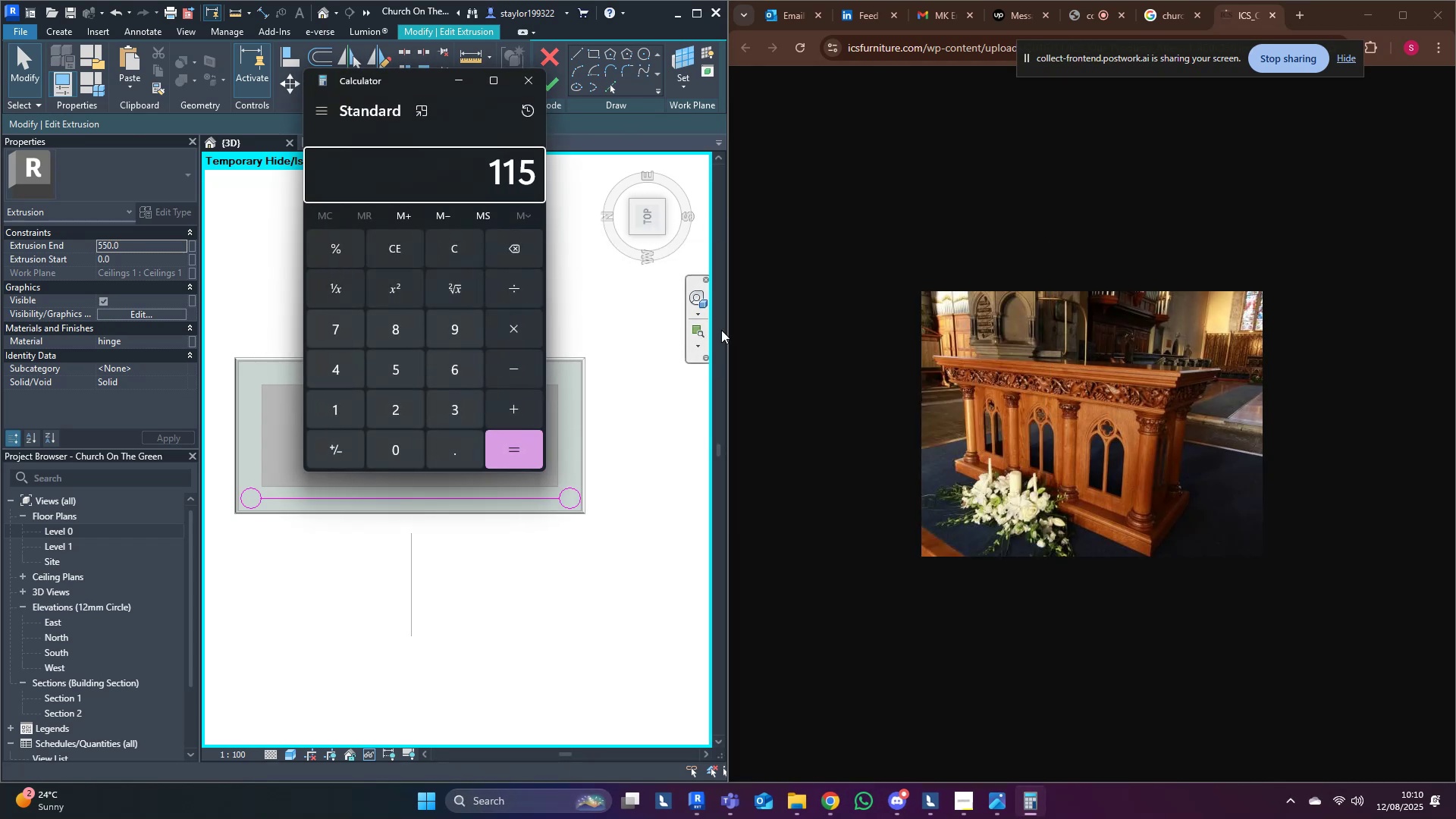 
key(Numpad5)
 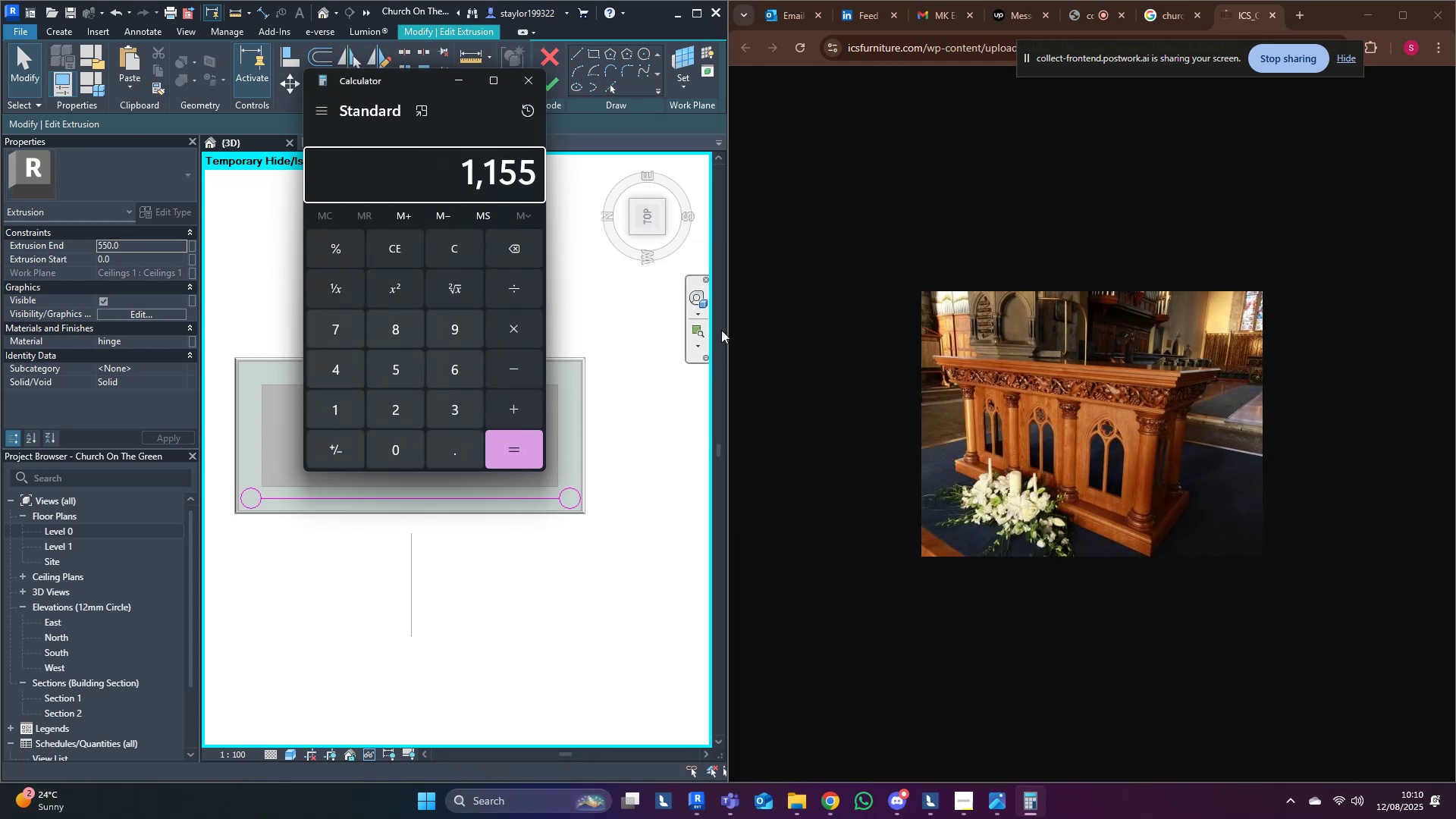 
key(NumpadDivide)
 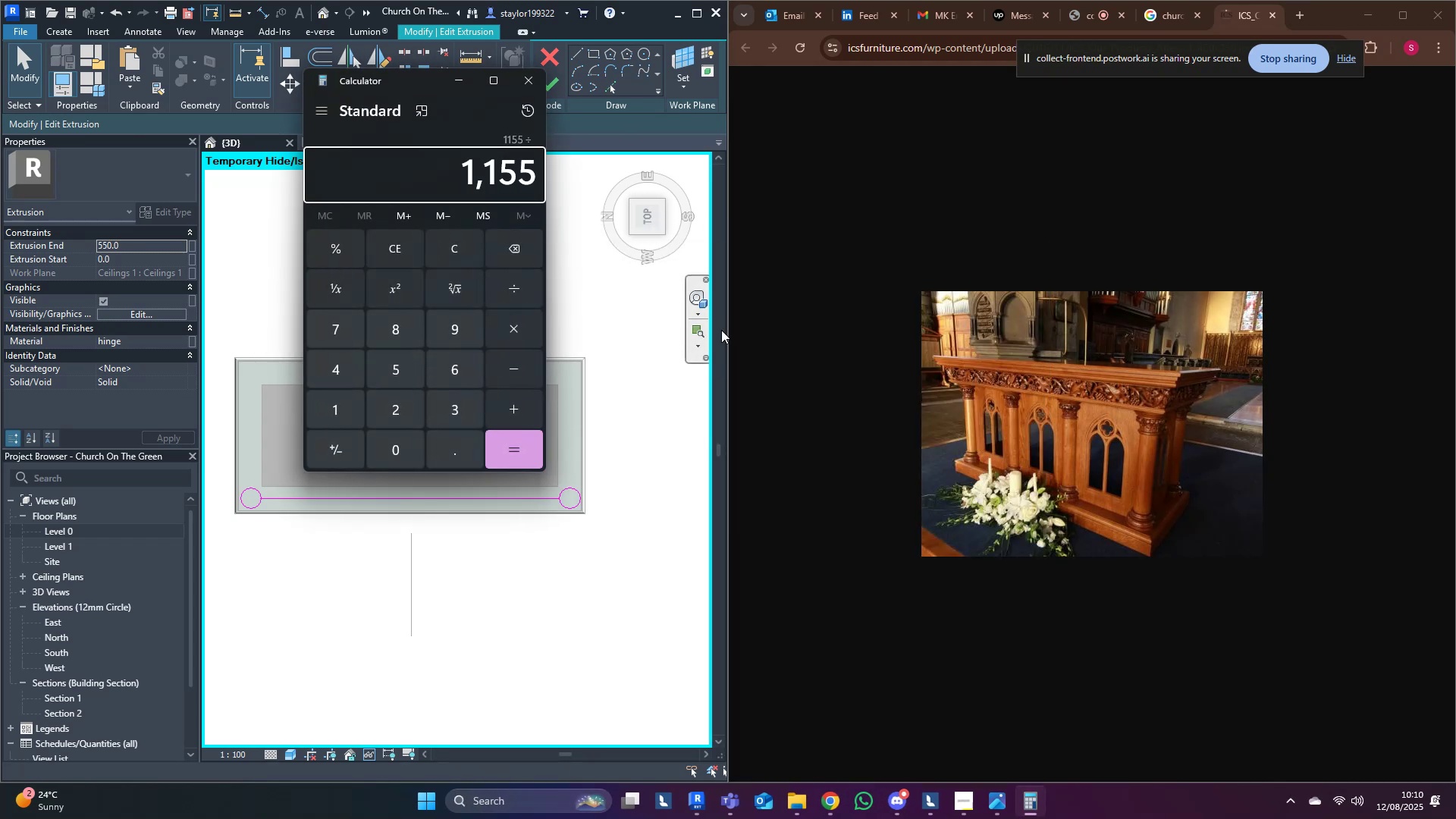 
key(Numpad4)
 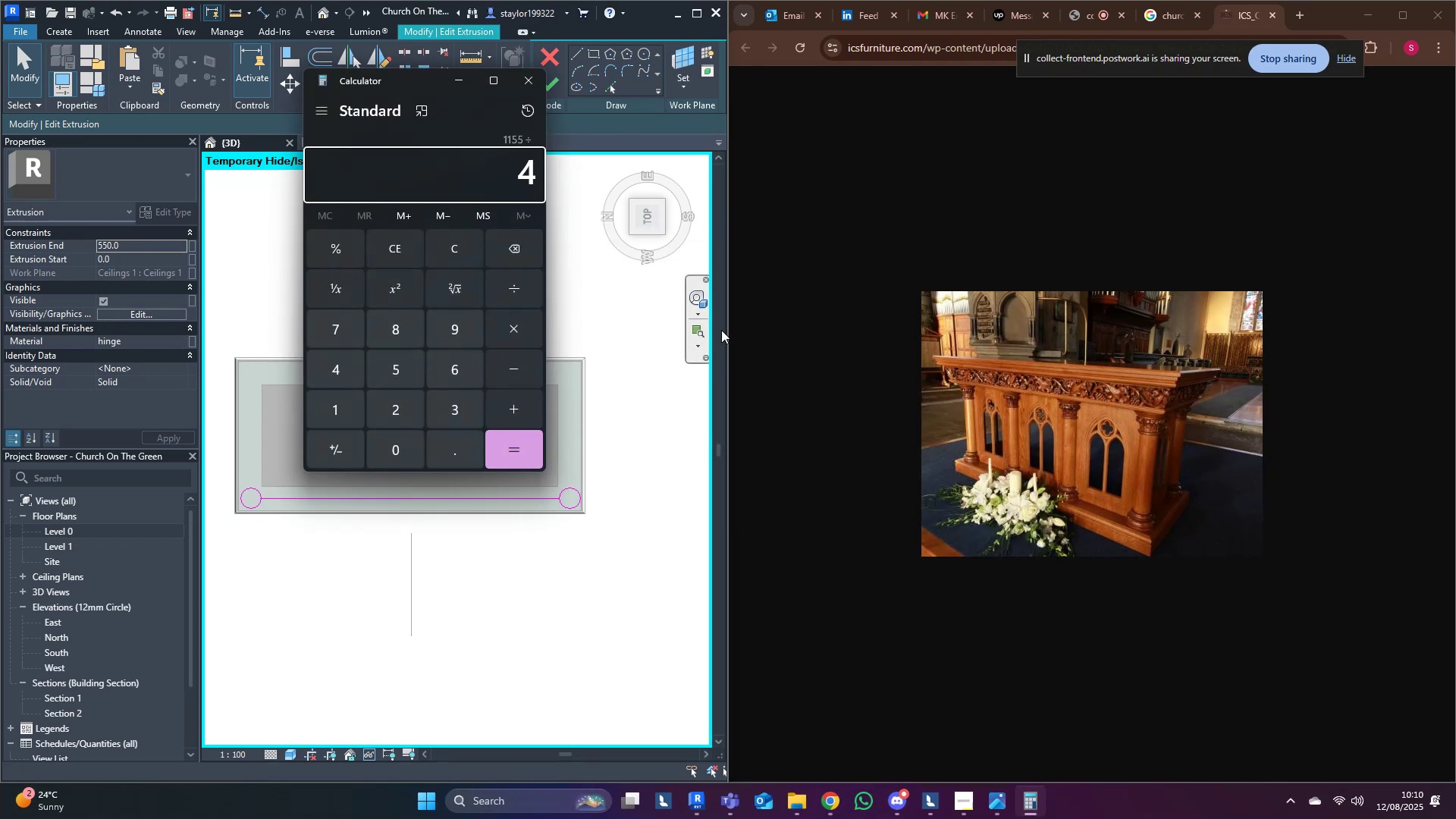 
key(NumpadEnter)
 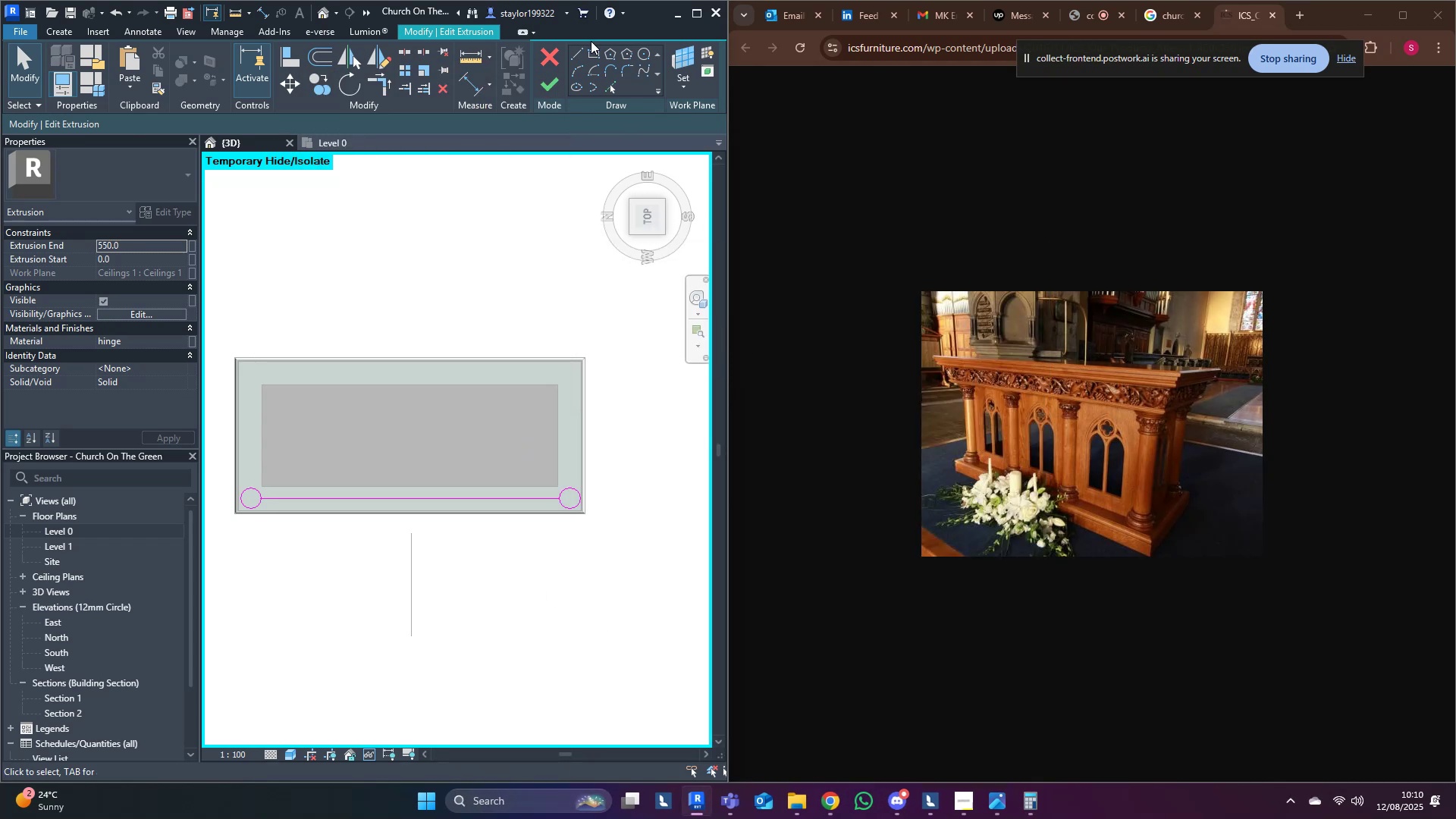 
left_click([575, 58])
 